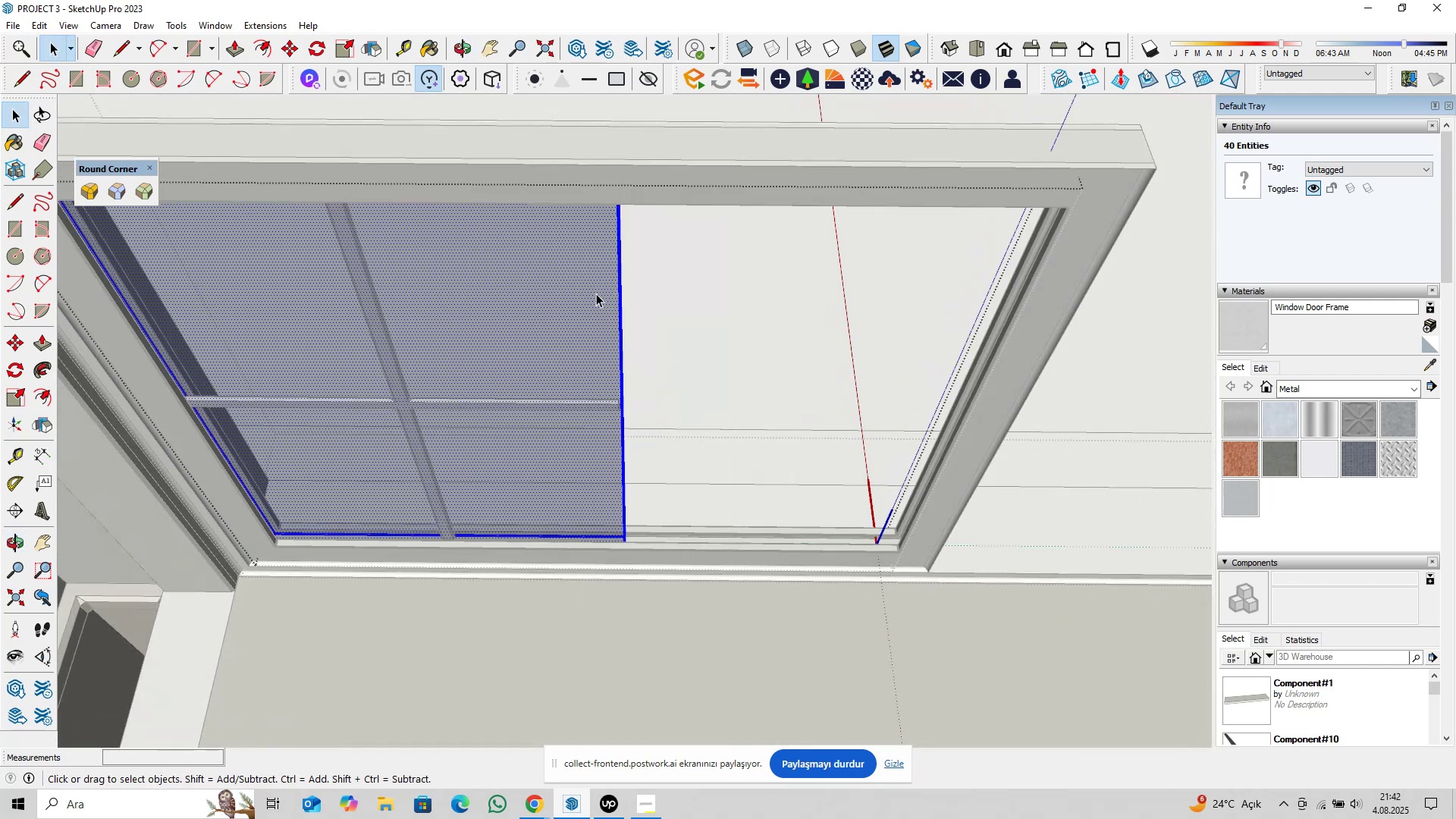 
key(Shift+ShiftLeft)
 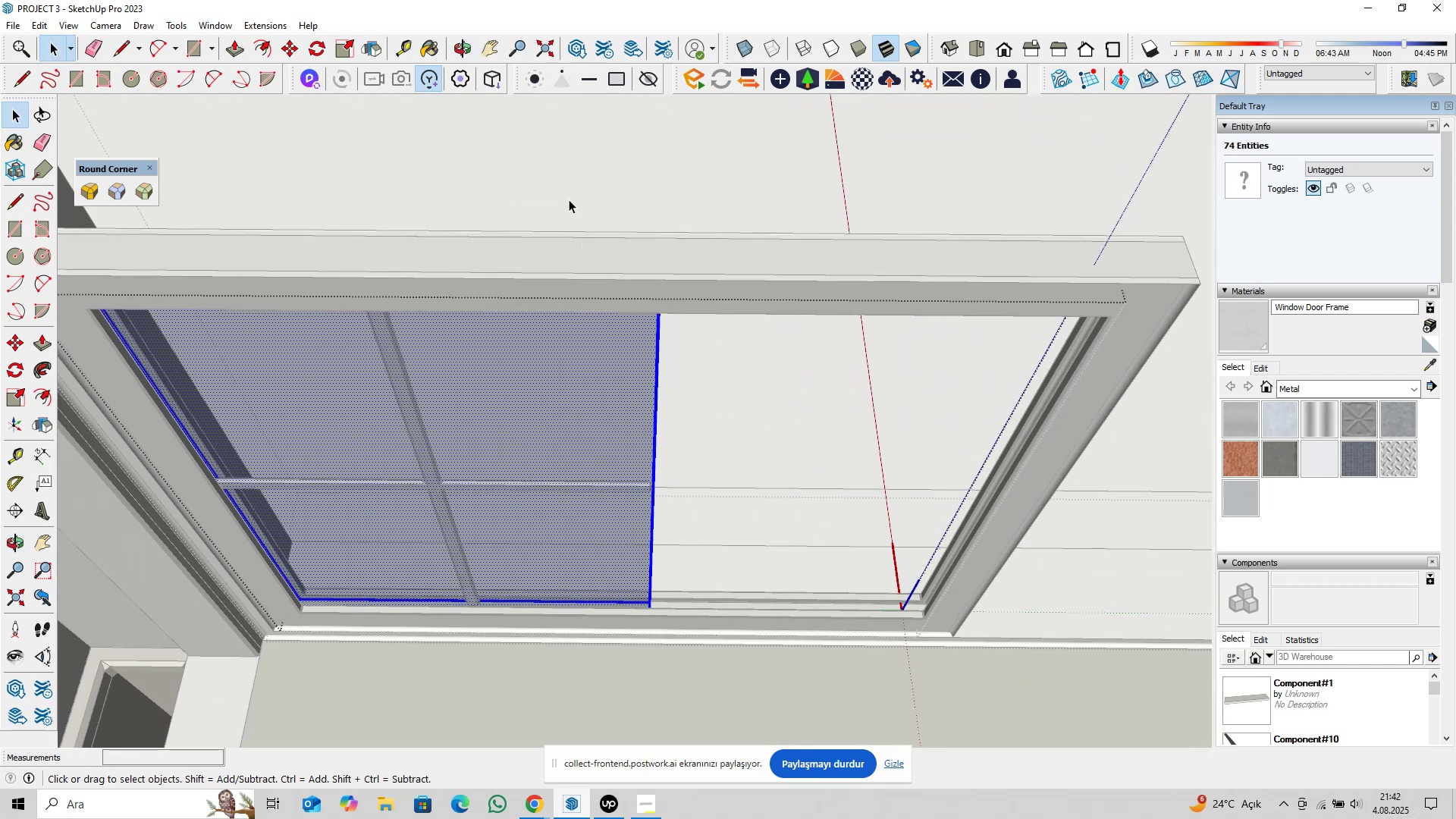 
left_click_drag(start_coordinate=[555, 158], to_coordinate=[739, 723])
 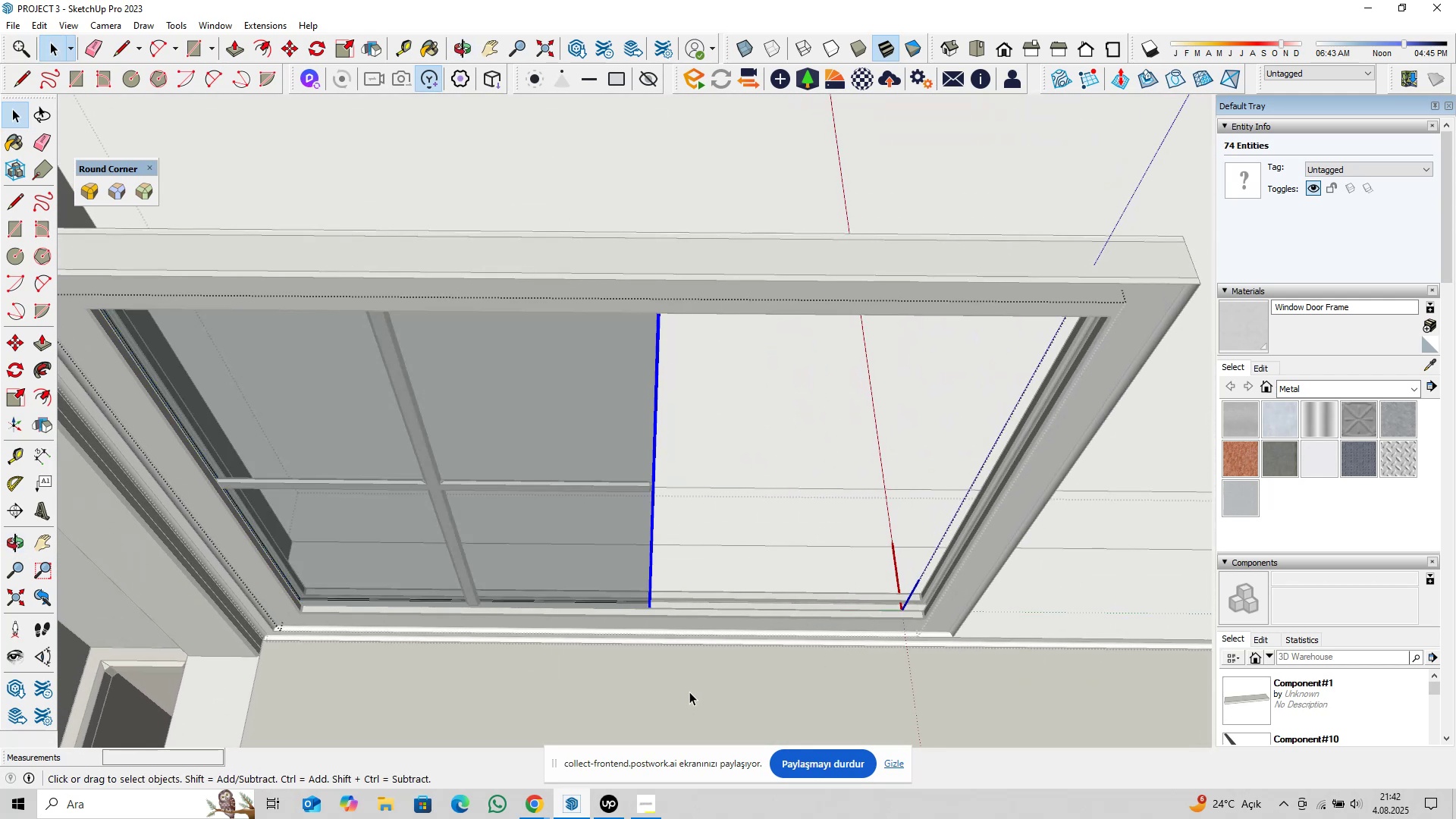 
key(M)
 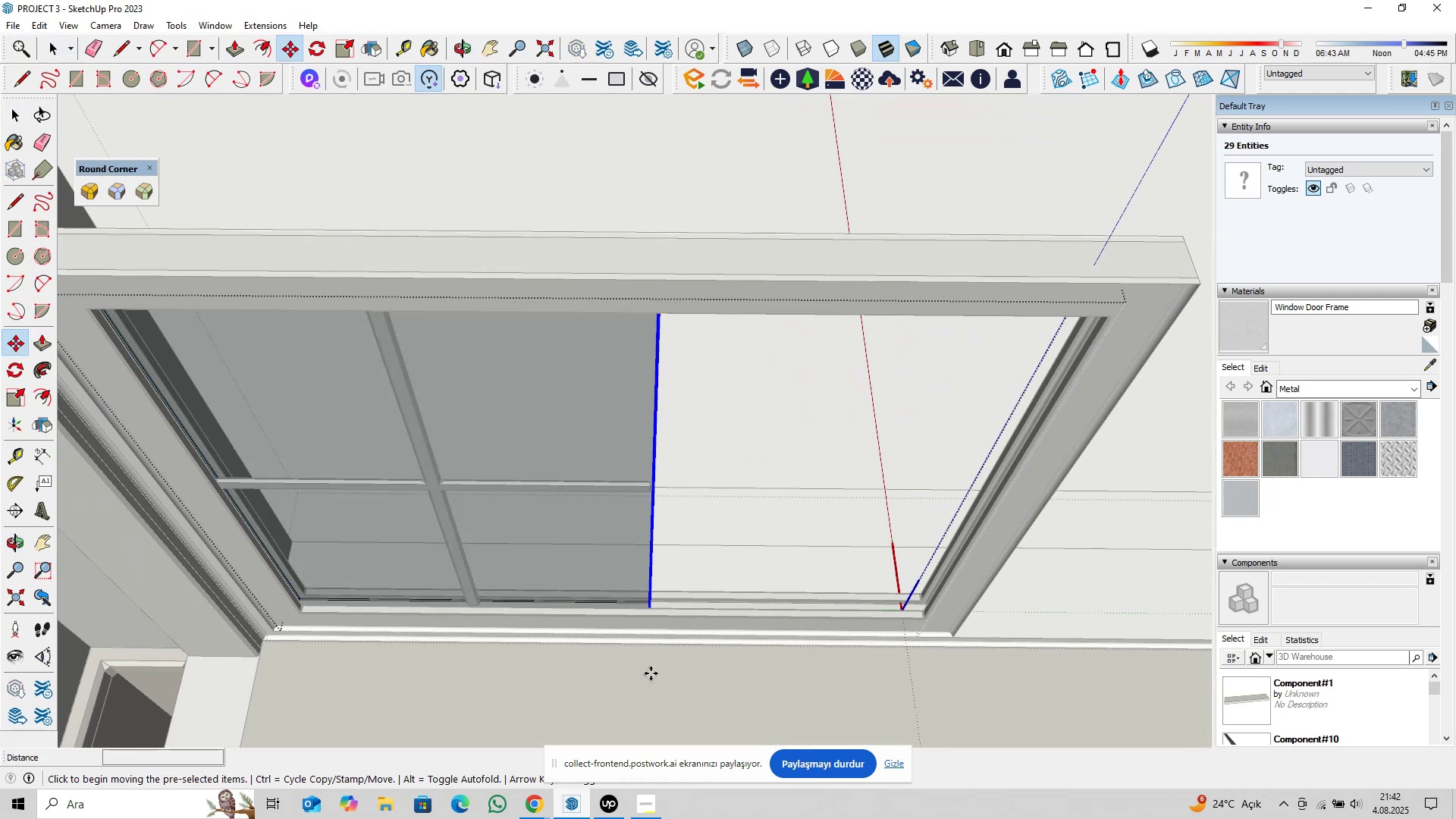 
left_click([651, 673])
 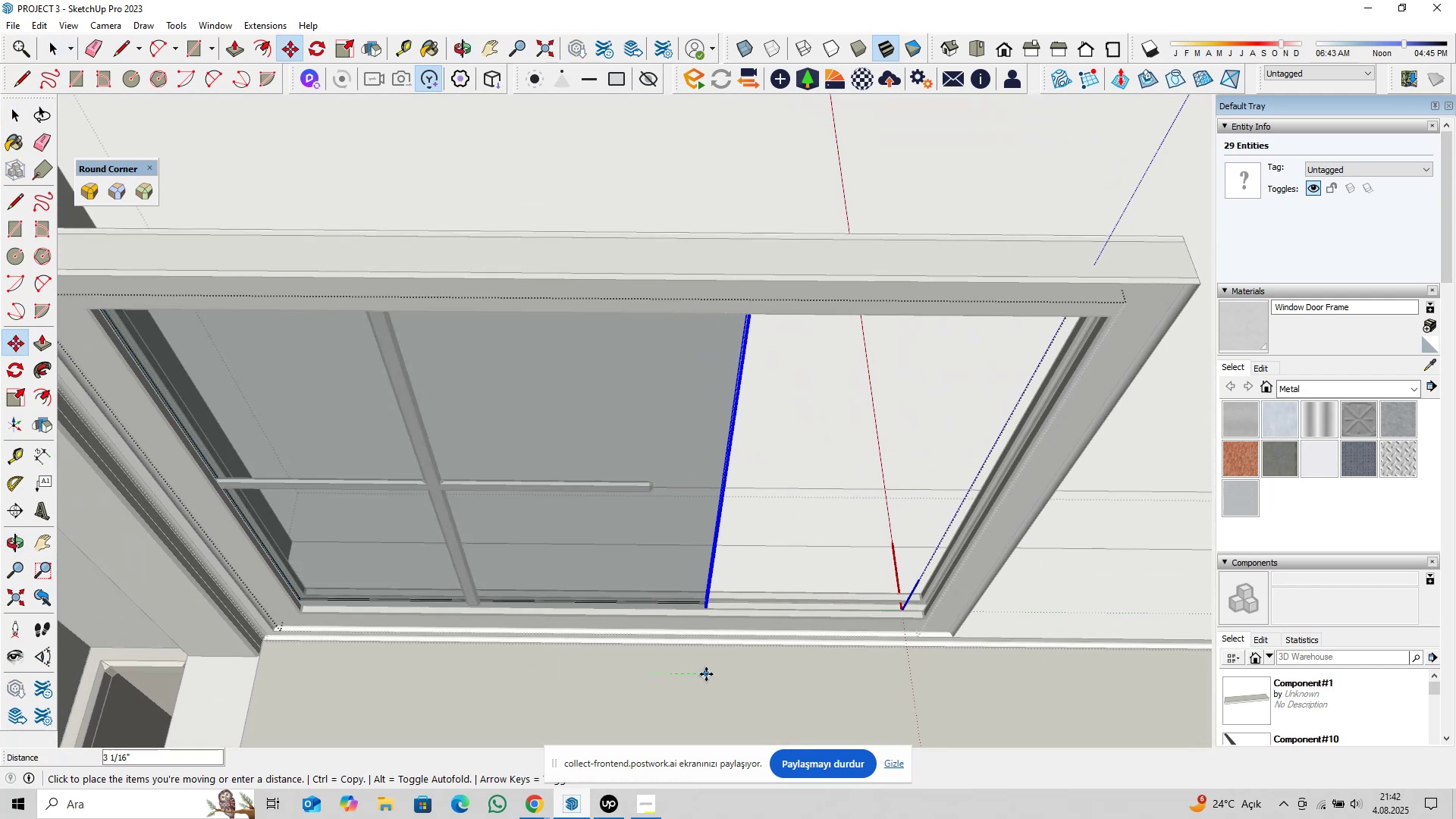 
type(1@3,125)
 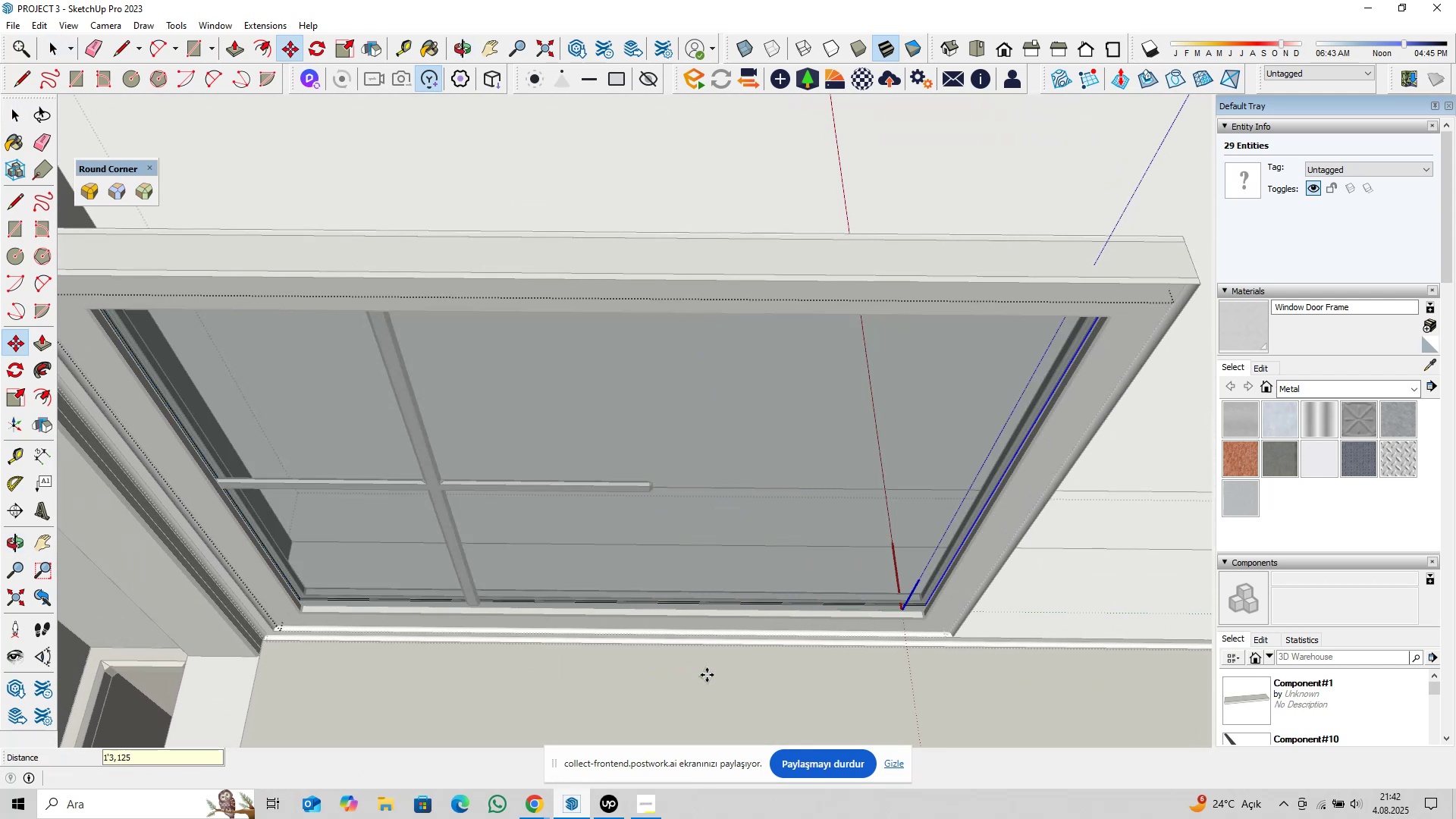 
 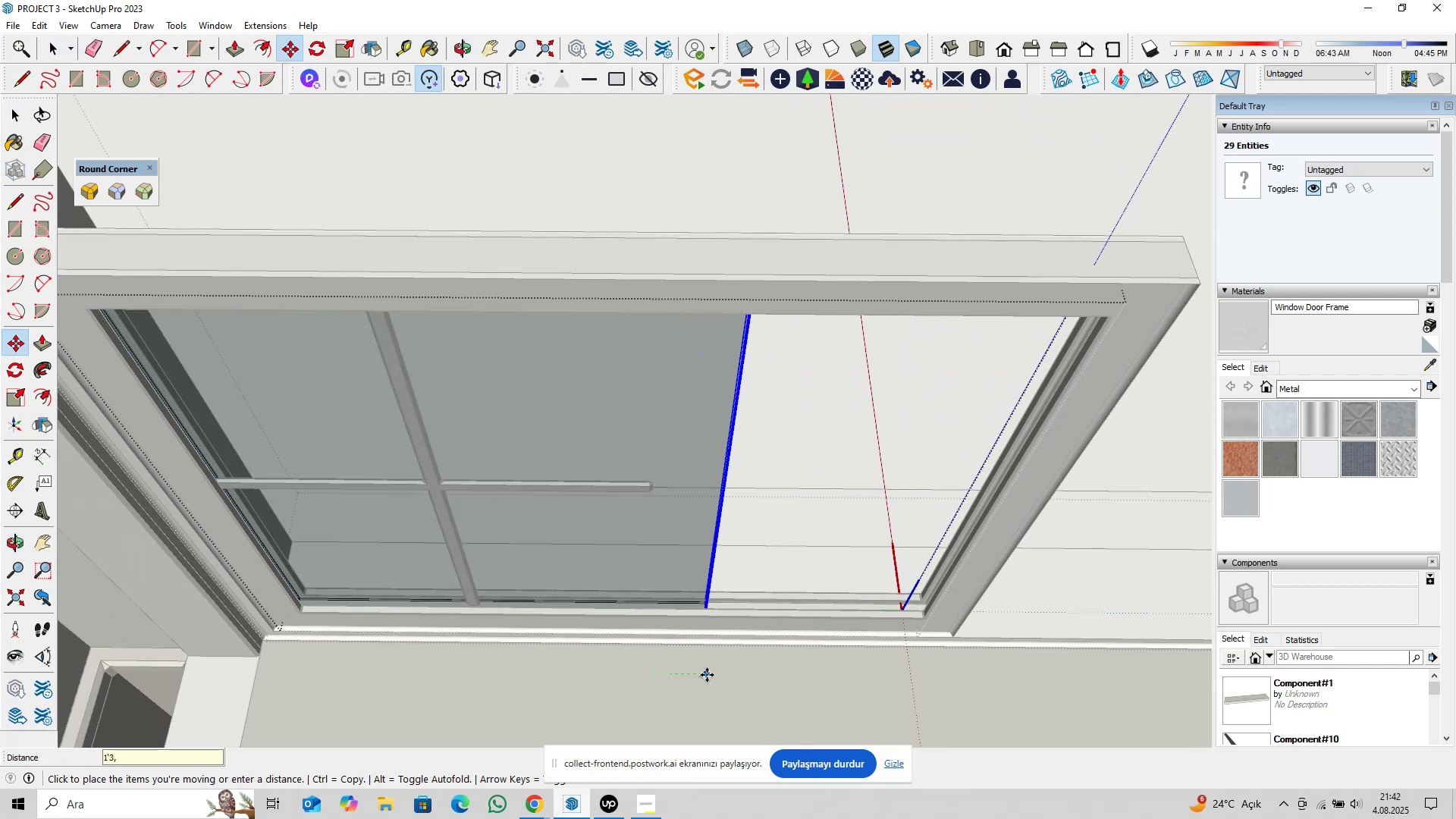 
key(Enter)
 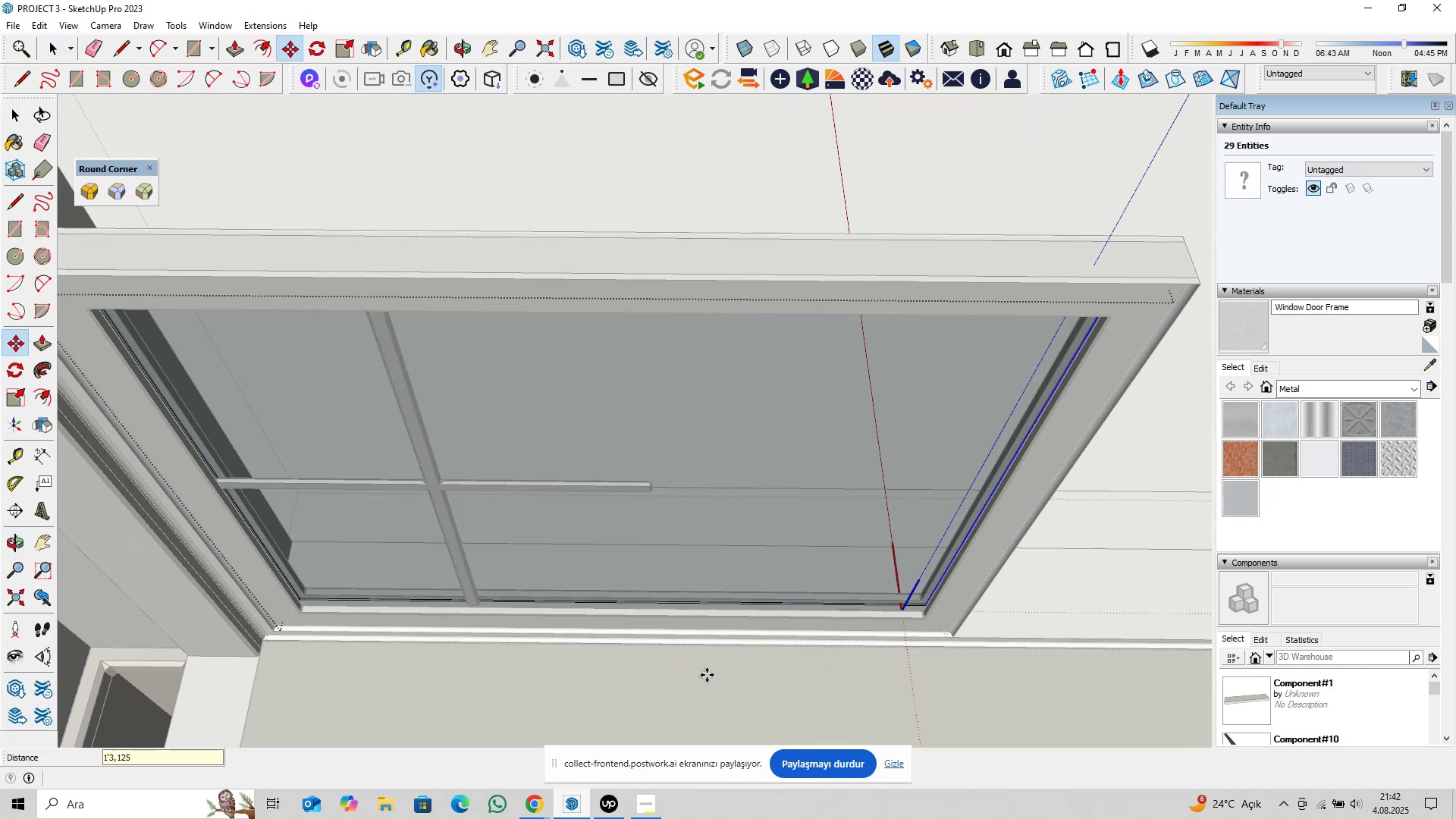 
key(Space)
 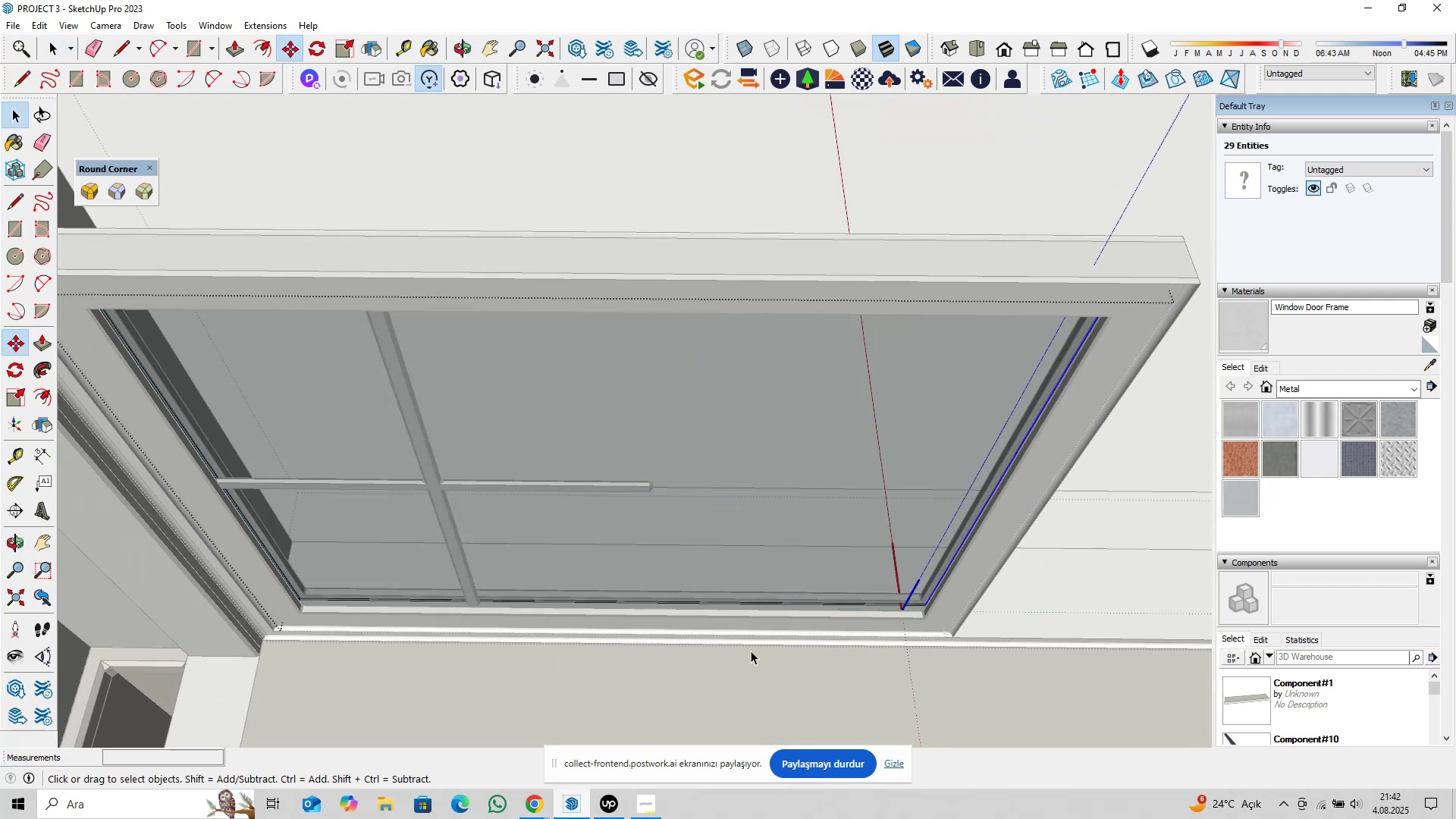 
scroll: coordinate [736, 632], scroll_direction: down, amount: 4.0
 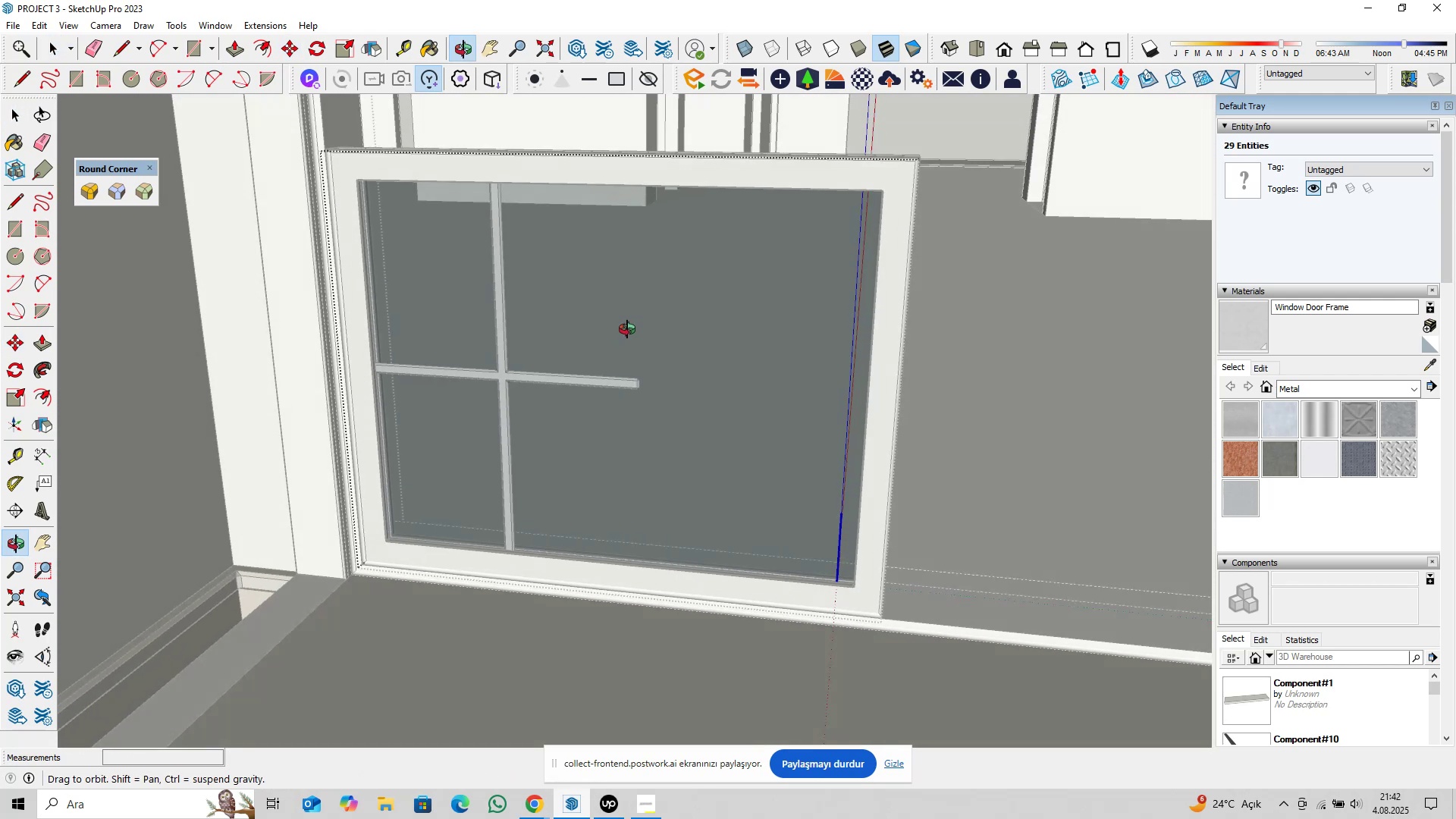 
hold_key(key=ShiftLeft, duration=0.41)
 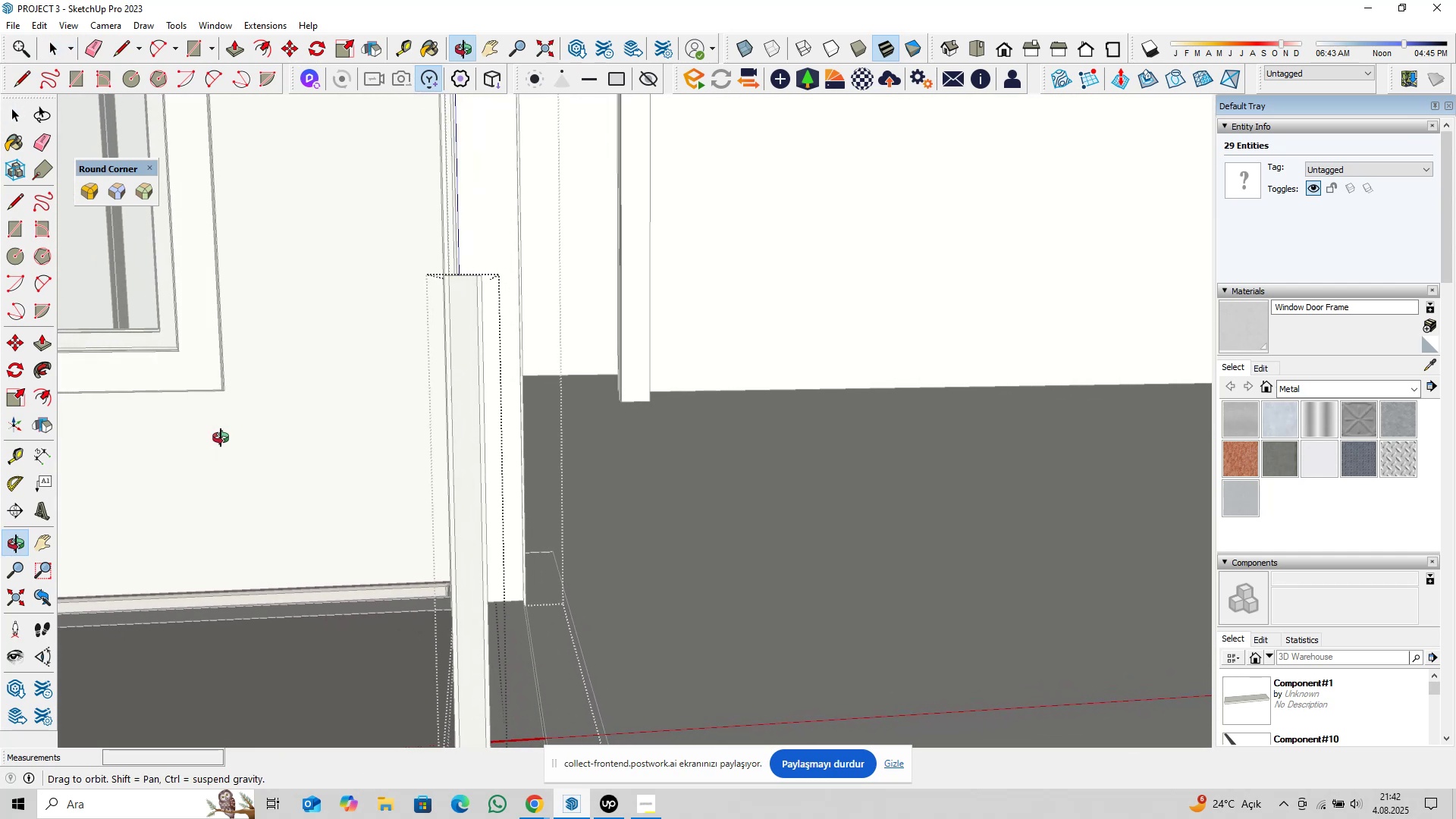 
wait(10.51)
 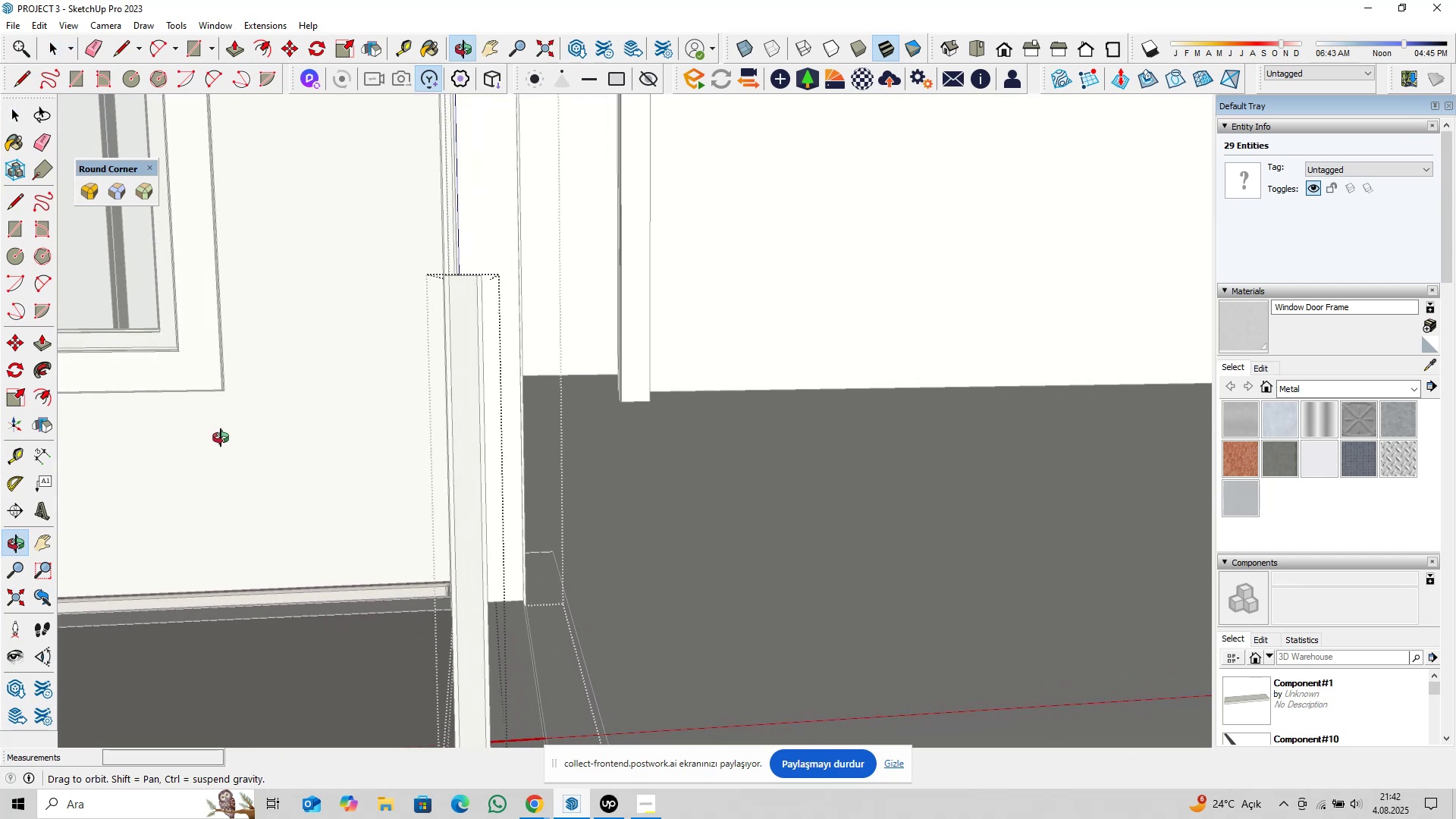 
scroll: coordinate [659, 544], scroll_direction: down, amount: 19.0
 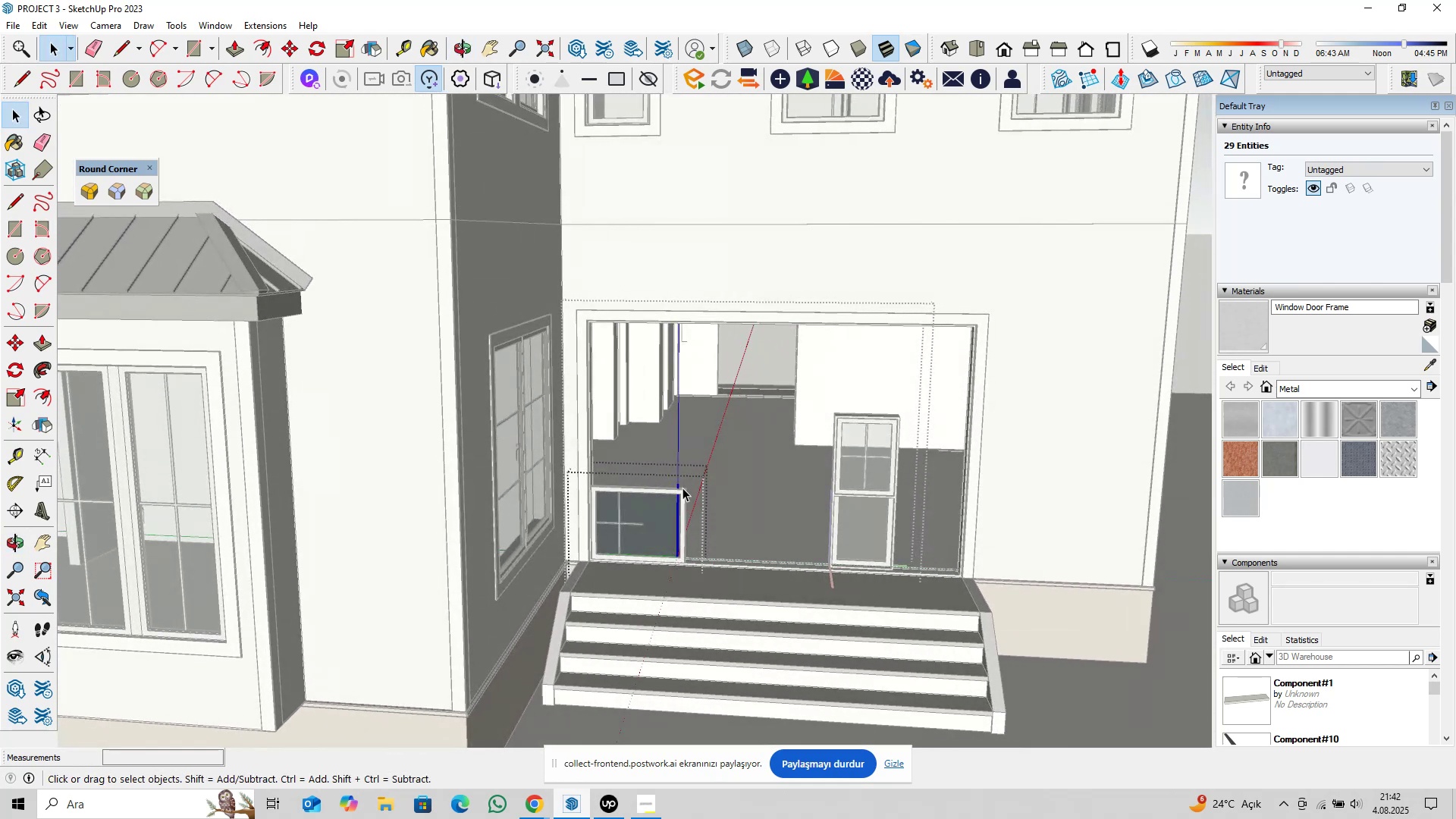 
scroll: coordinate [677, 520], scroll_direction: up, amount: 11.0
 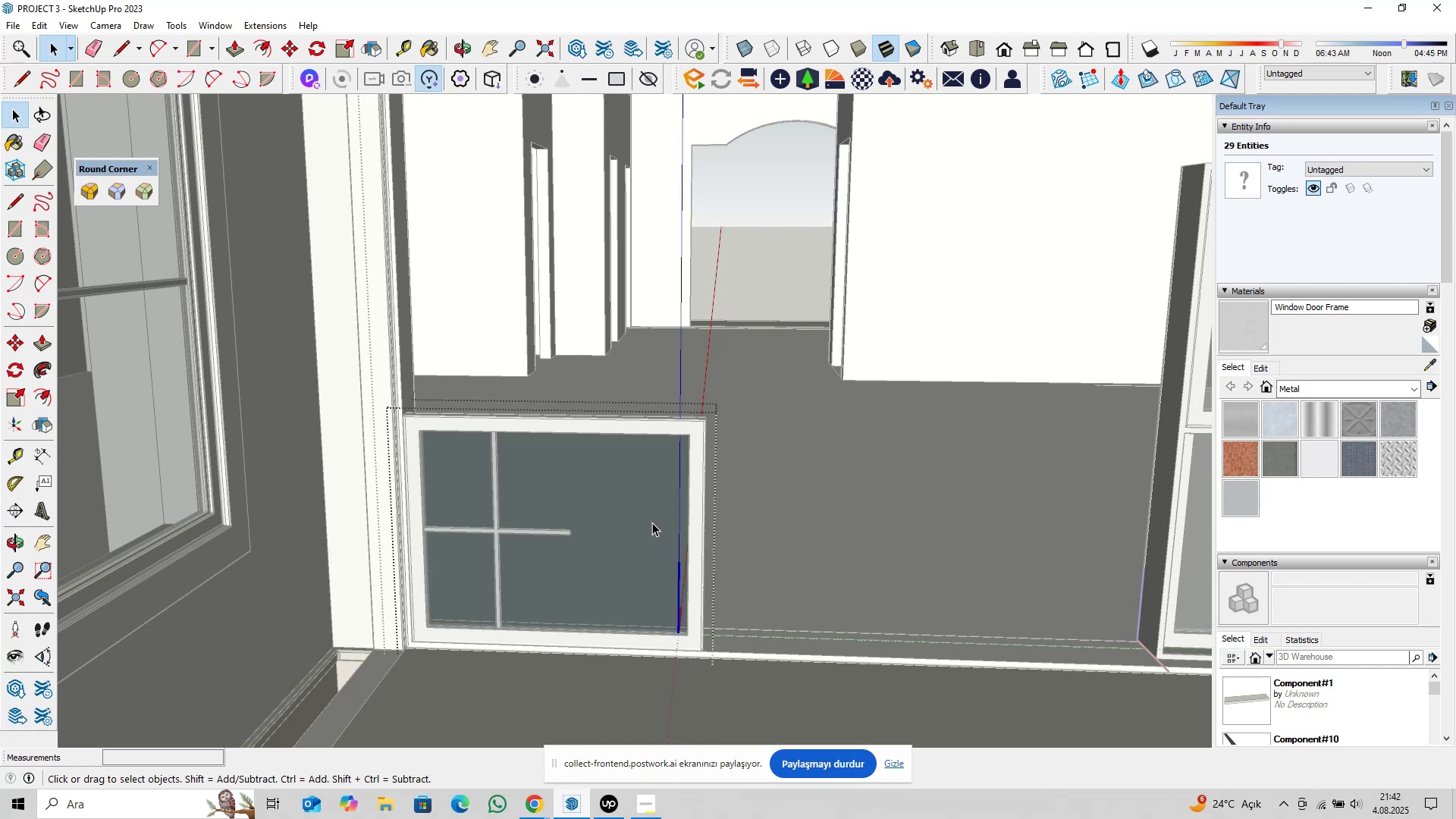 
wait(22.36)
 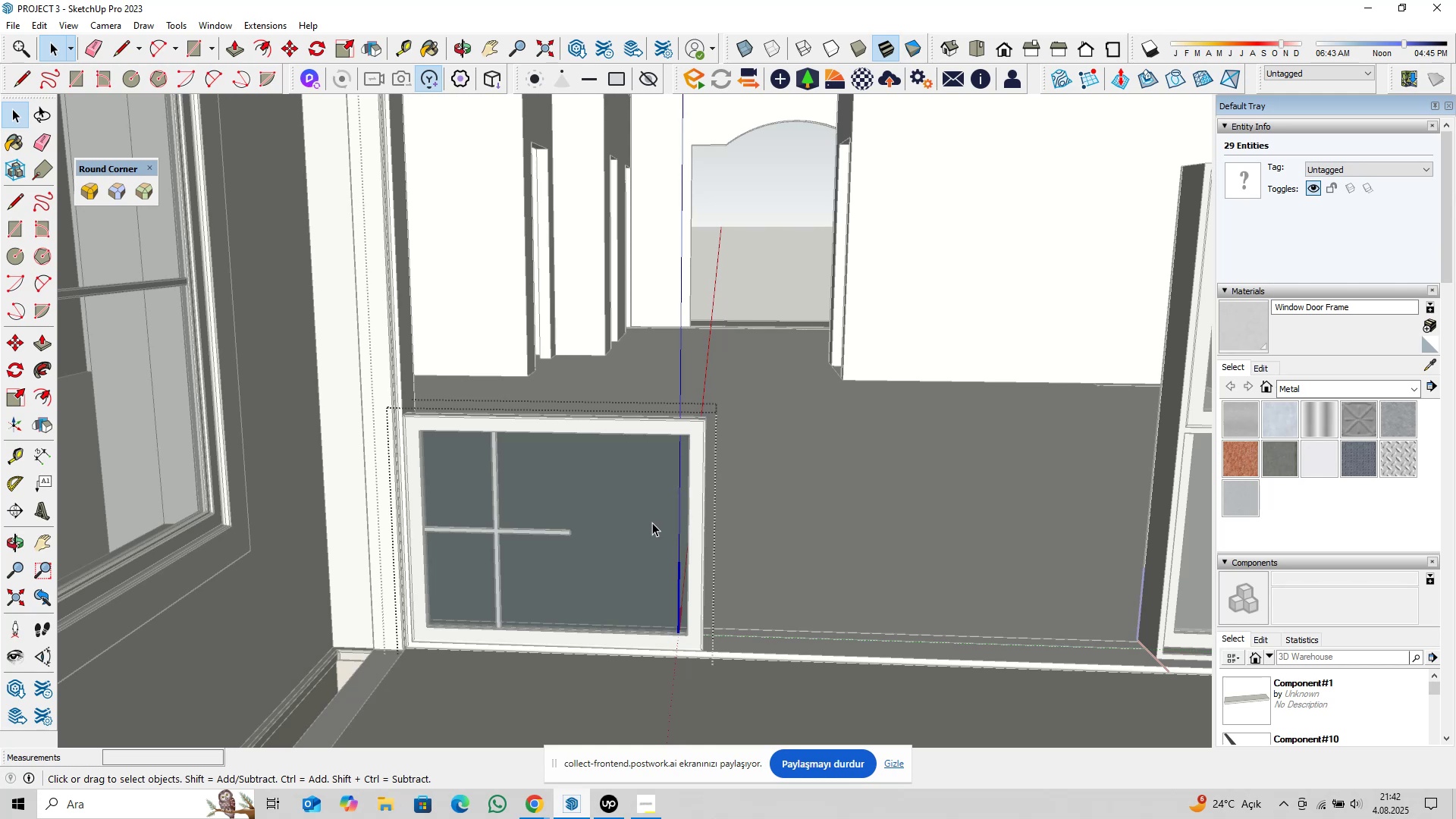 
hold_key(key=ShiftLeft, duration=0.39)
 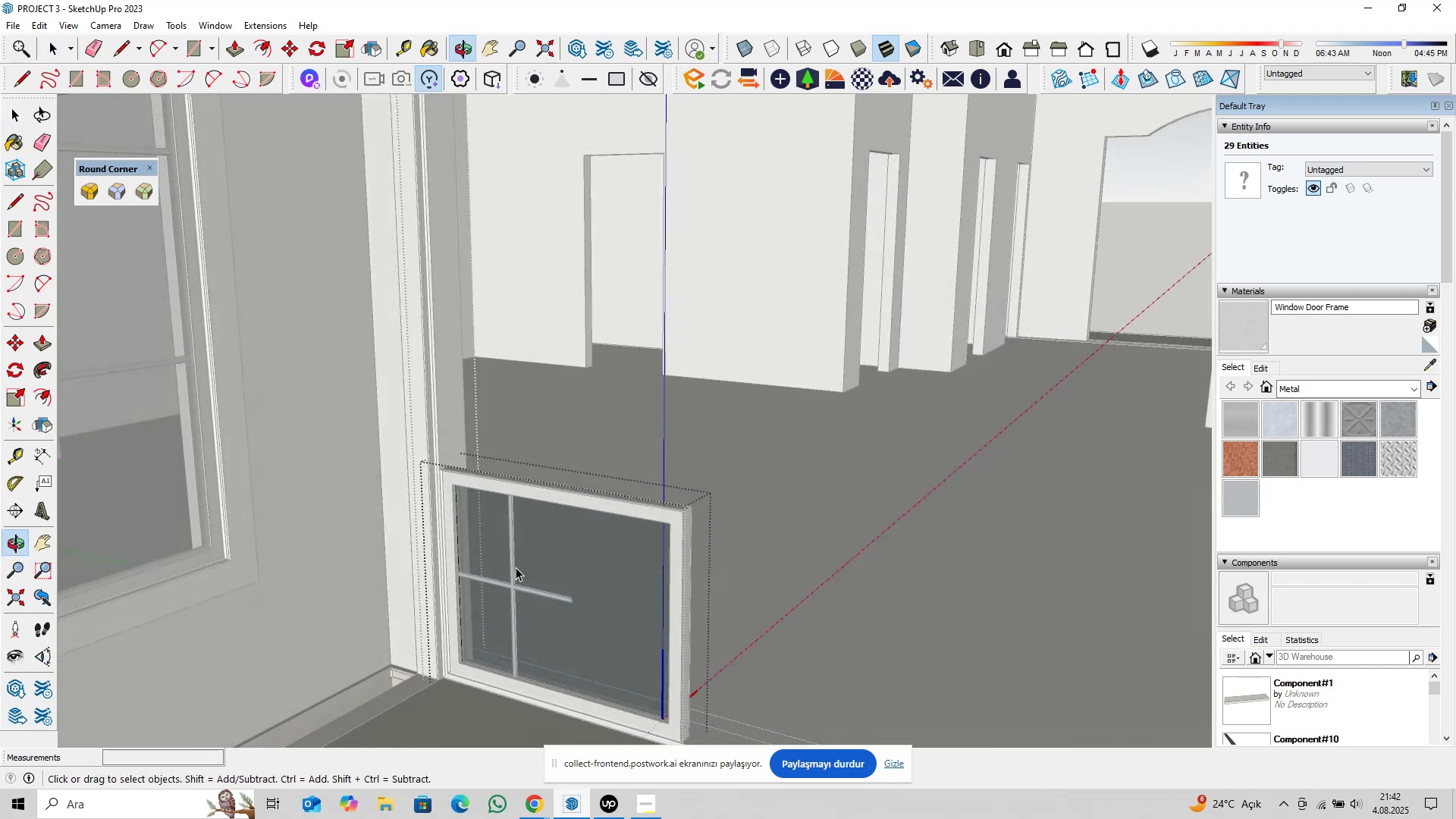 
scroll: coordinate [699, 499], scroll_direction: up, amount: 12.0
 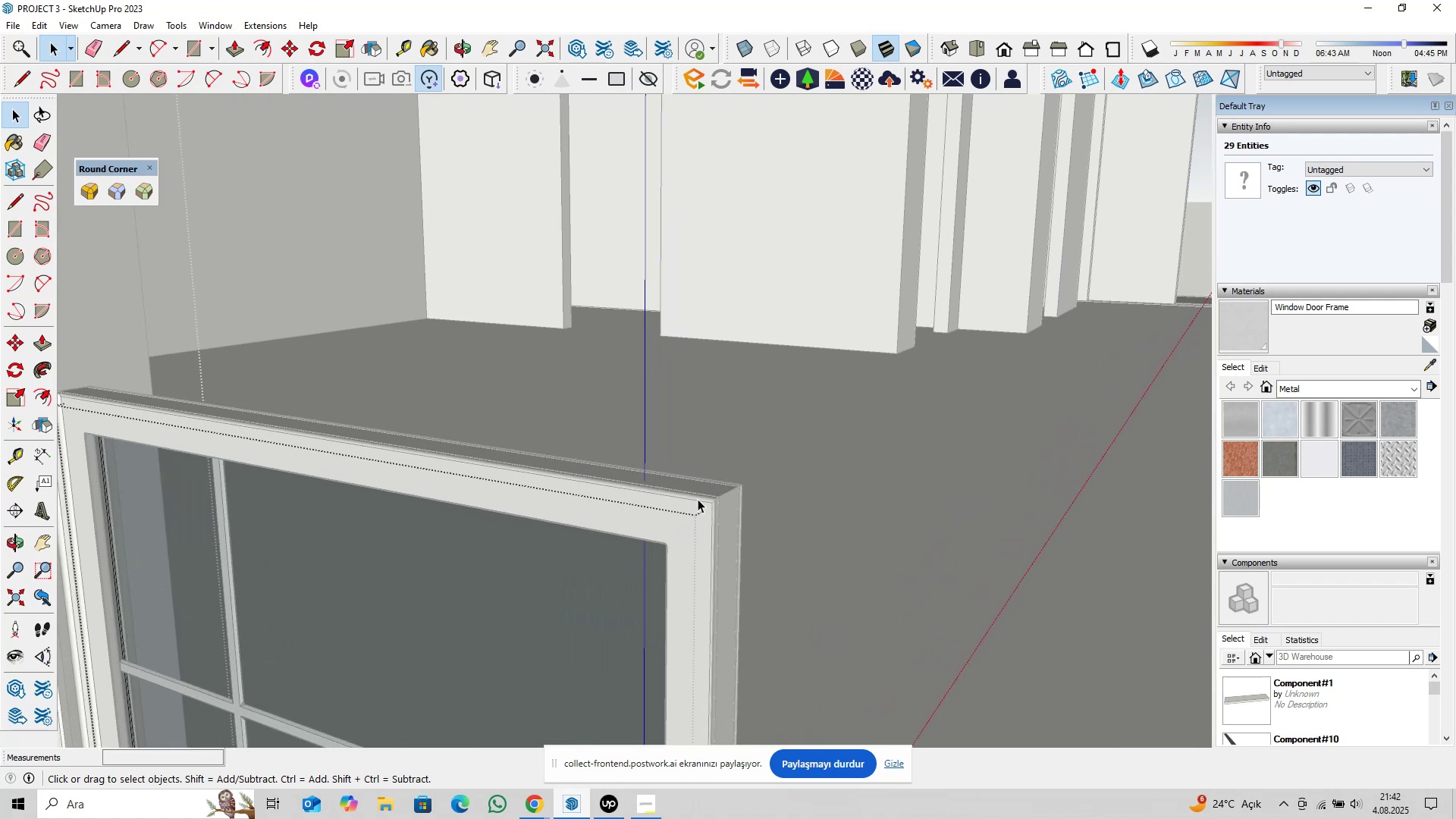 
key(Escape)
 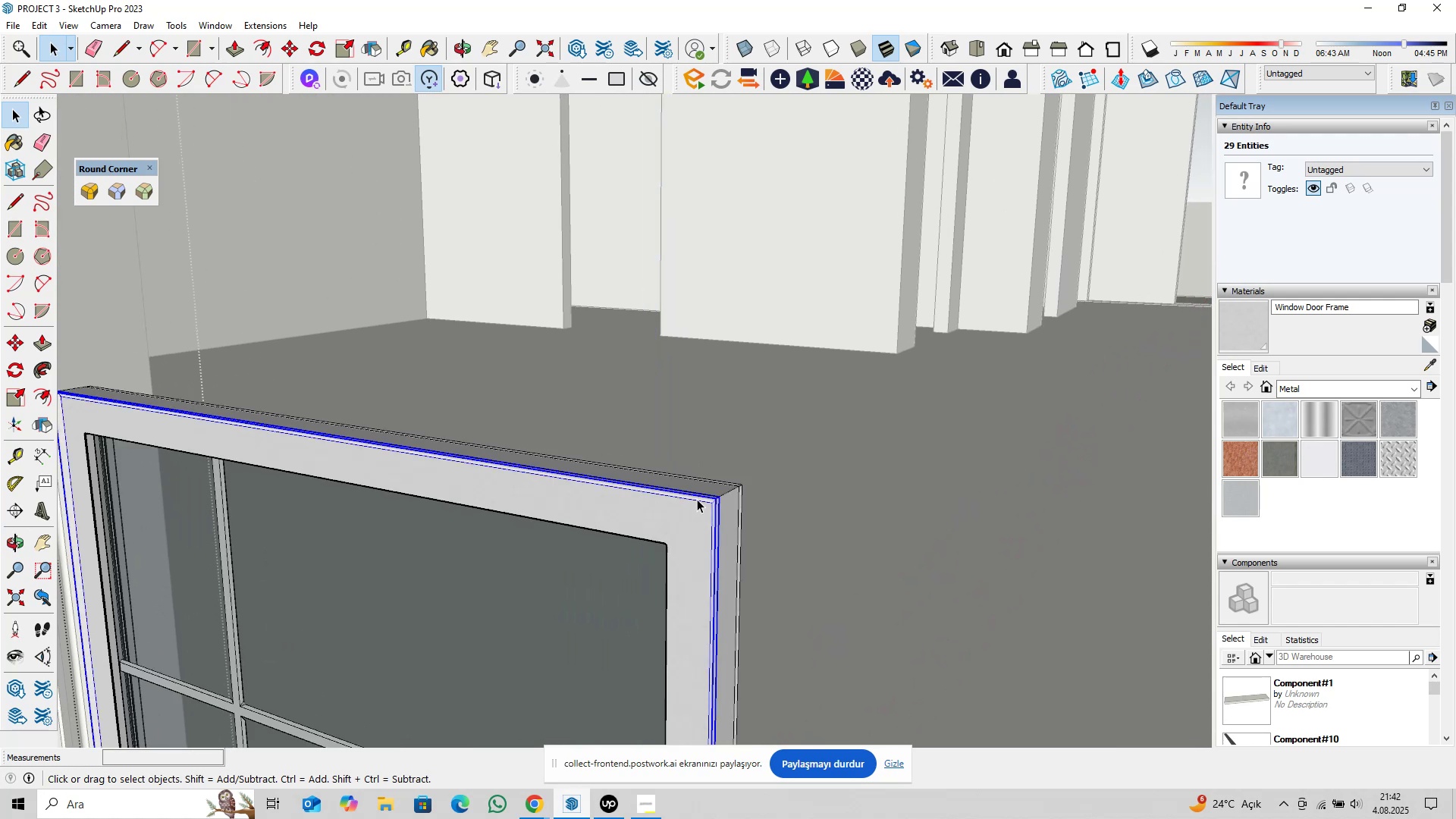 
double_click([697, 499])
 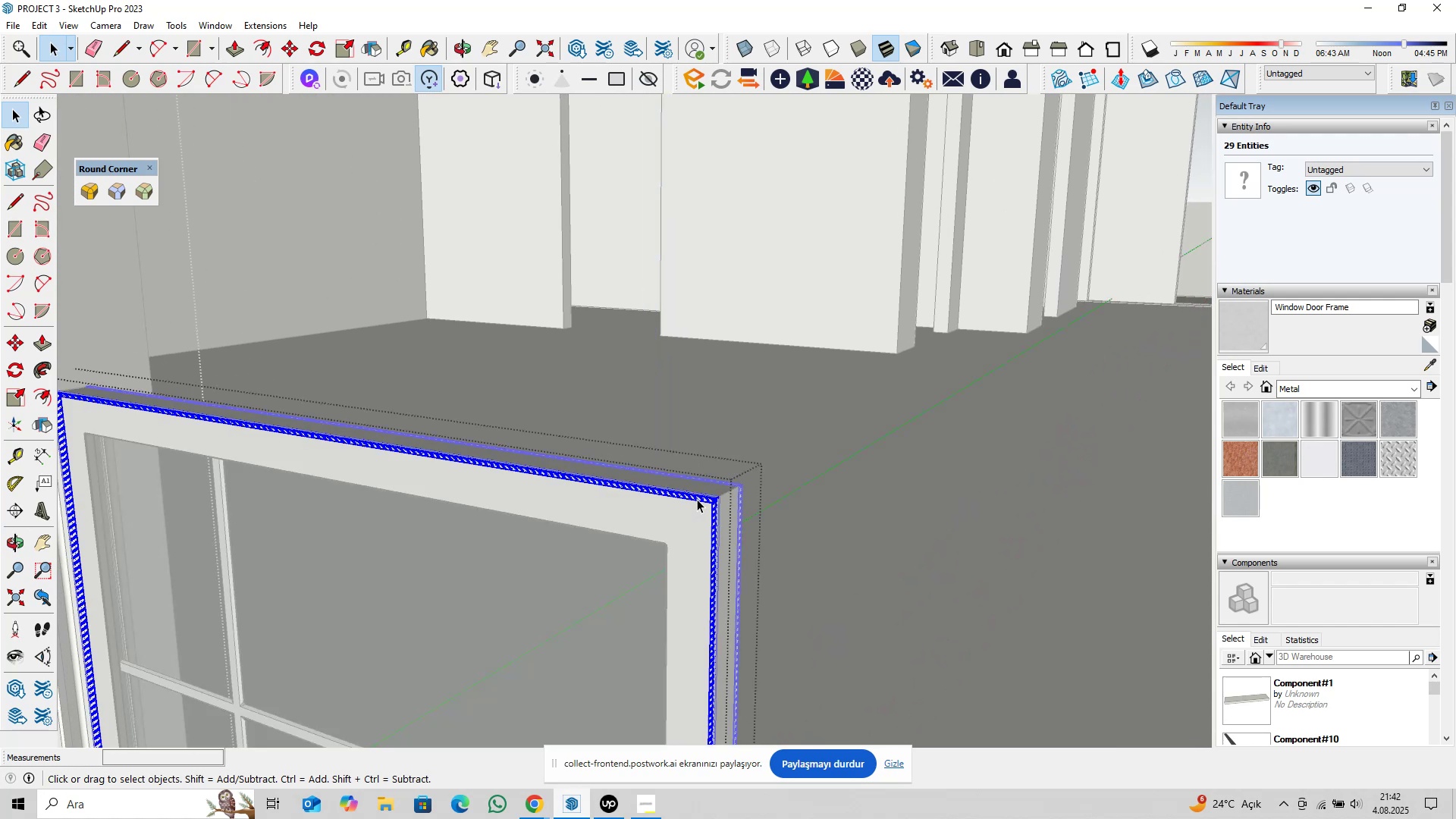 
triple_click([697, 499])
 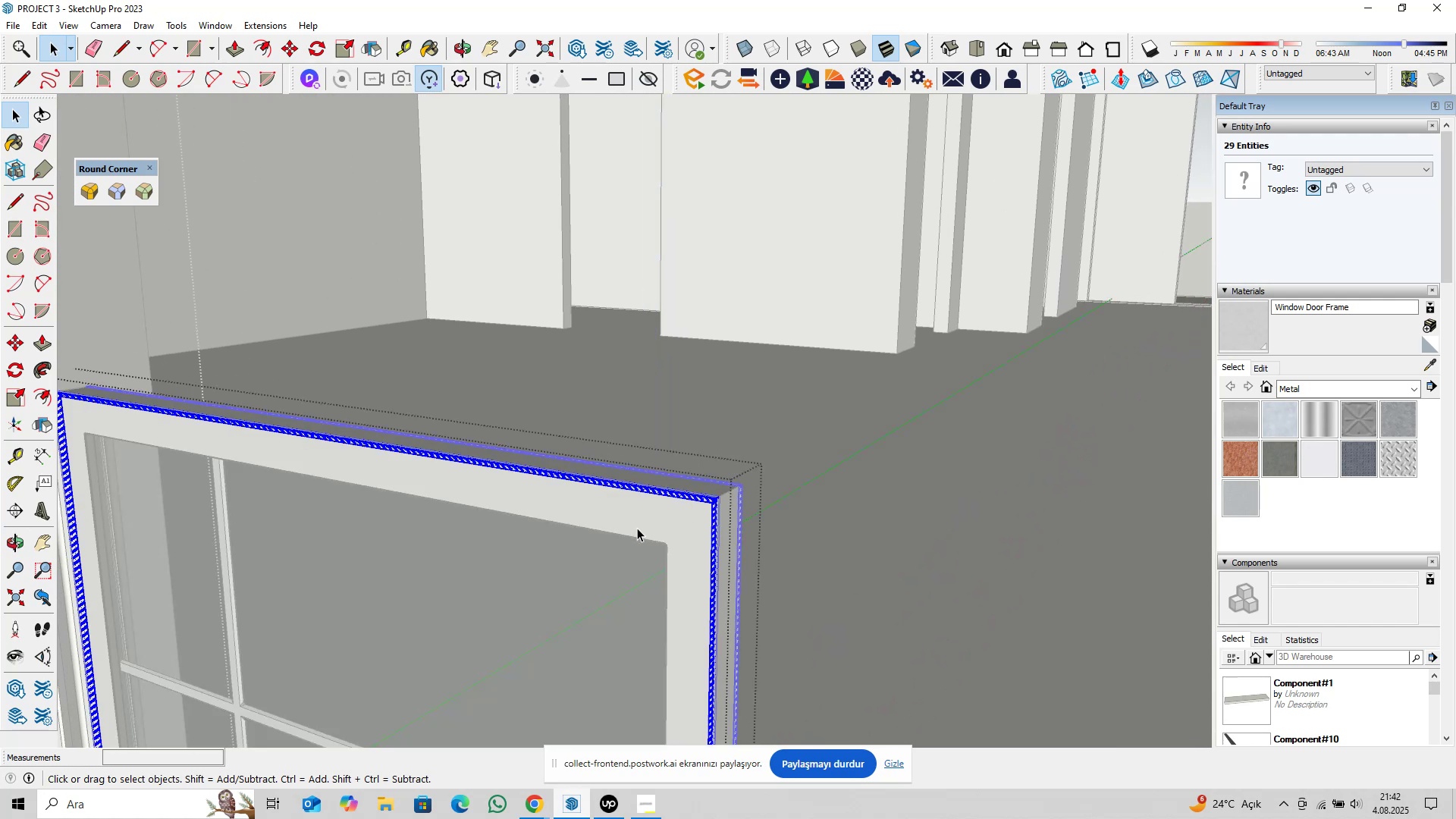 
scroll: coordinate [526, 580], scroll_direction: down, amount: 24.0
 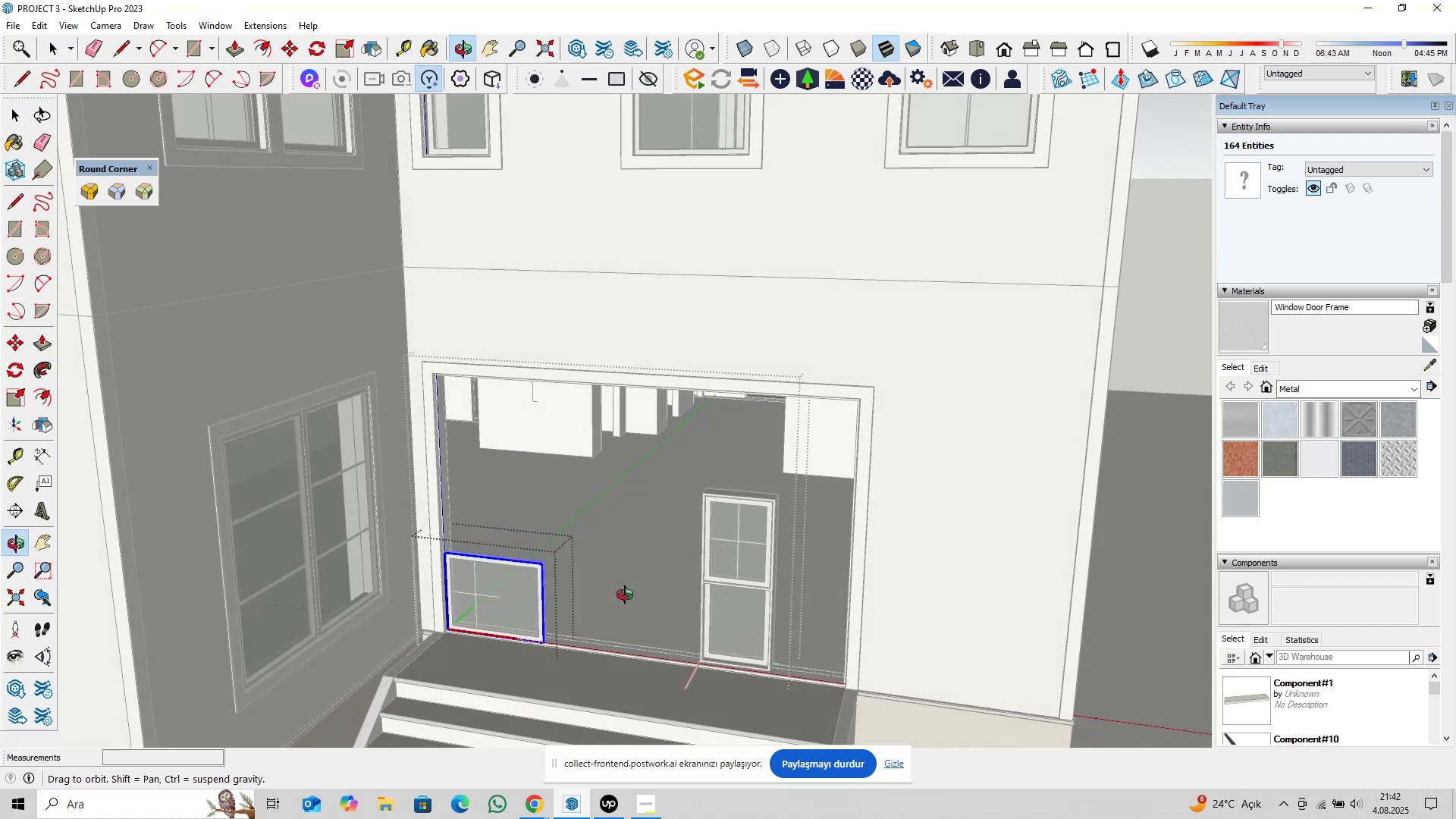 
hold_key(key=ShiftLeft, duration=0.81)
 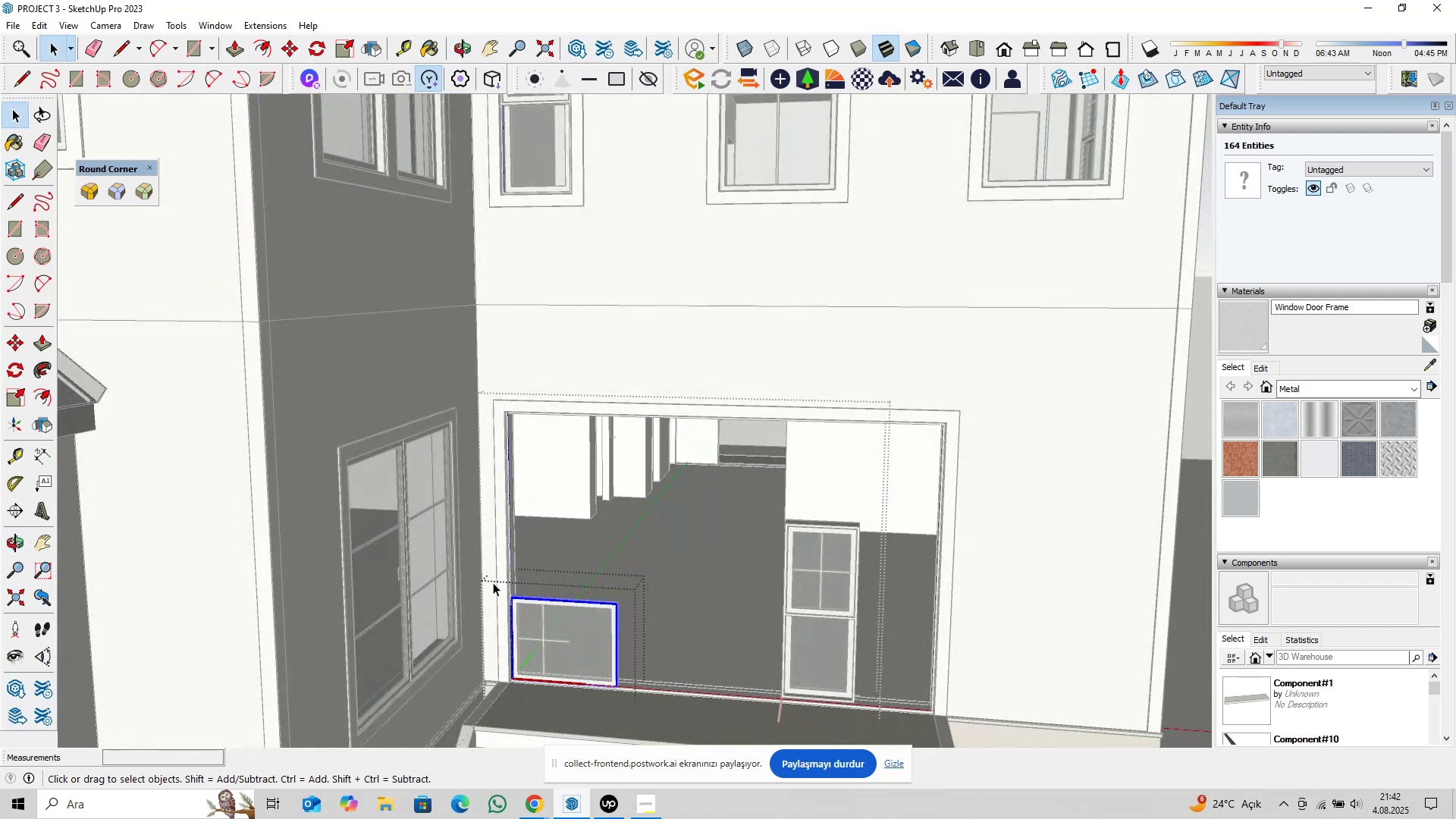 
left_click_drag(start_coordinate=[466, 557], to_coordinate=[698, 650])
 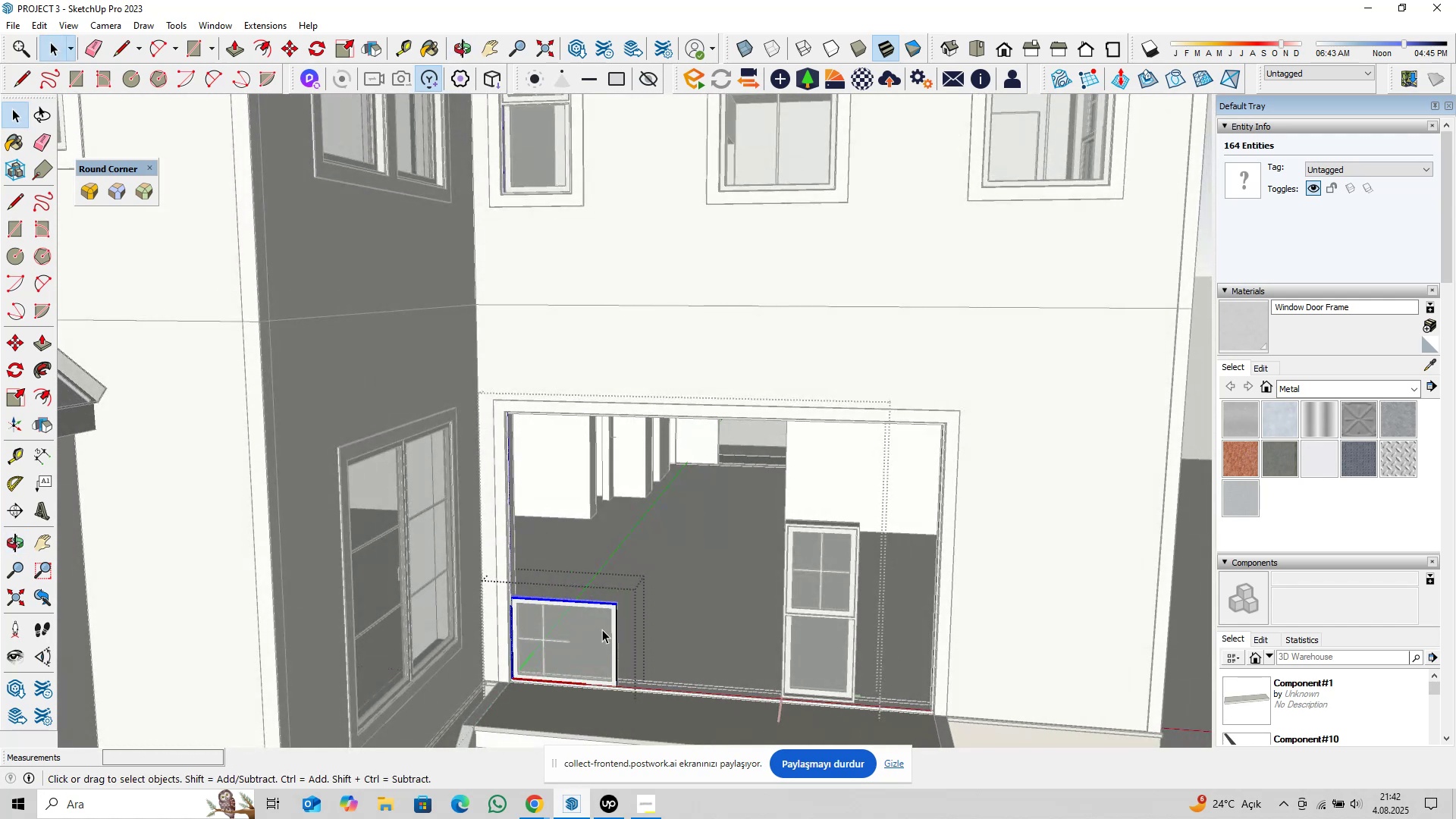 
scroll: coordinate [672, 579], scroll_direction: up, amount: 37.0
 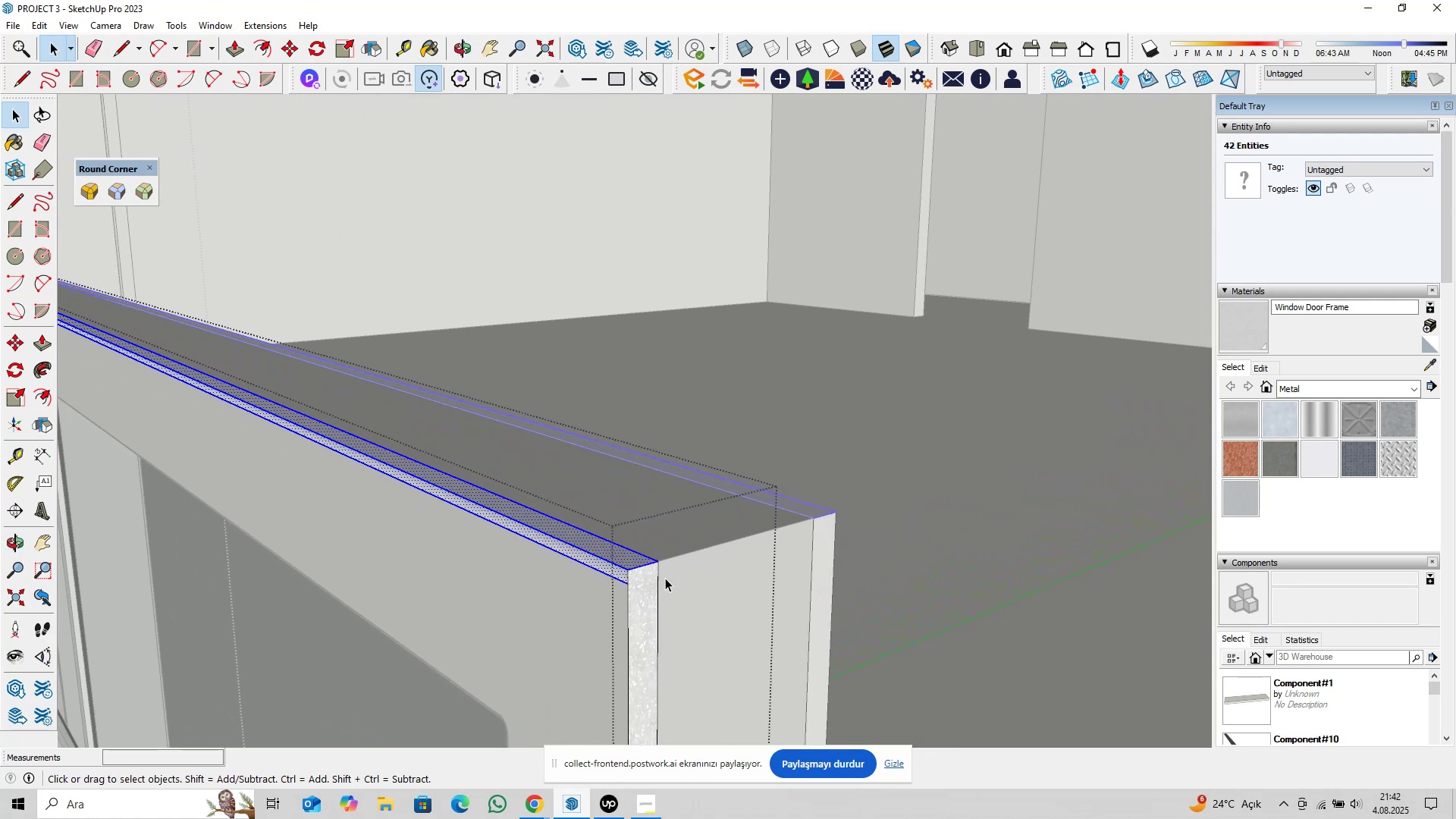 
key(M)
 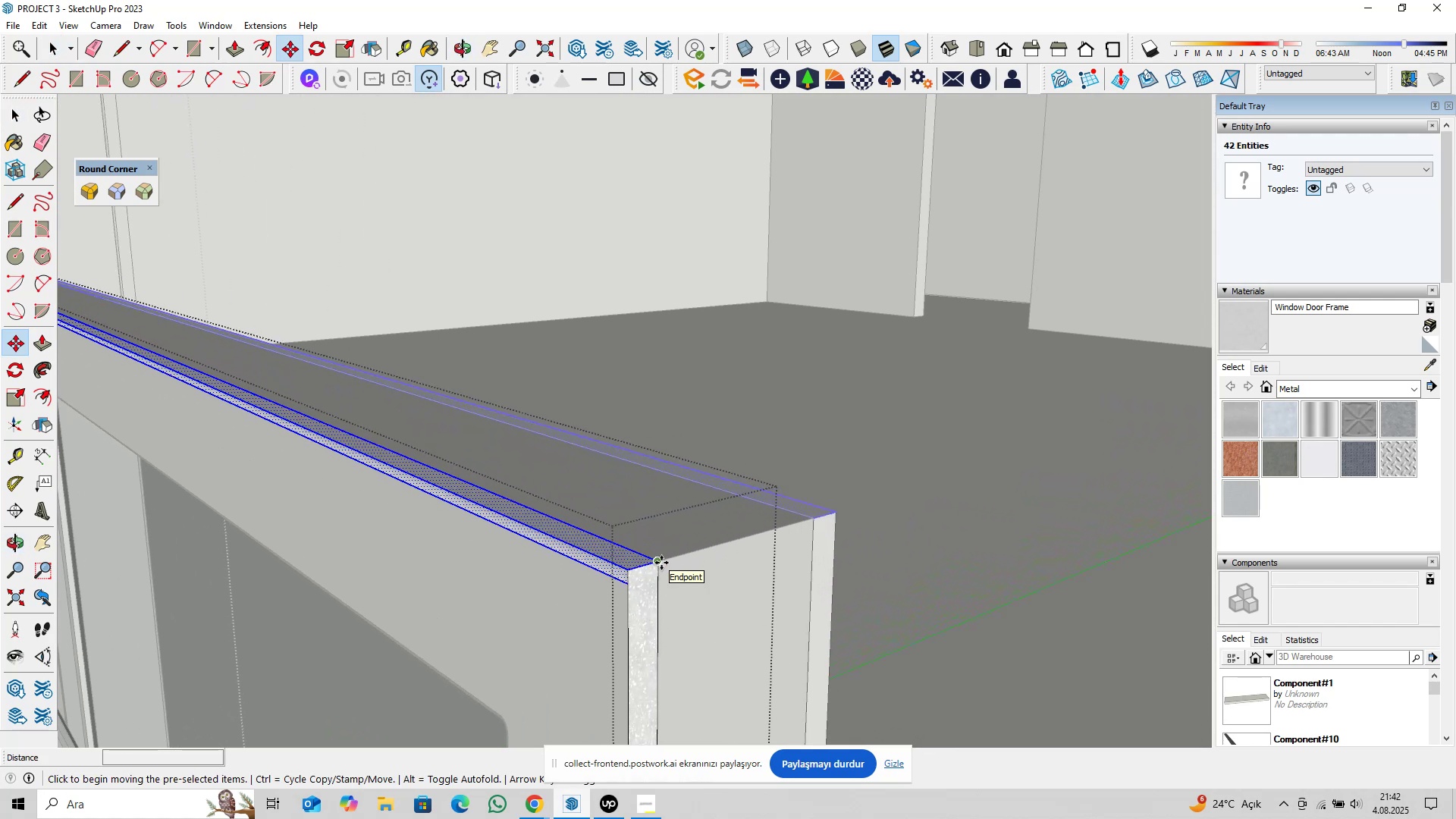 
left_click([661, 563])
 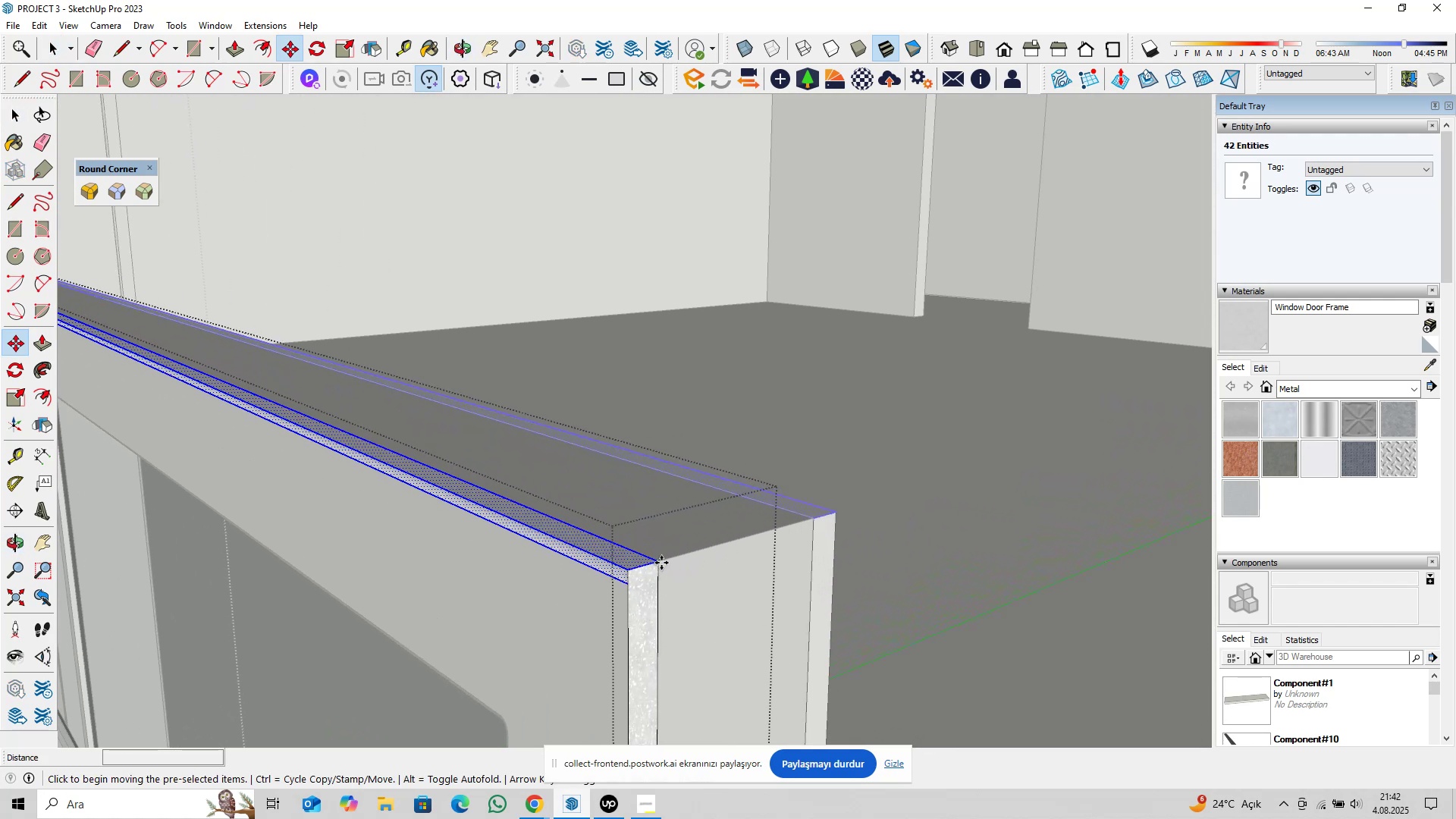 
key(ArrowUp)
 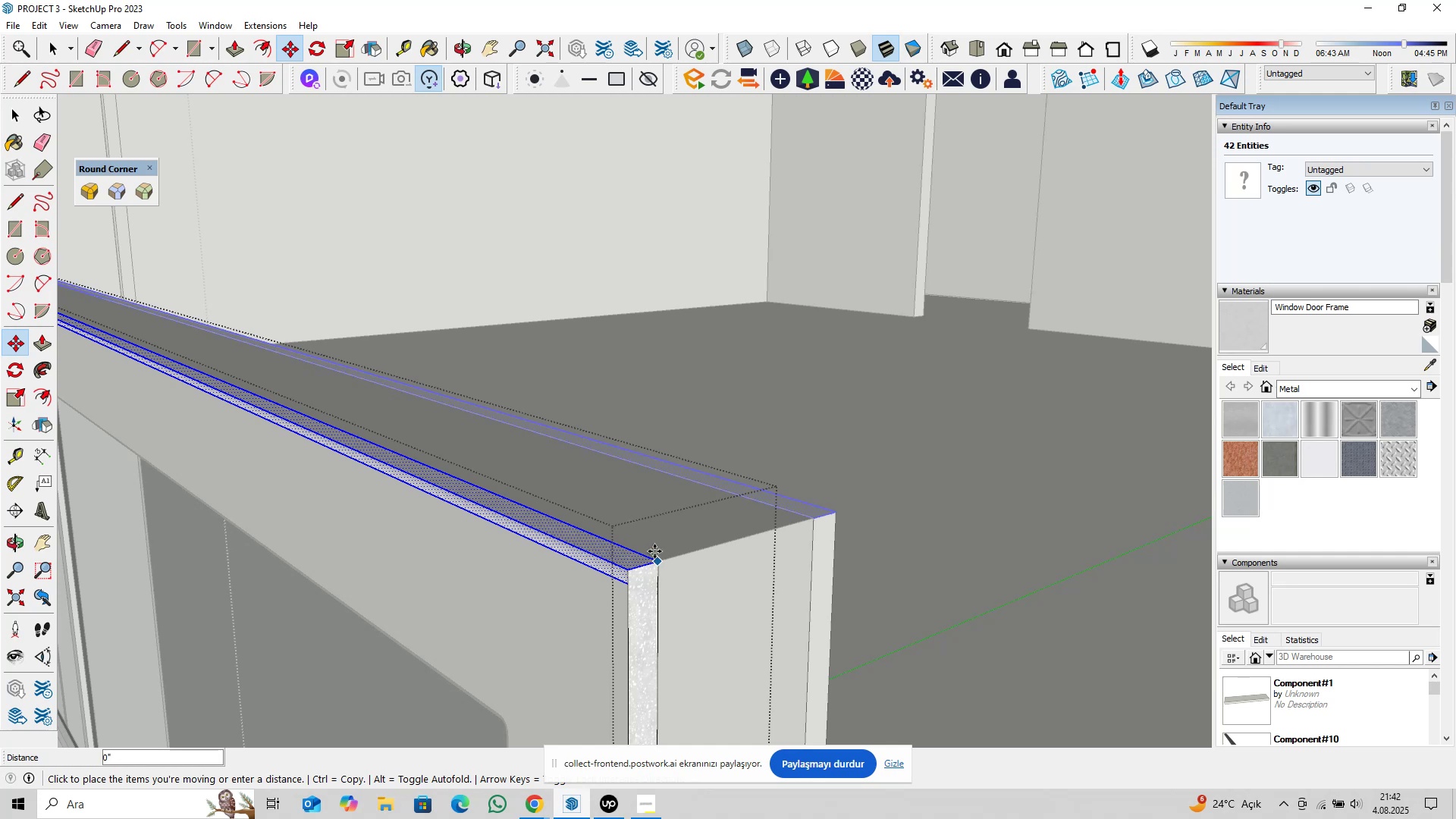 
scroll: coordinate [614, 526], scroll_direction: down, amount: 17.0
 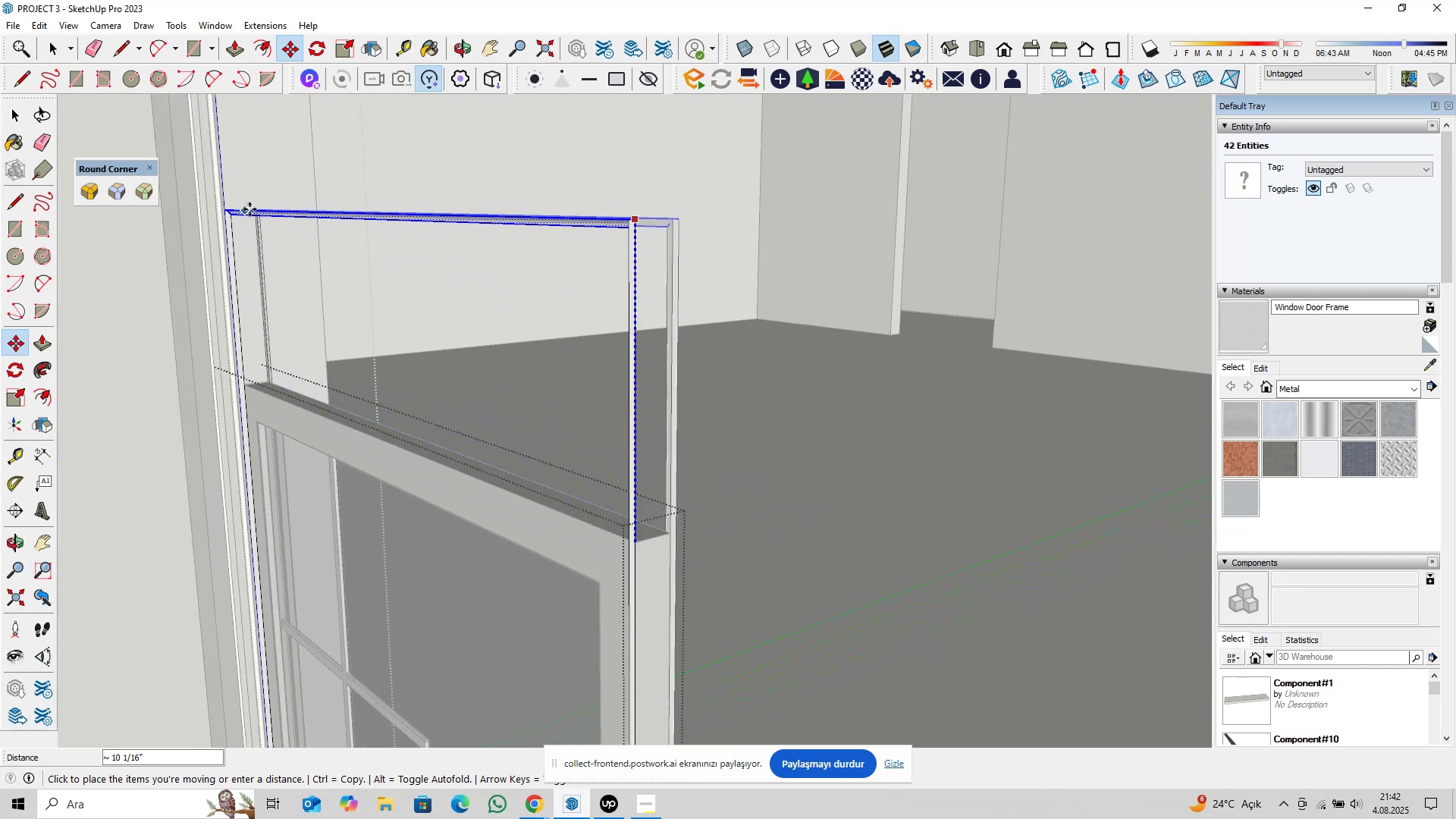 
hold_key(key=ShiftLeft, duration=0.32)
 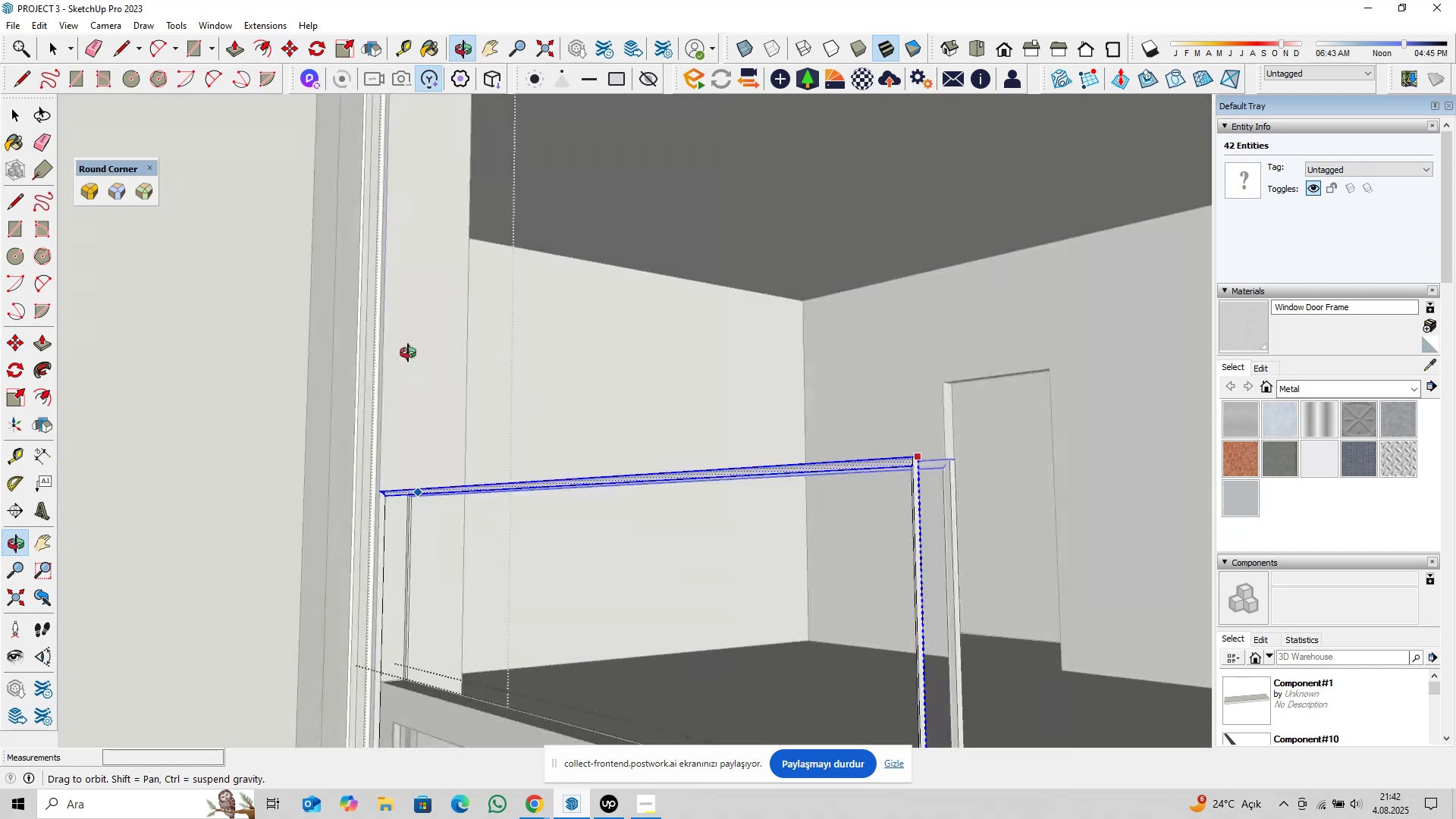 
key(Shift+ShiftLeft)
 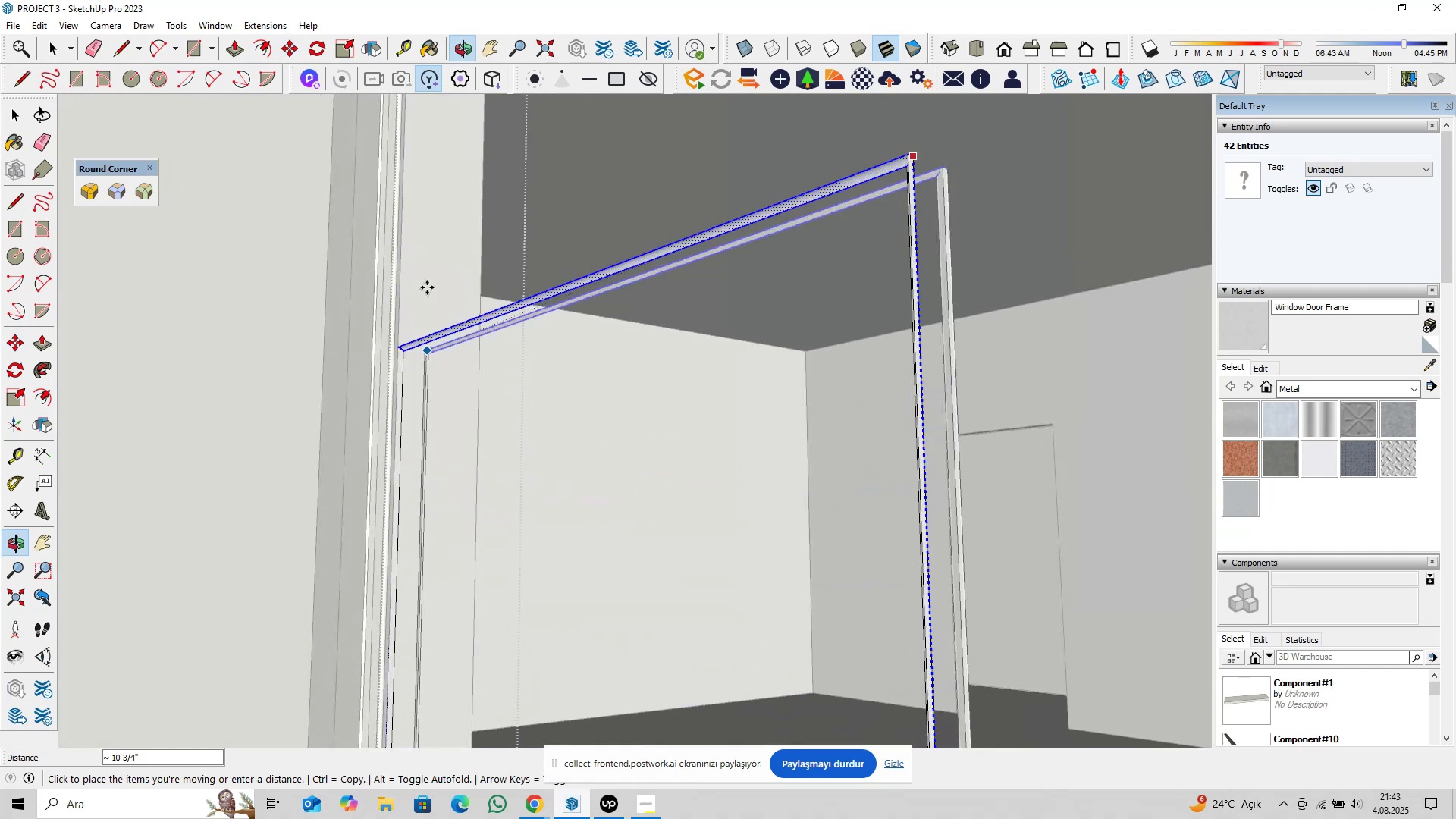 
key(Shift+ShiftLeft)
 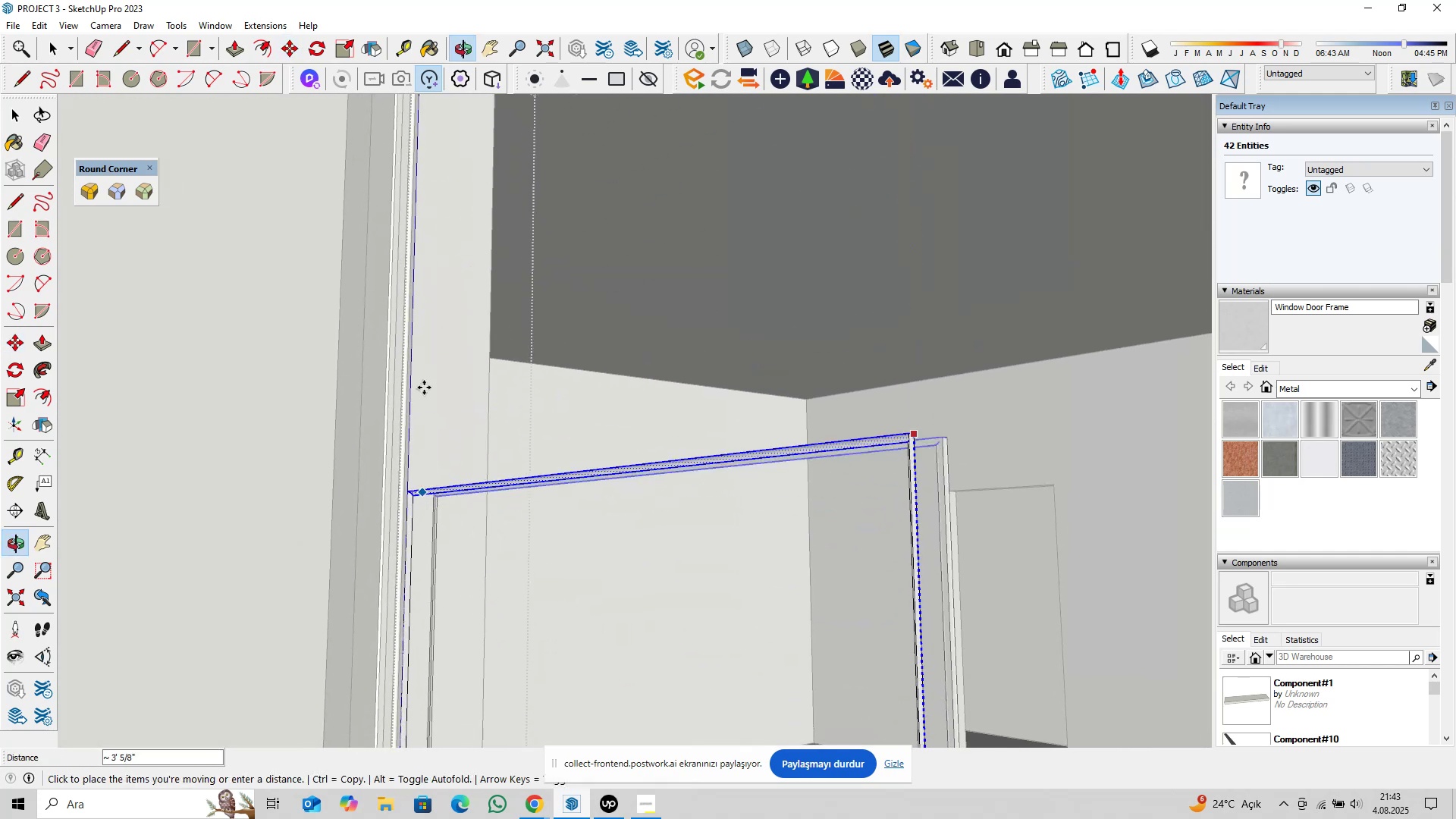 
hold_key(key=ShiftLeft, duration=0.31)
 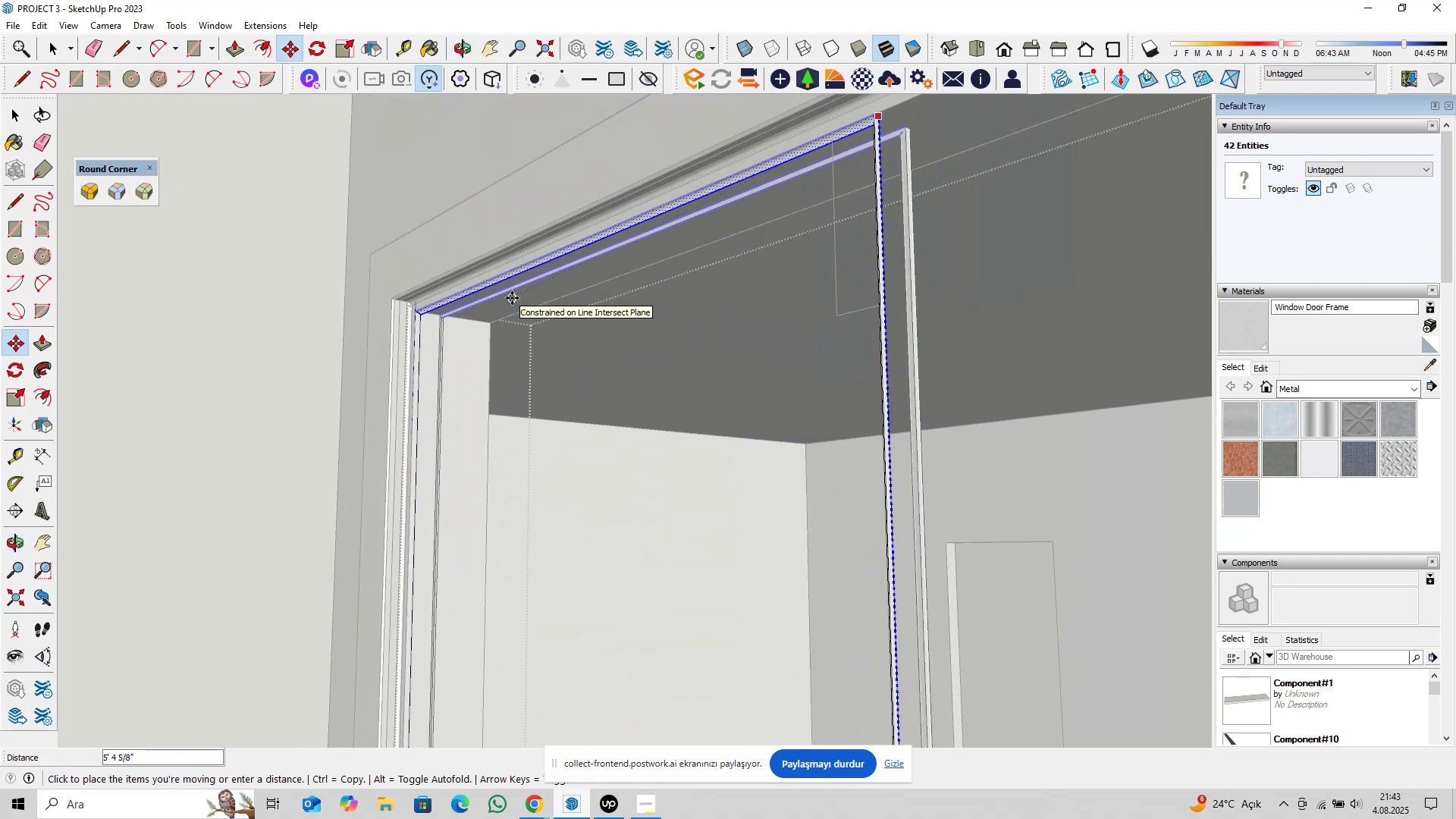 
scroll: coordinate [512, 298], scroll_direction: up, amount: 5.0
 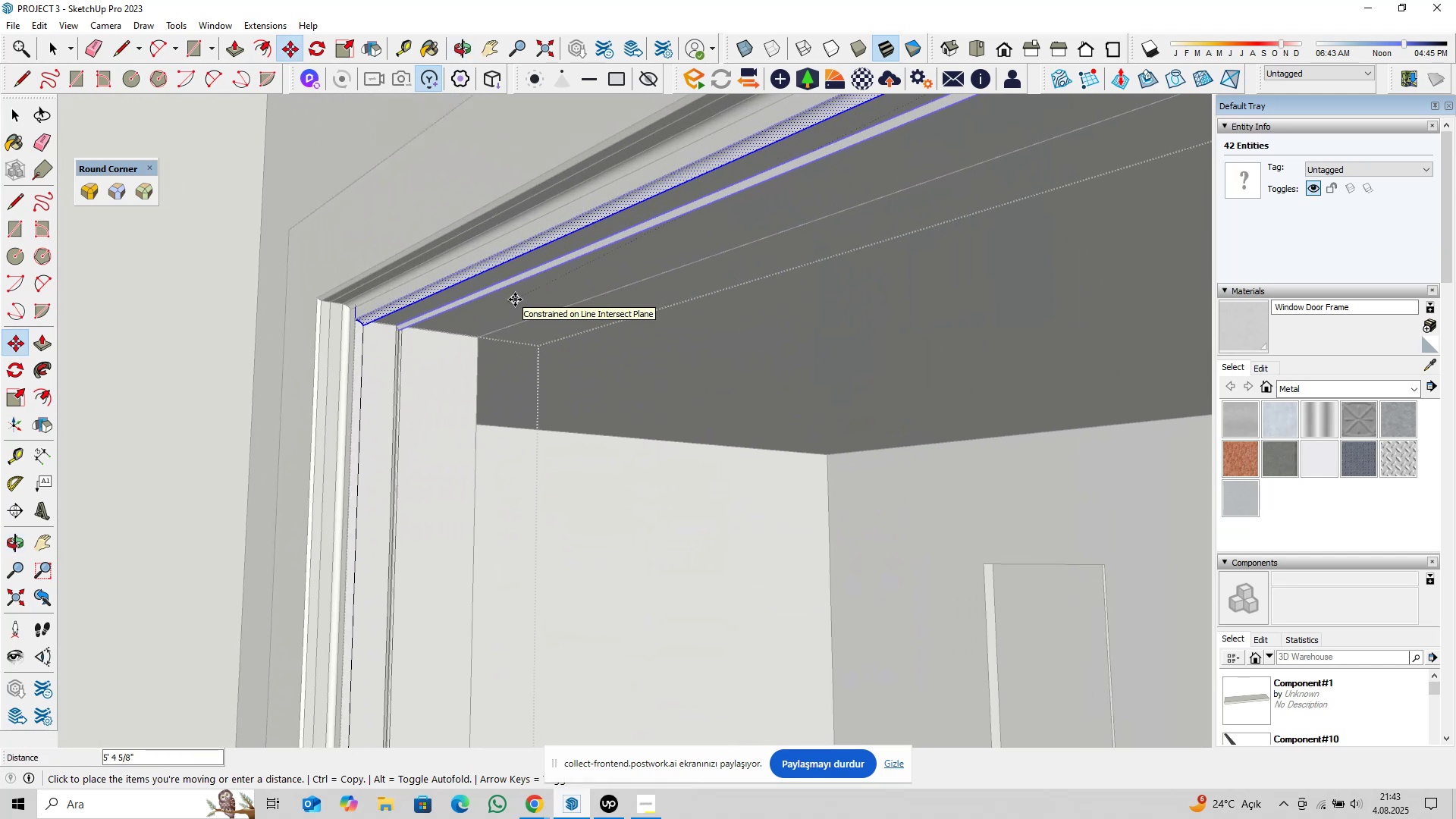 
wait(5.52)
 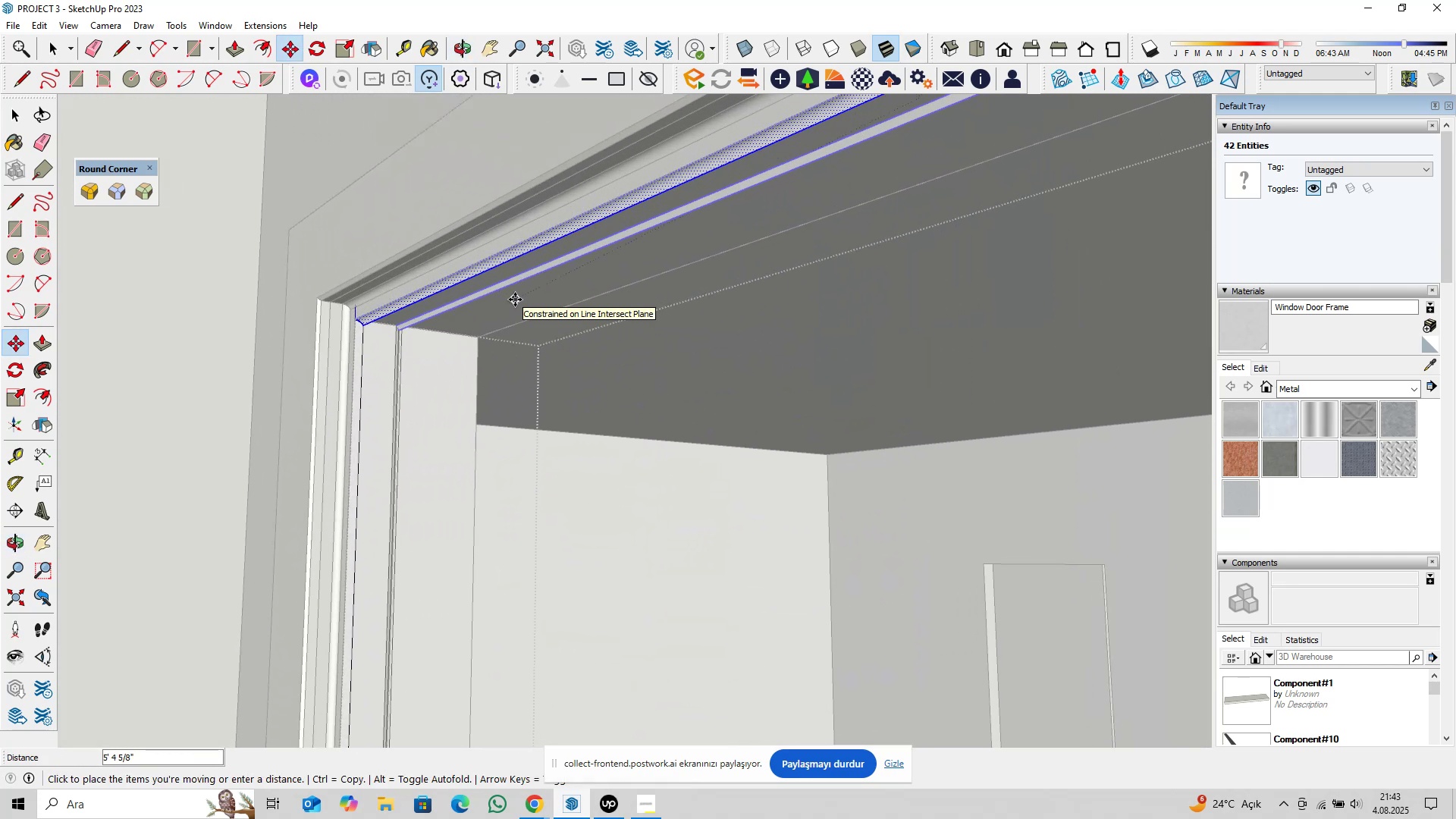 
type(5@4,625)
 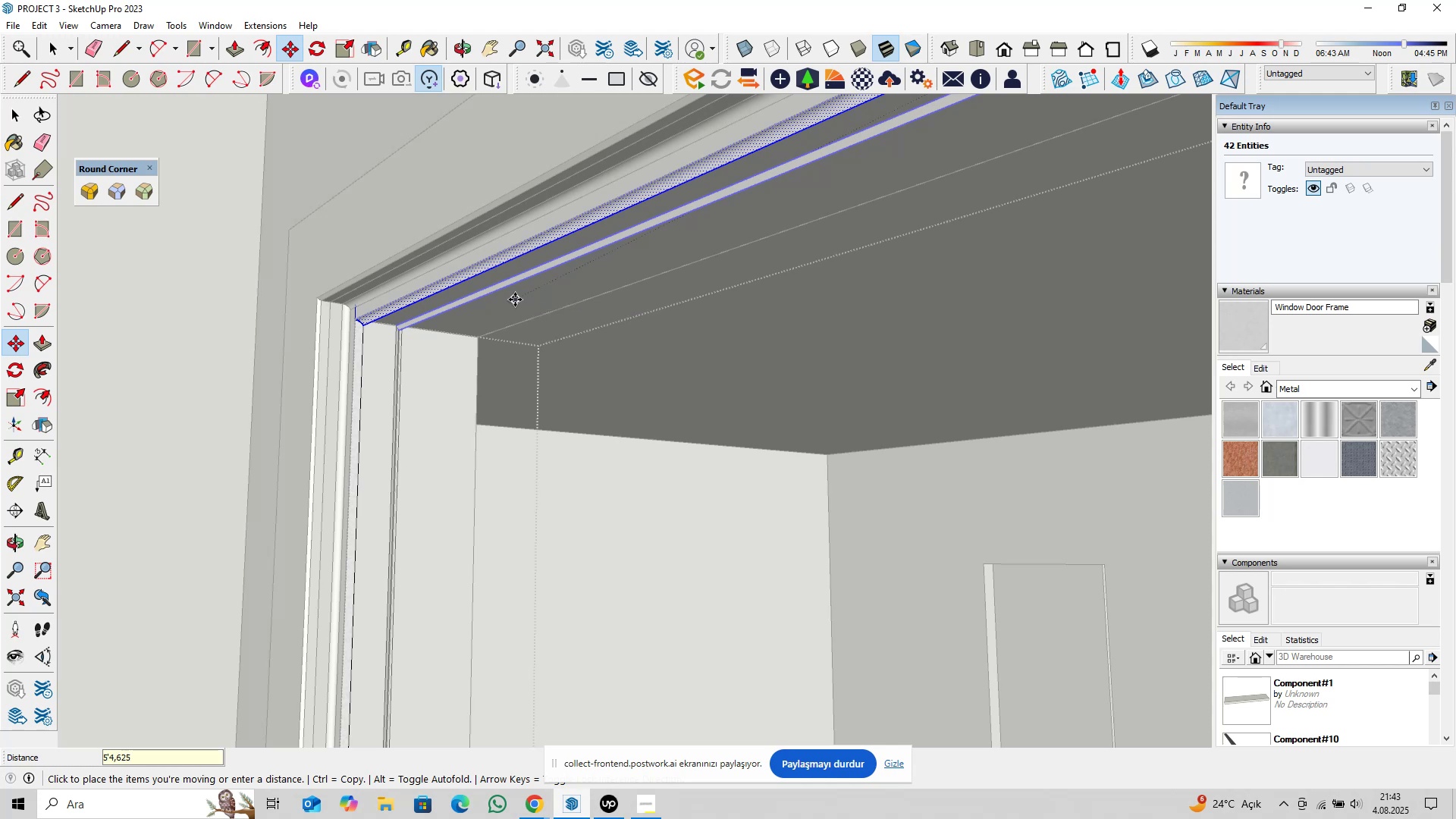 
 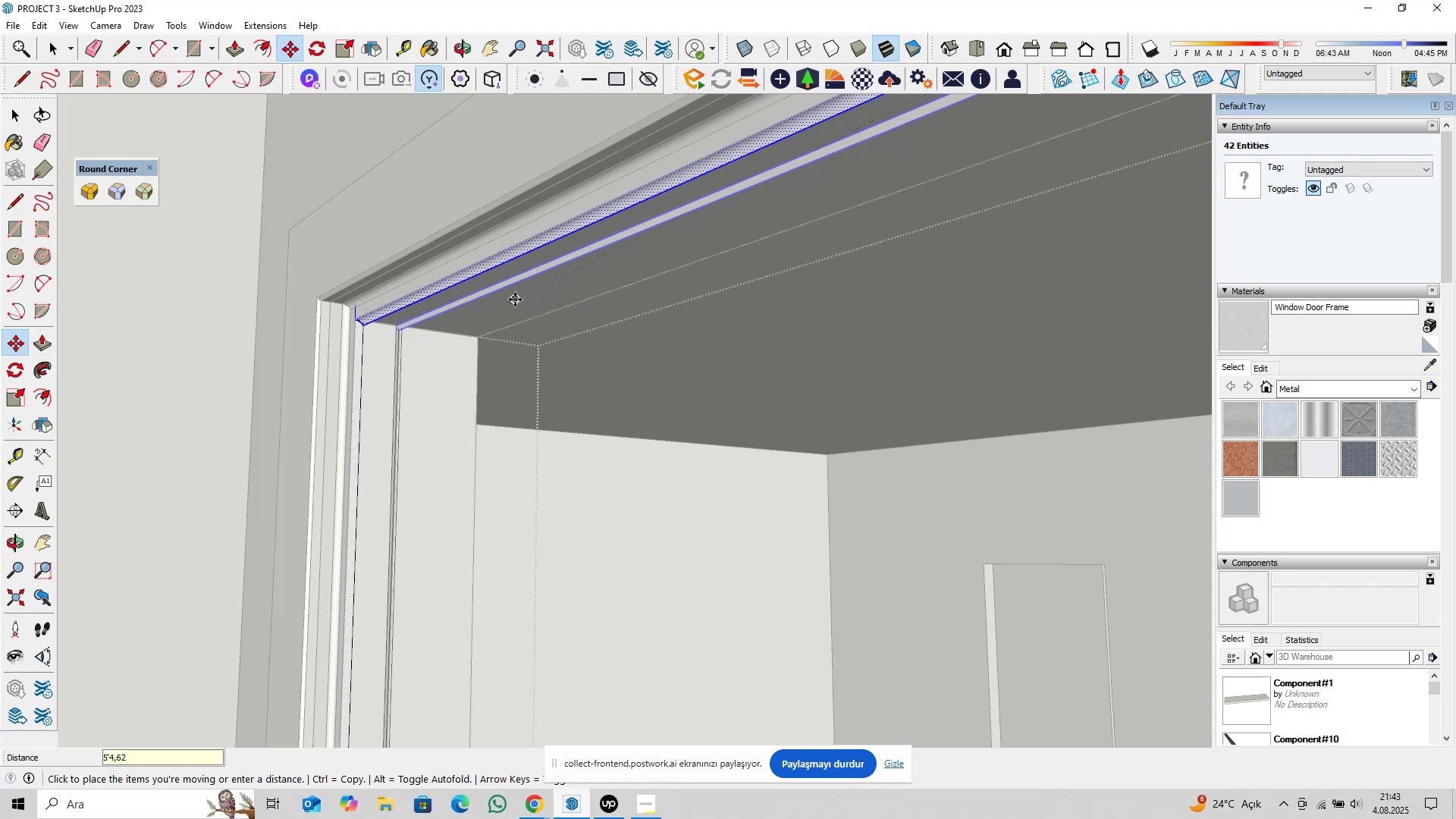 
key(Enter)
 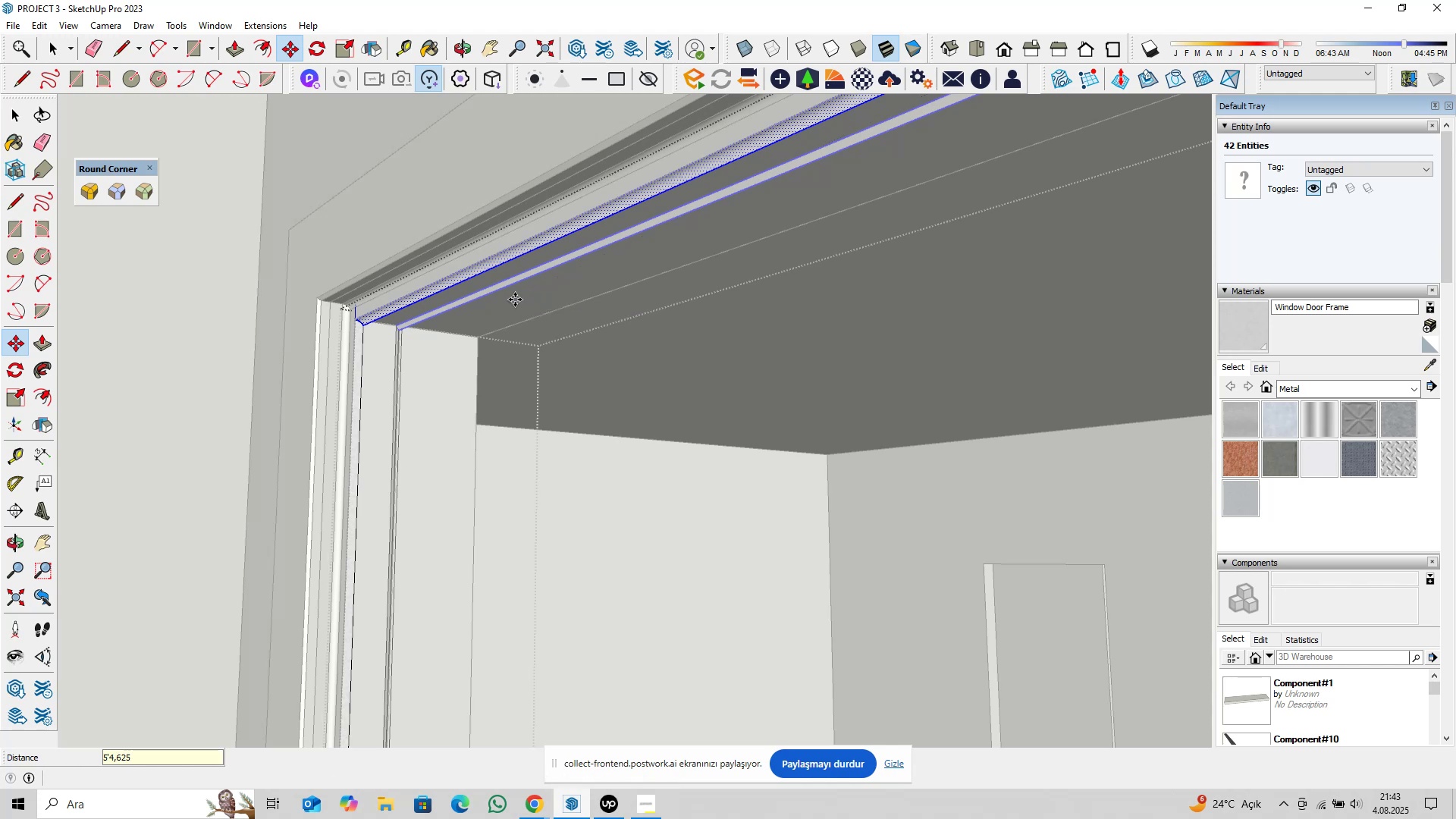 
key(Space)
 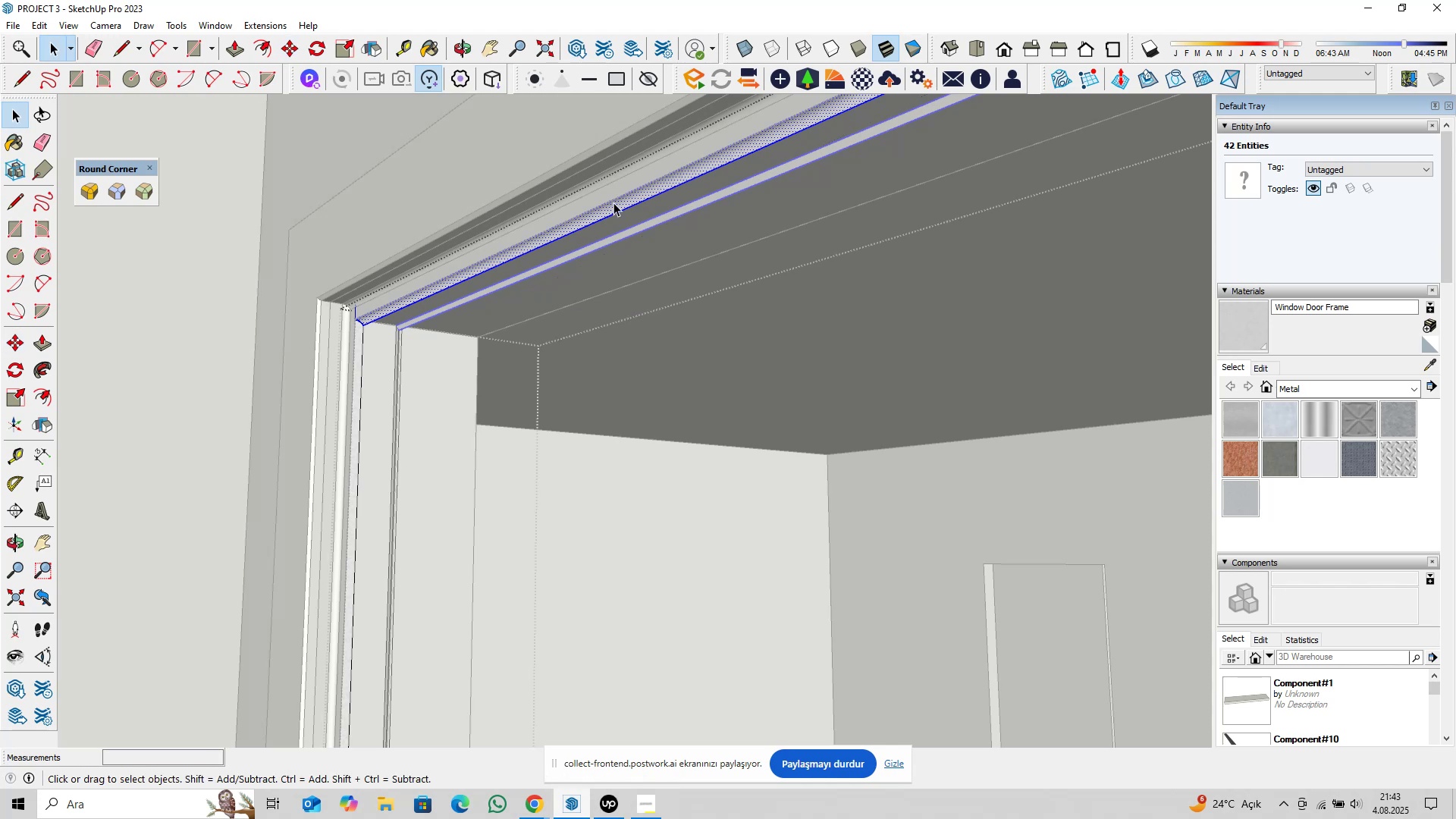 
scroll: coordinate [659, 180], scroll_direction: up, amount: 10.0
 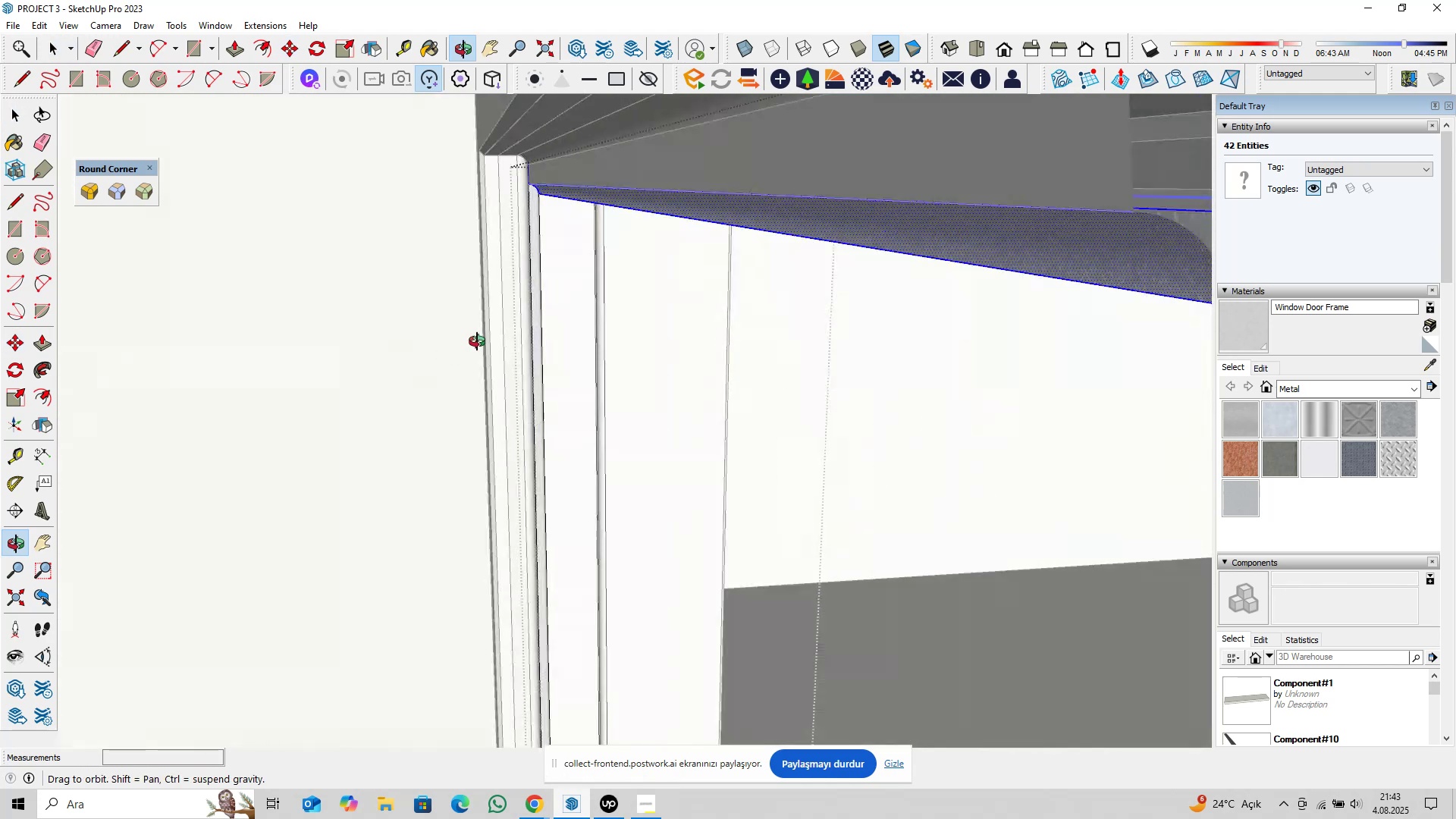 
scroll: coordinate [344, 387], scroll_direction: down, amount: 24.0
 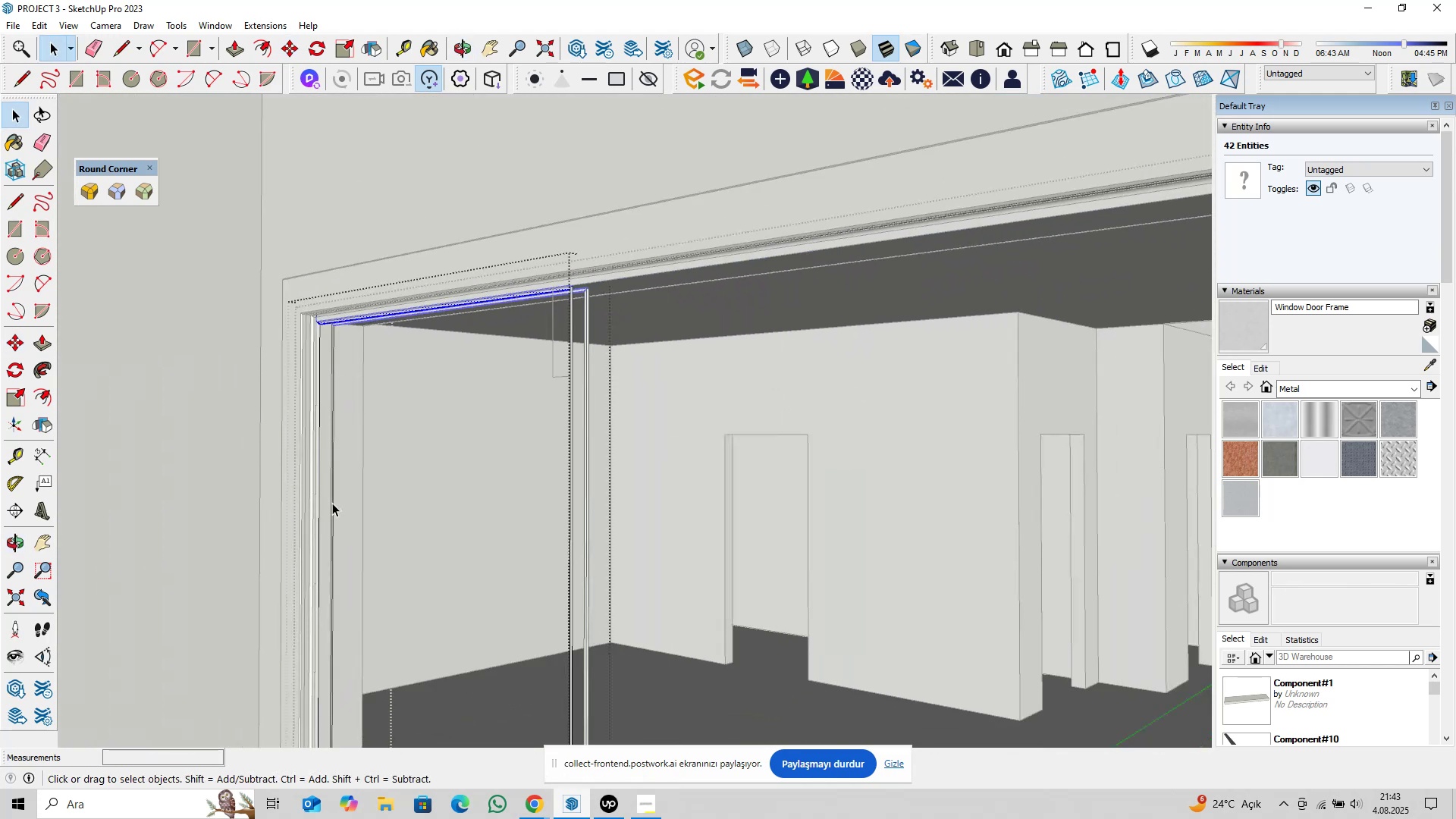 
hold_key(key=ShiftLeft, duration=0.53)
 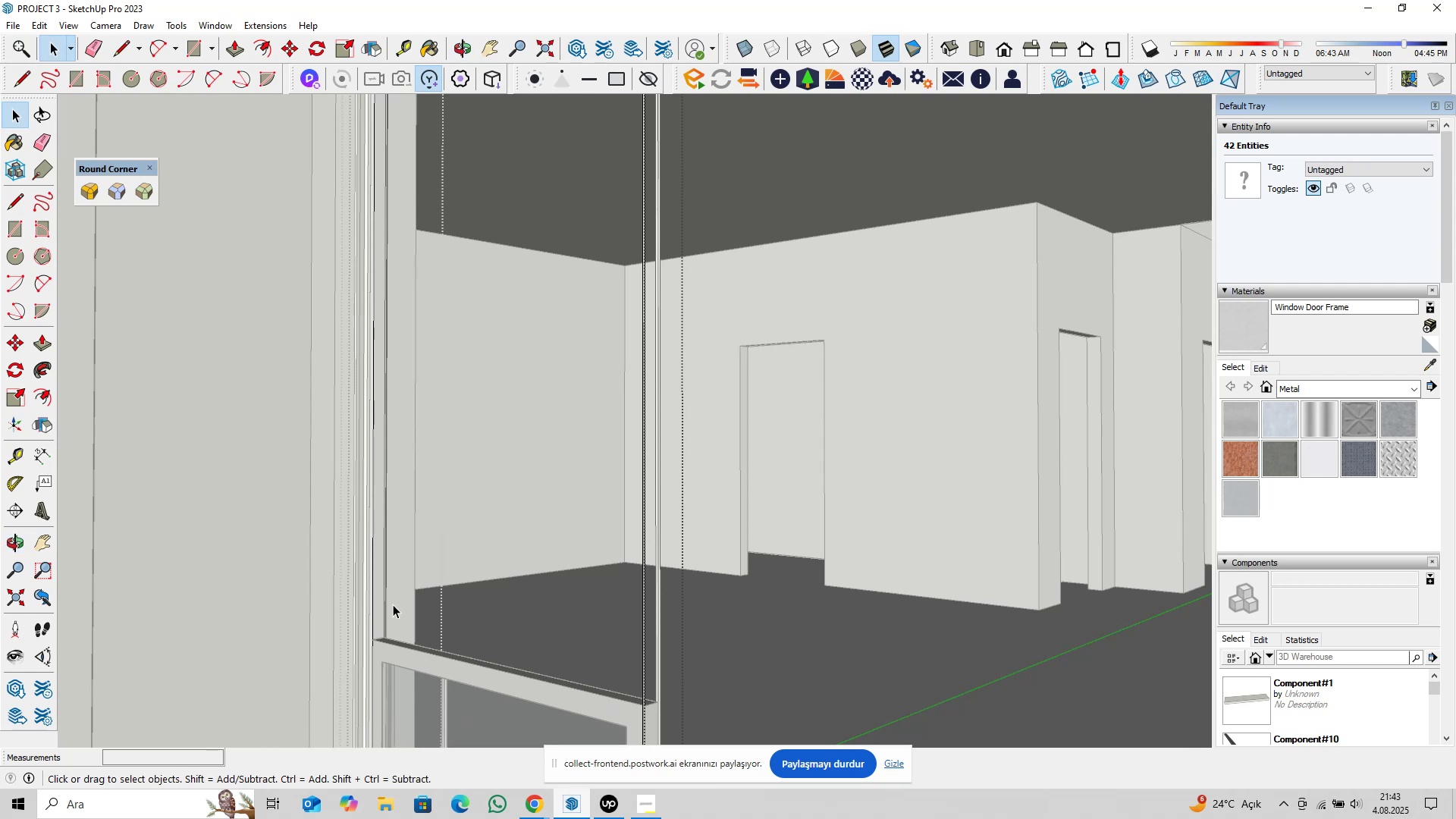 
hold_key(key=ShiftLeft, duration=0.42)
 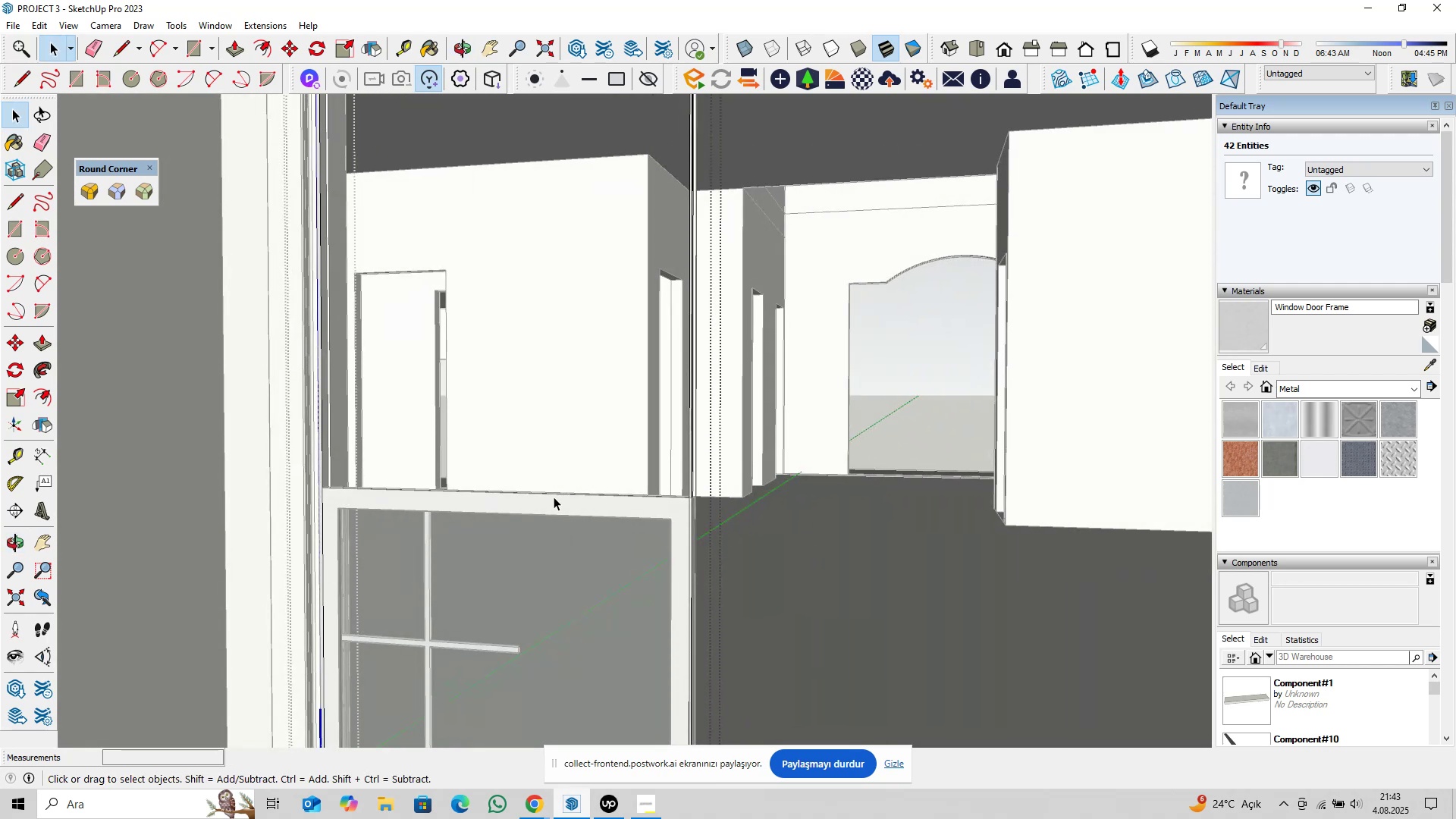 
double_click([554, 497])
 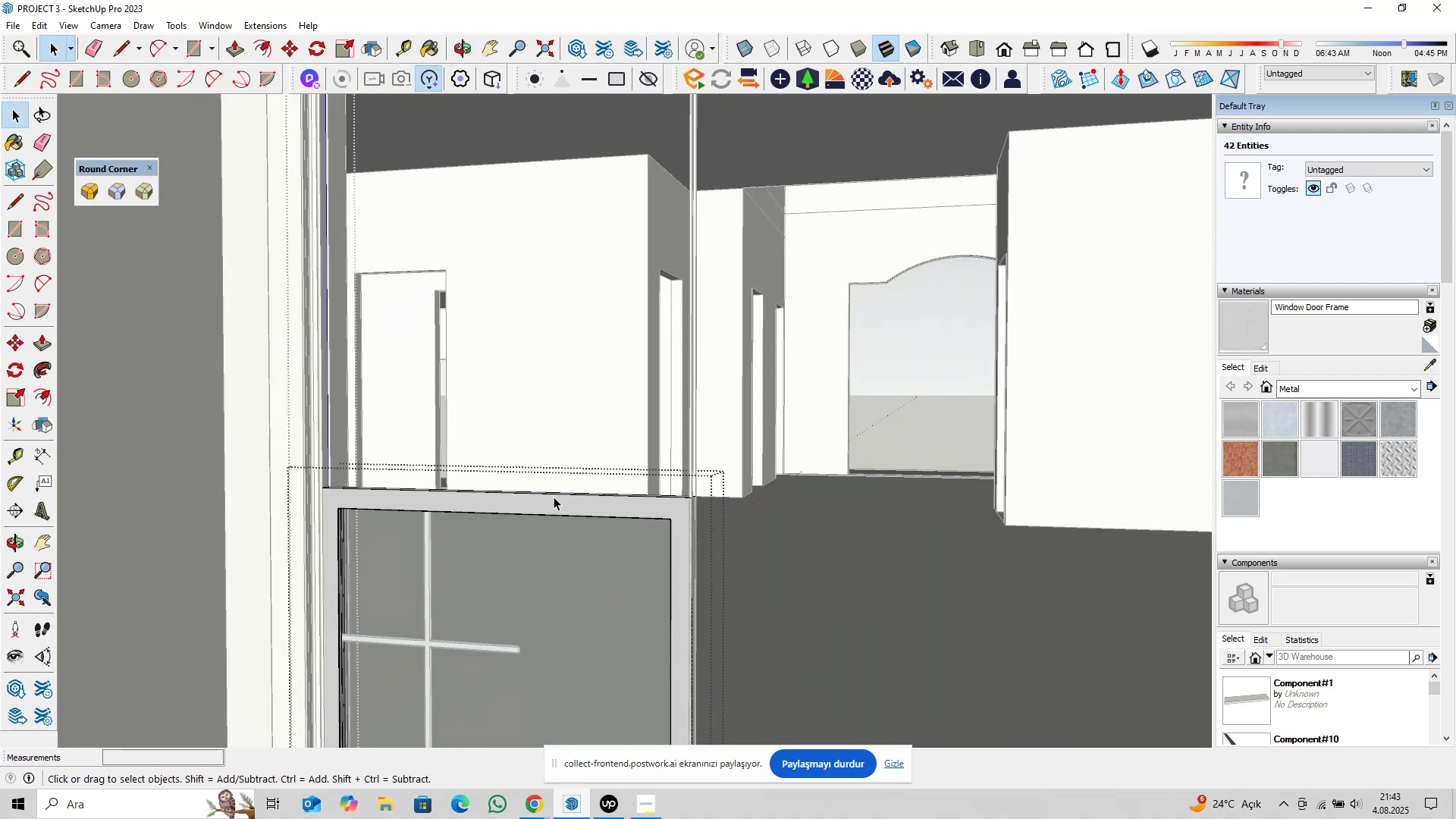 
triple_click([554, 497])
 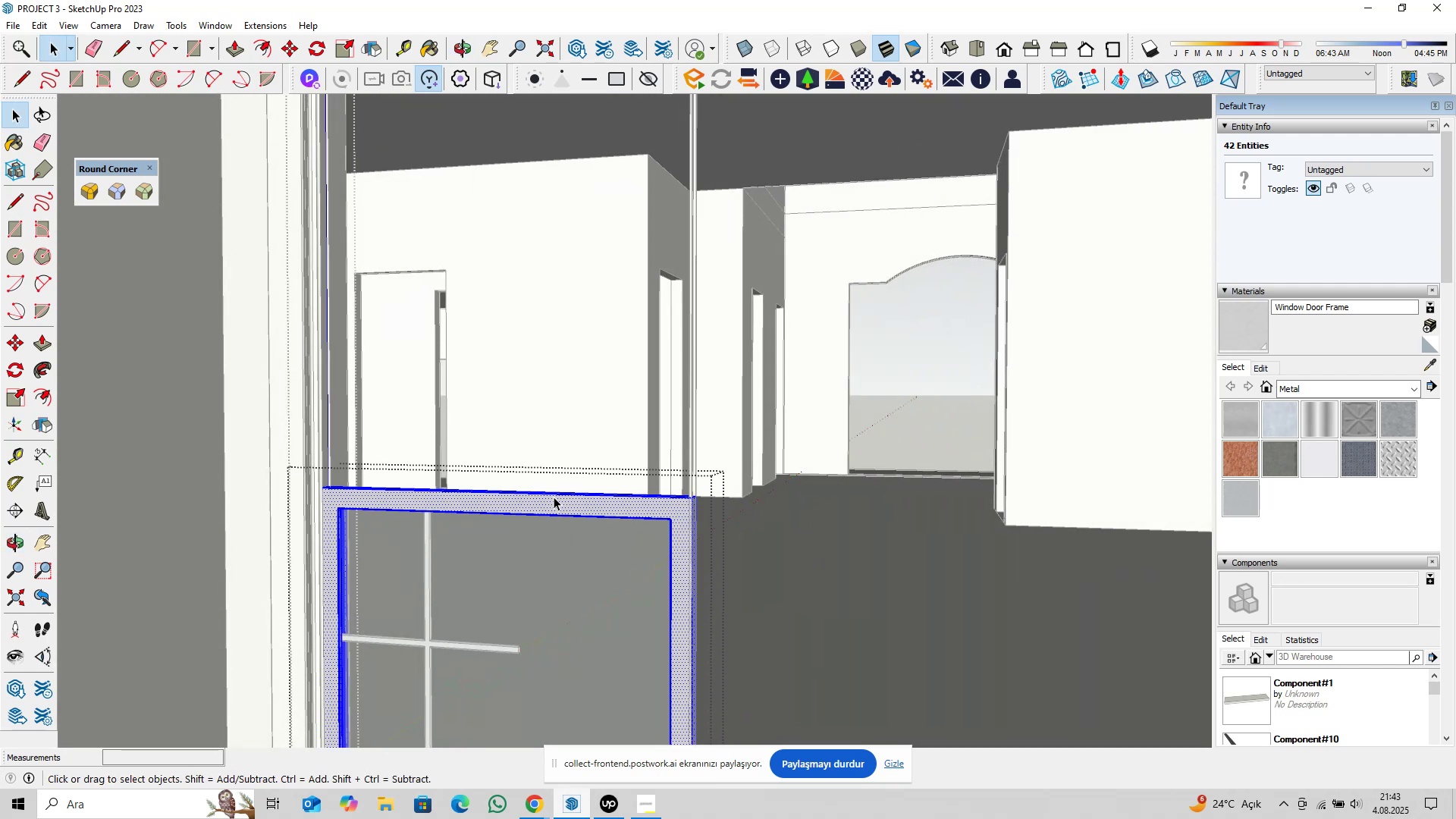 
triple_click([554, 497])
 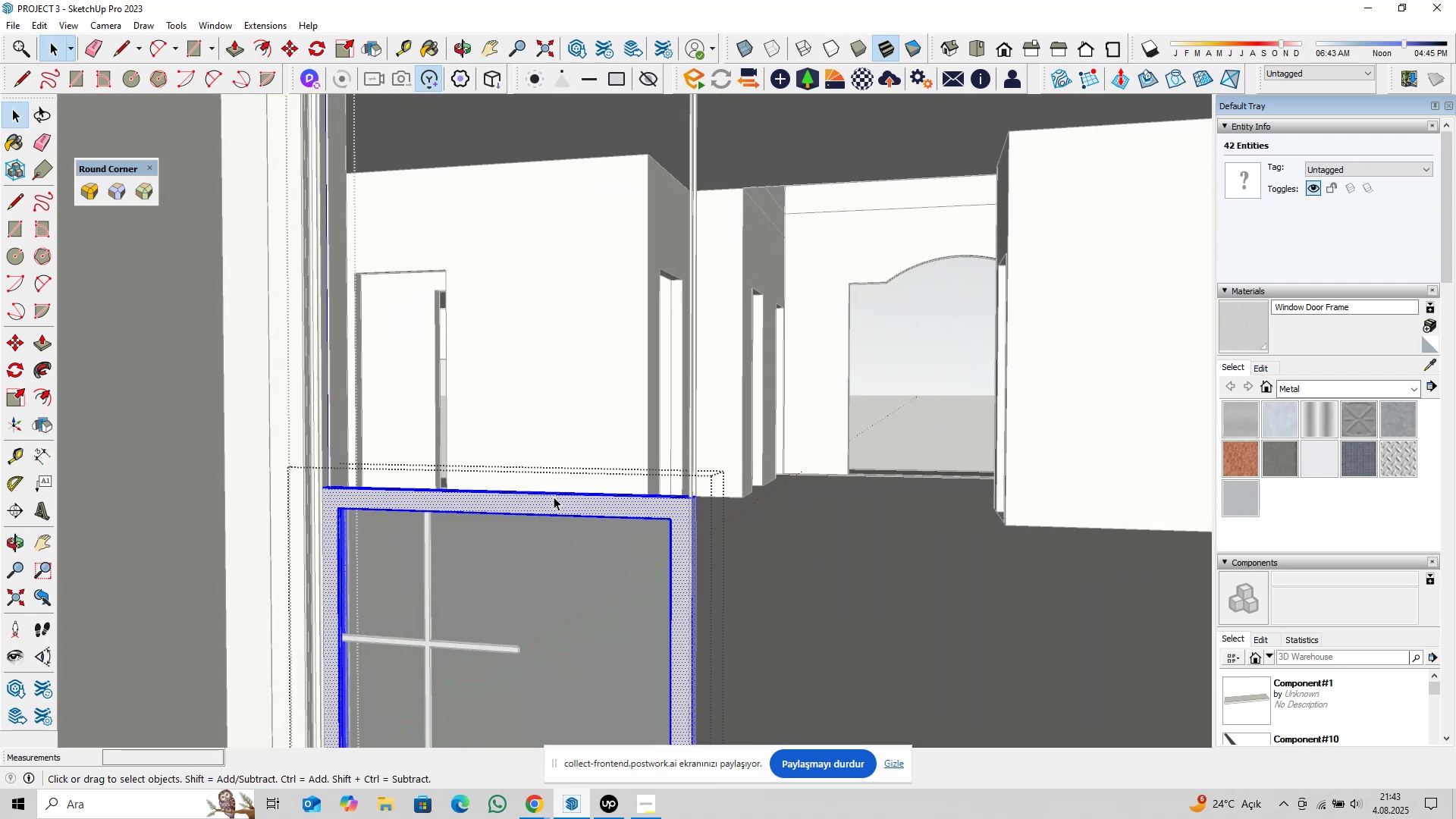 
triple_click([554, 497])
 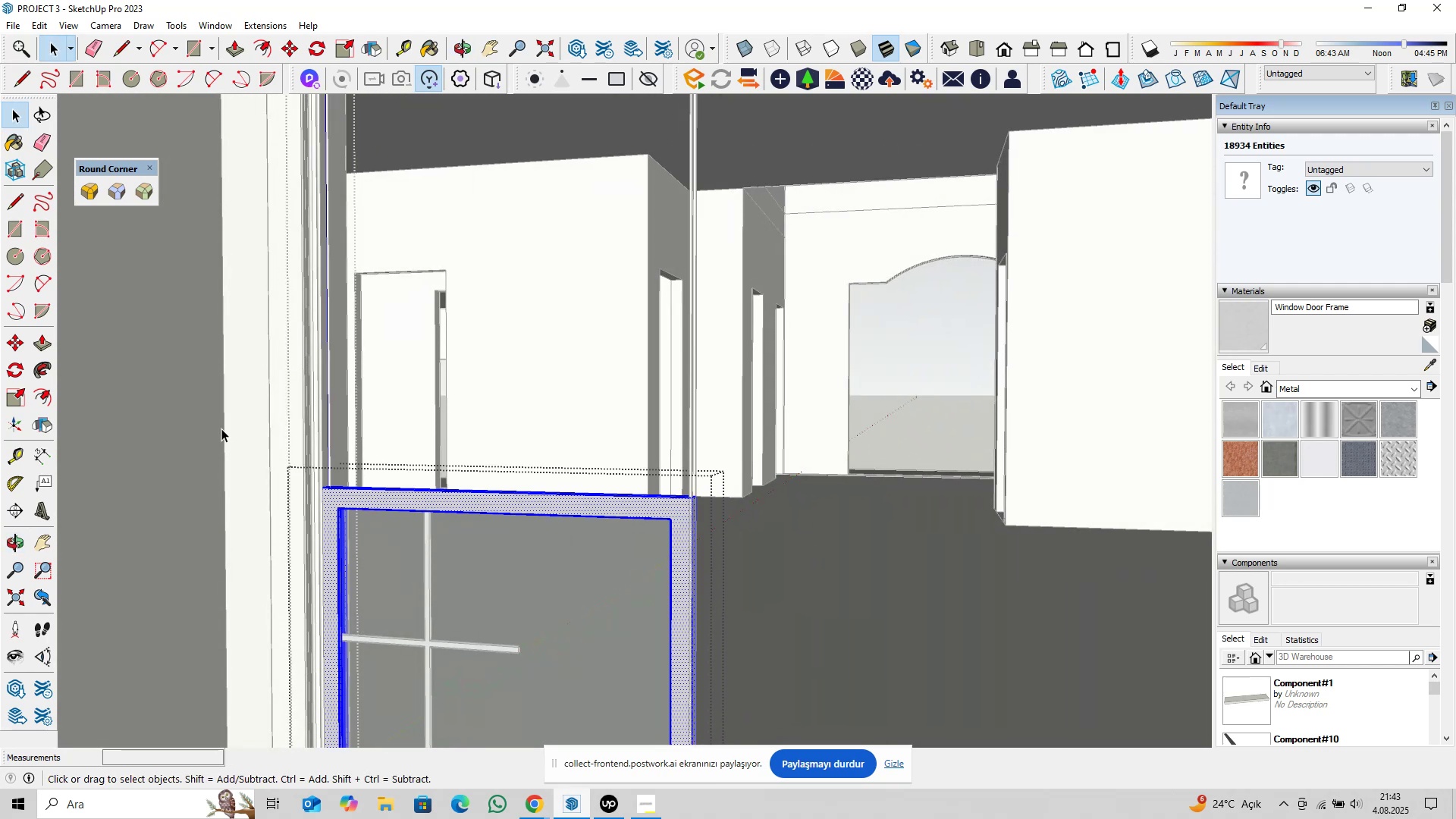 
left_click_drag(start_coordinate=[221, 427], to_coordinate=[809, 631])
 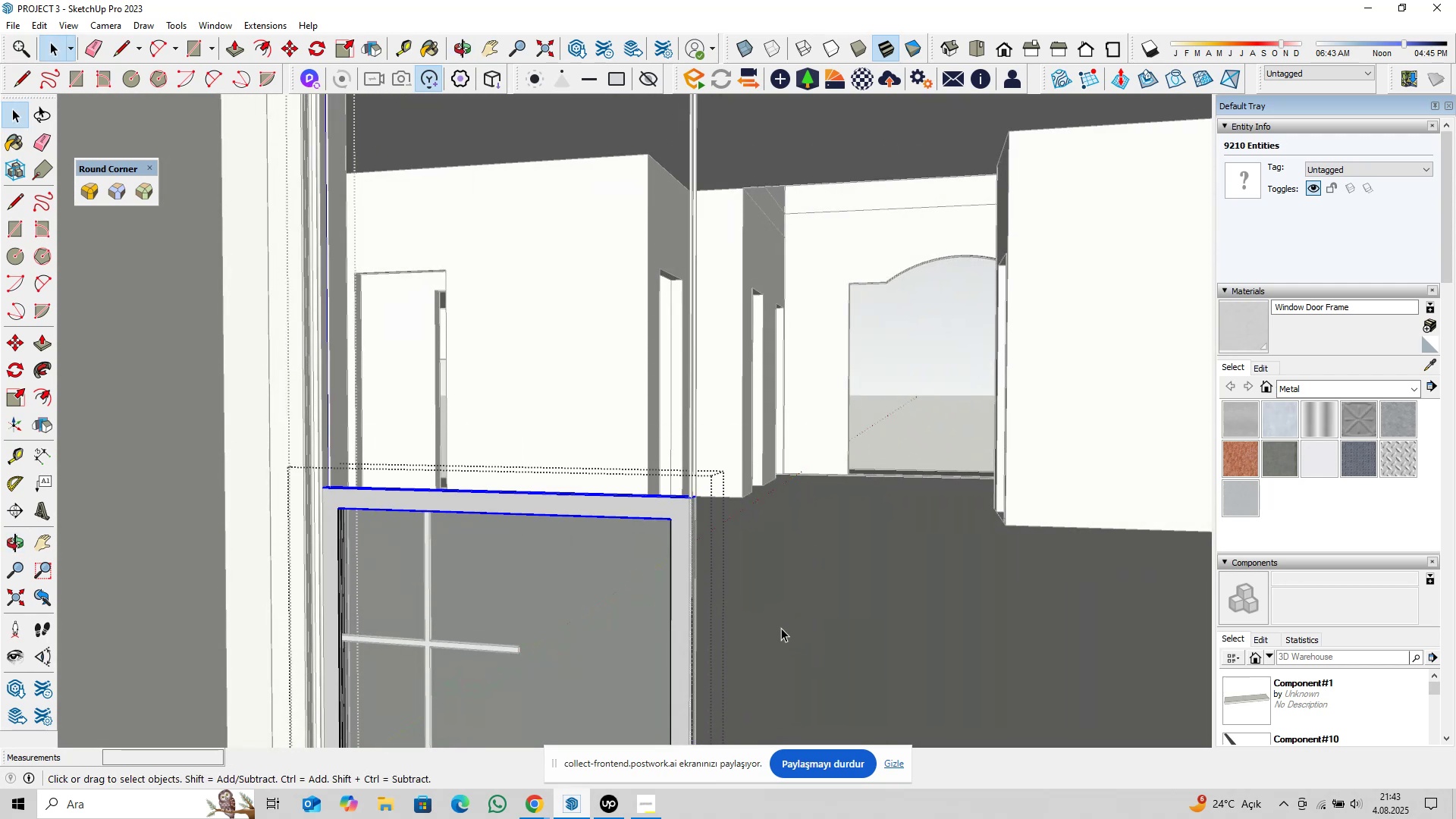 
key(M)
 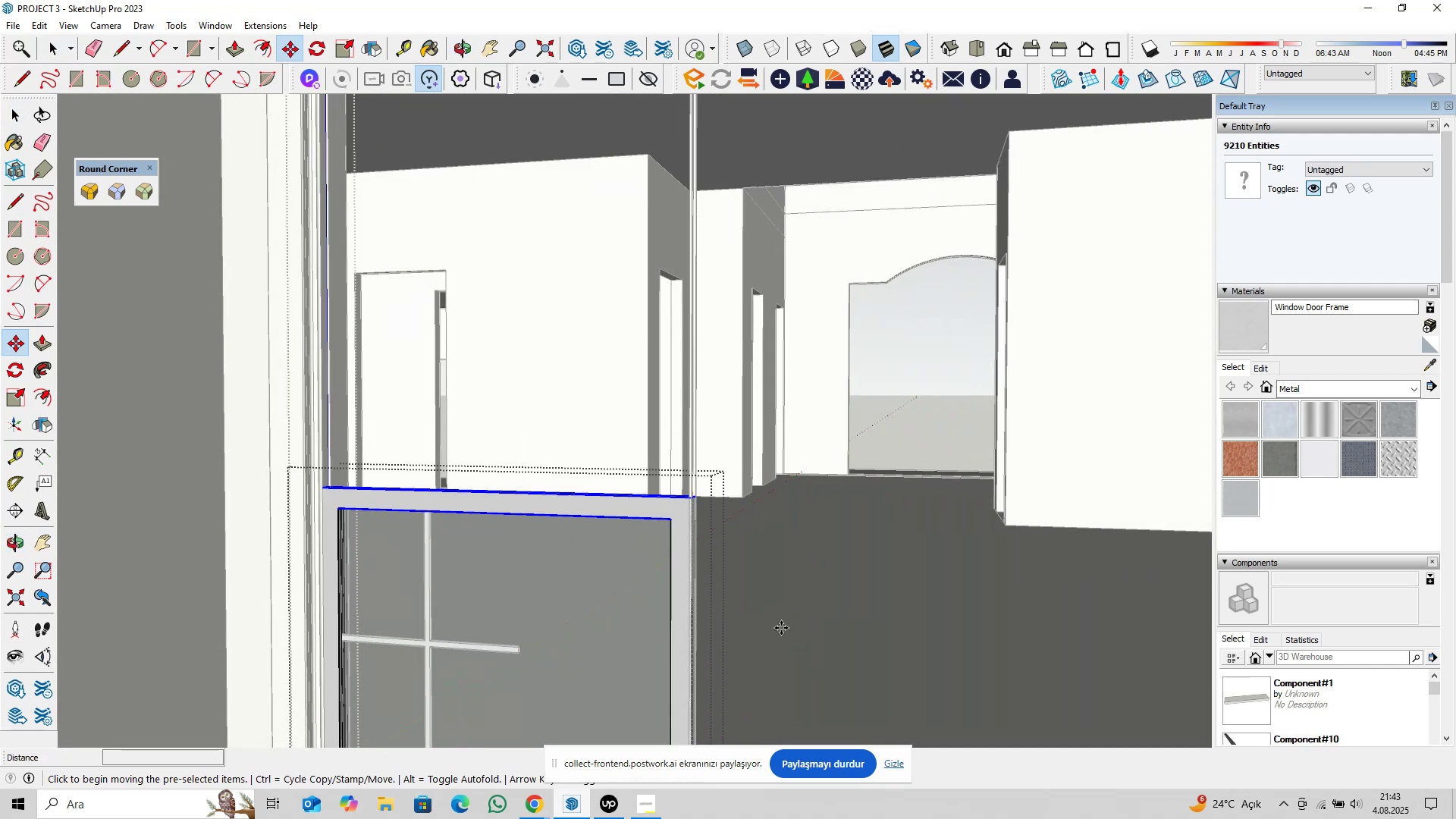 
left_click([781, 628])
 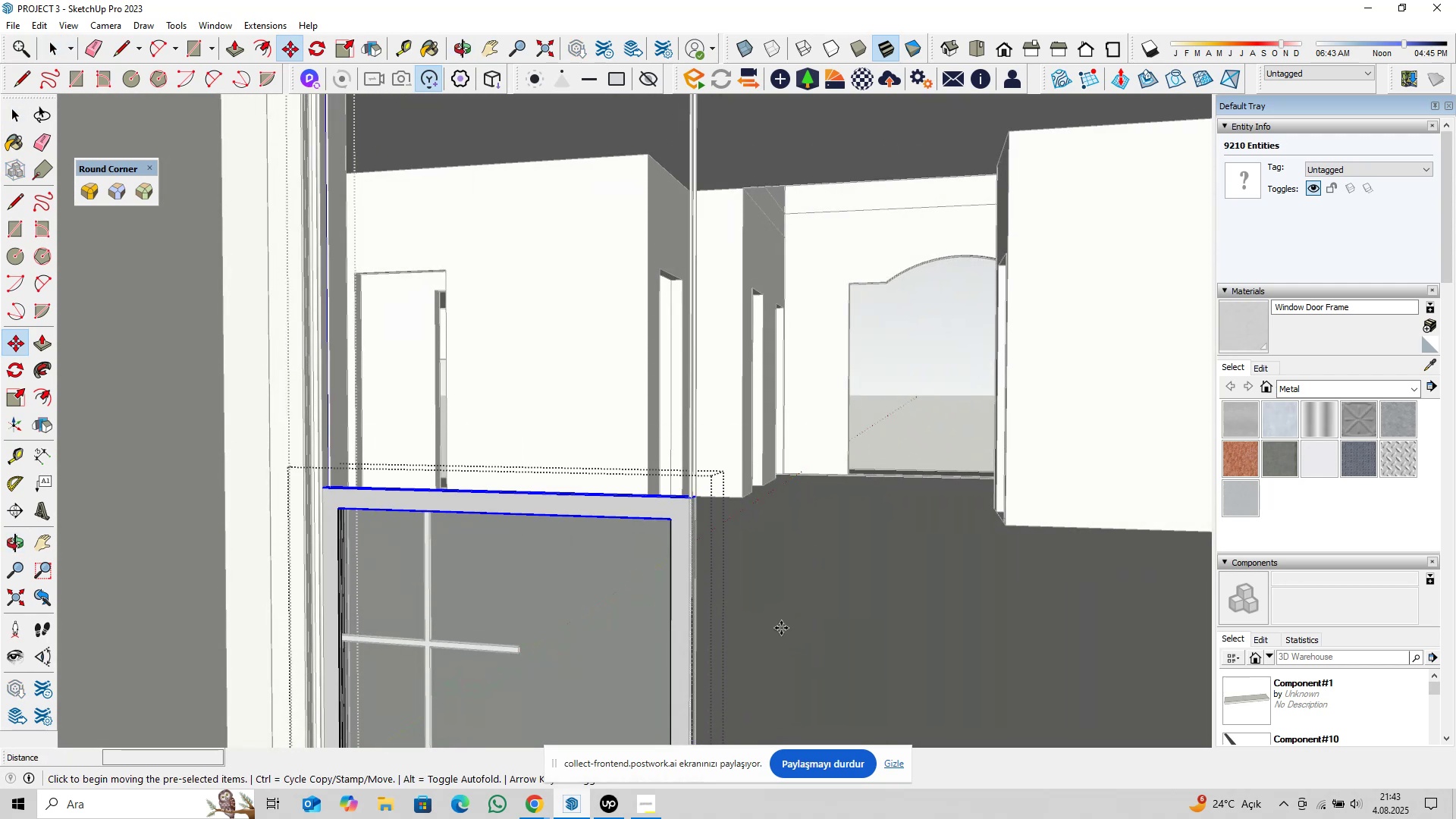 
key(ArrowUp)
 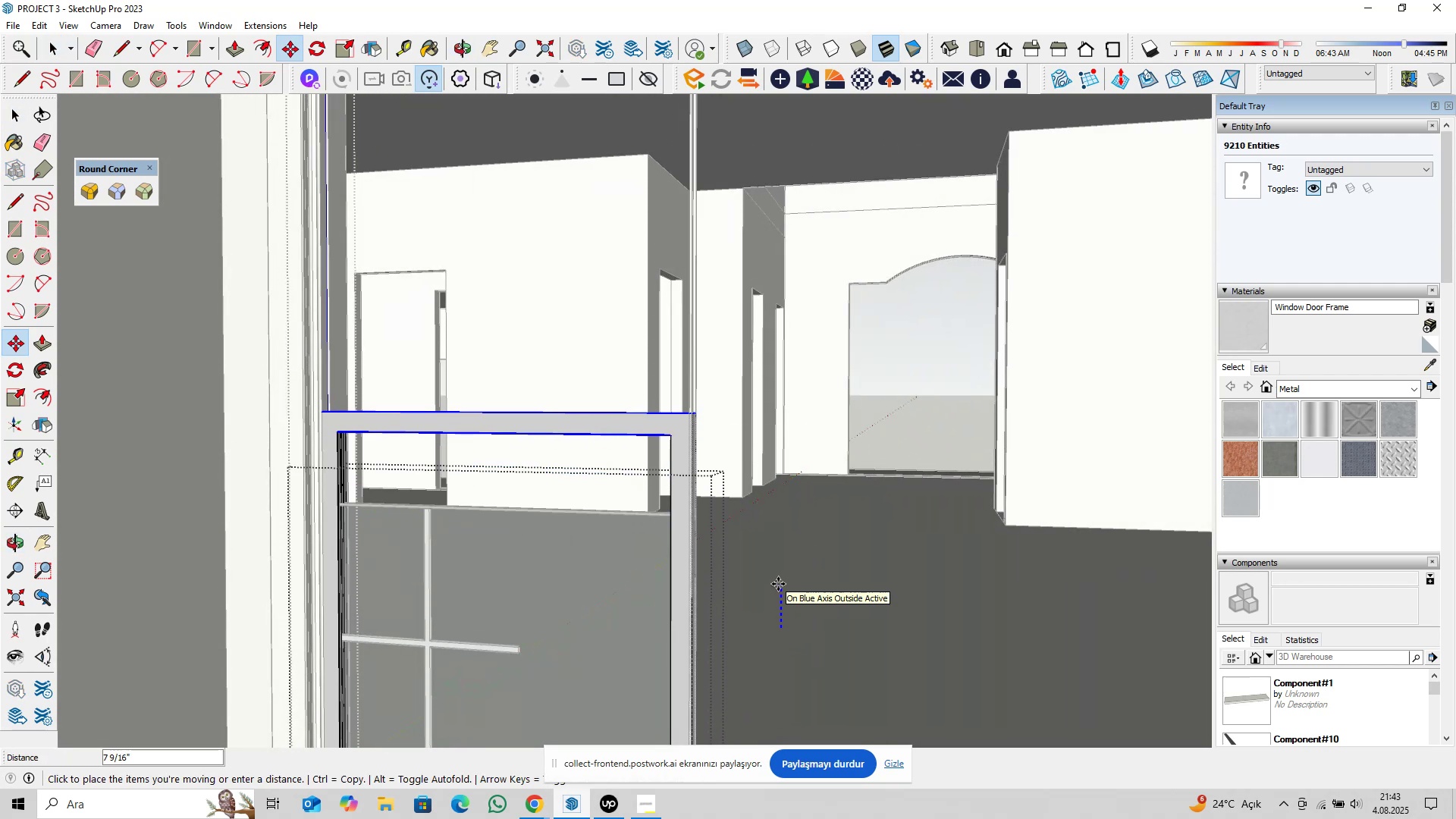 
type(5@4,625)
 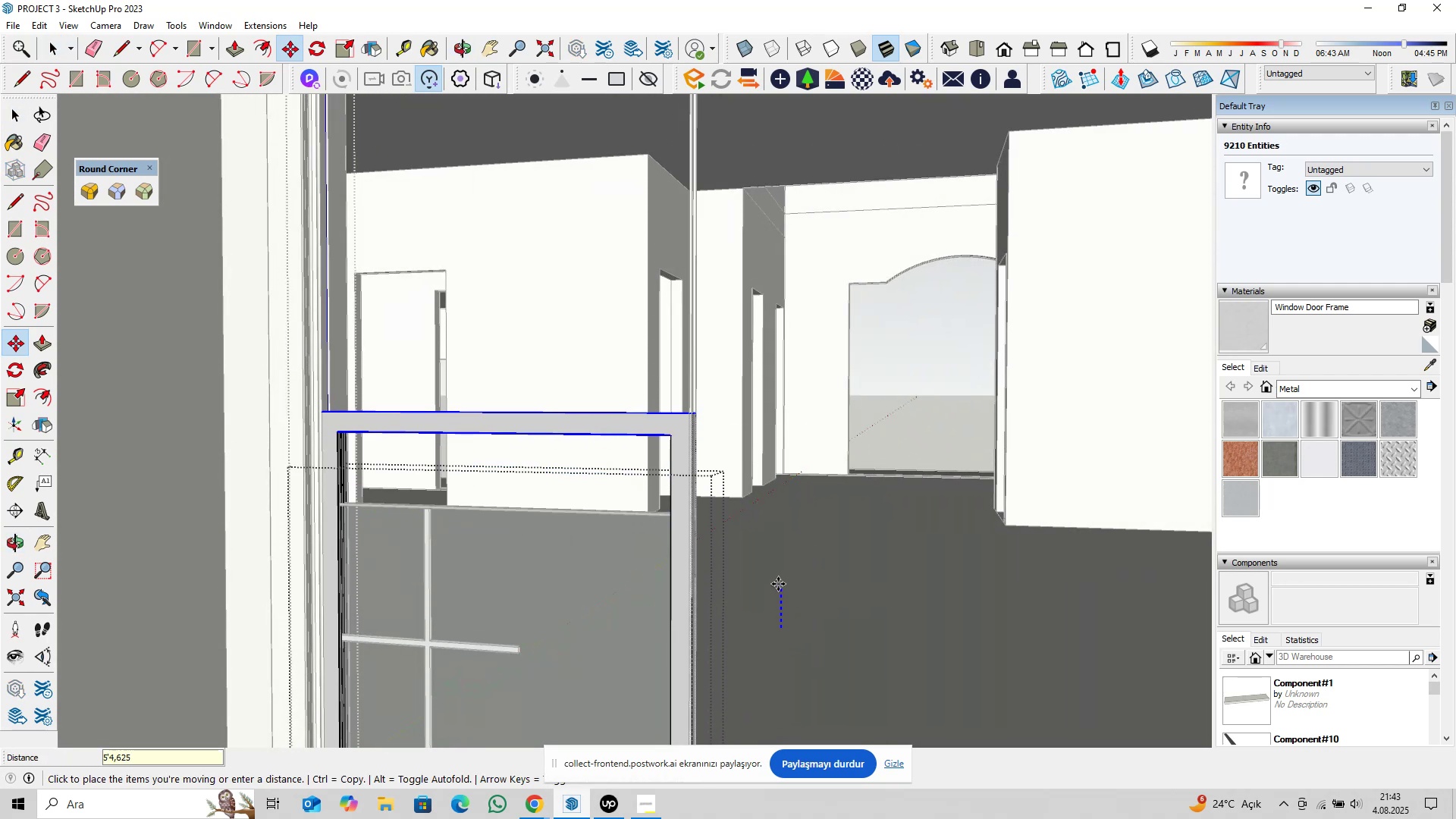 
key(Enter)
 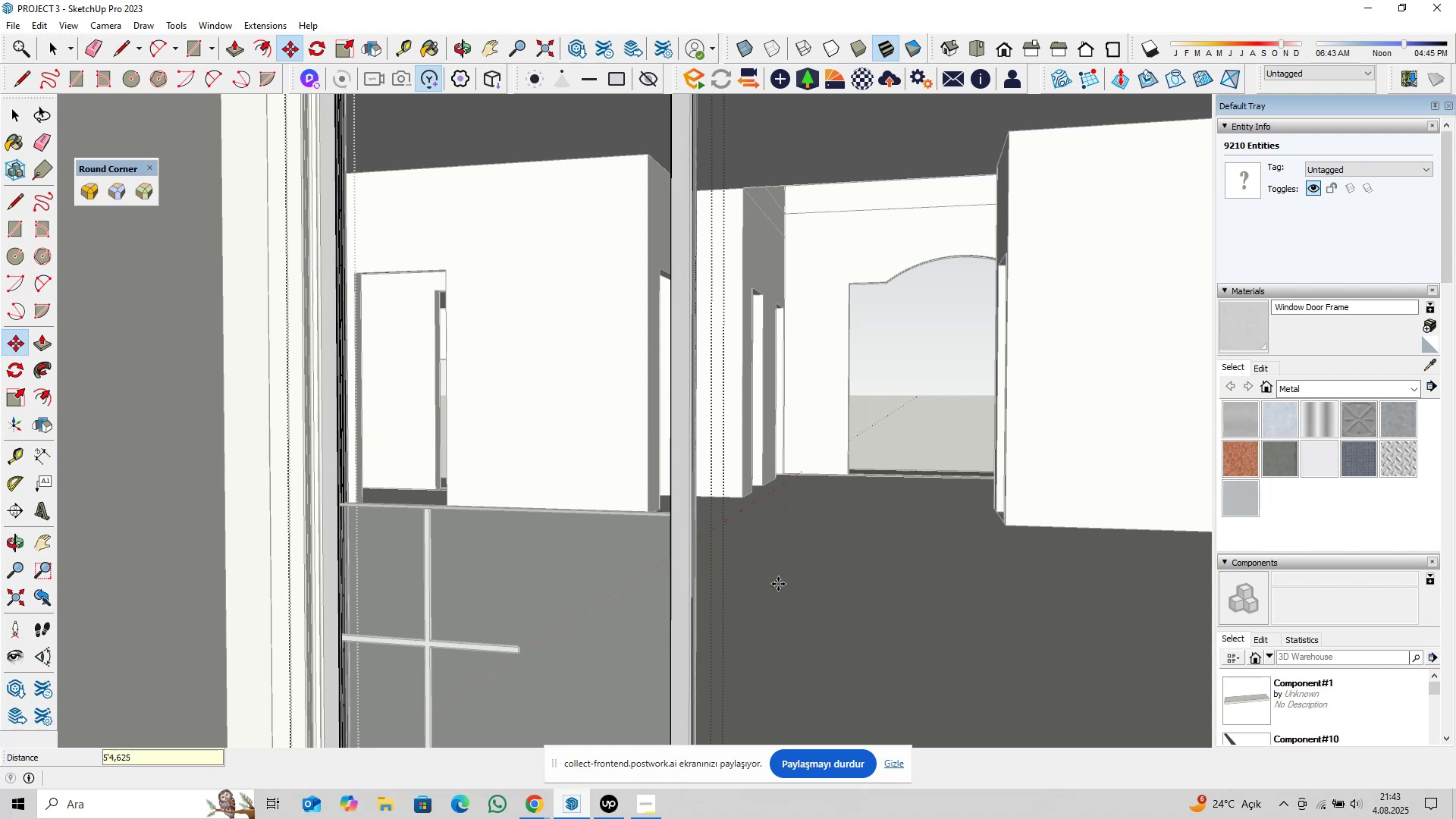 
key(Space)
 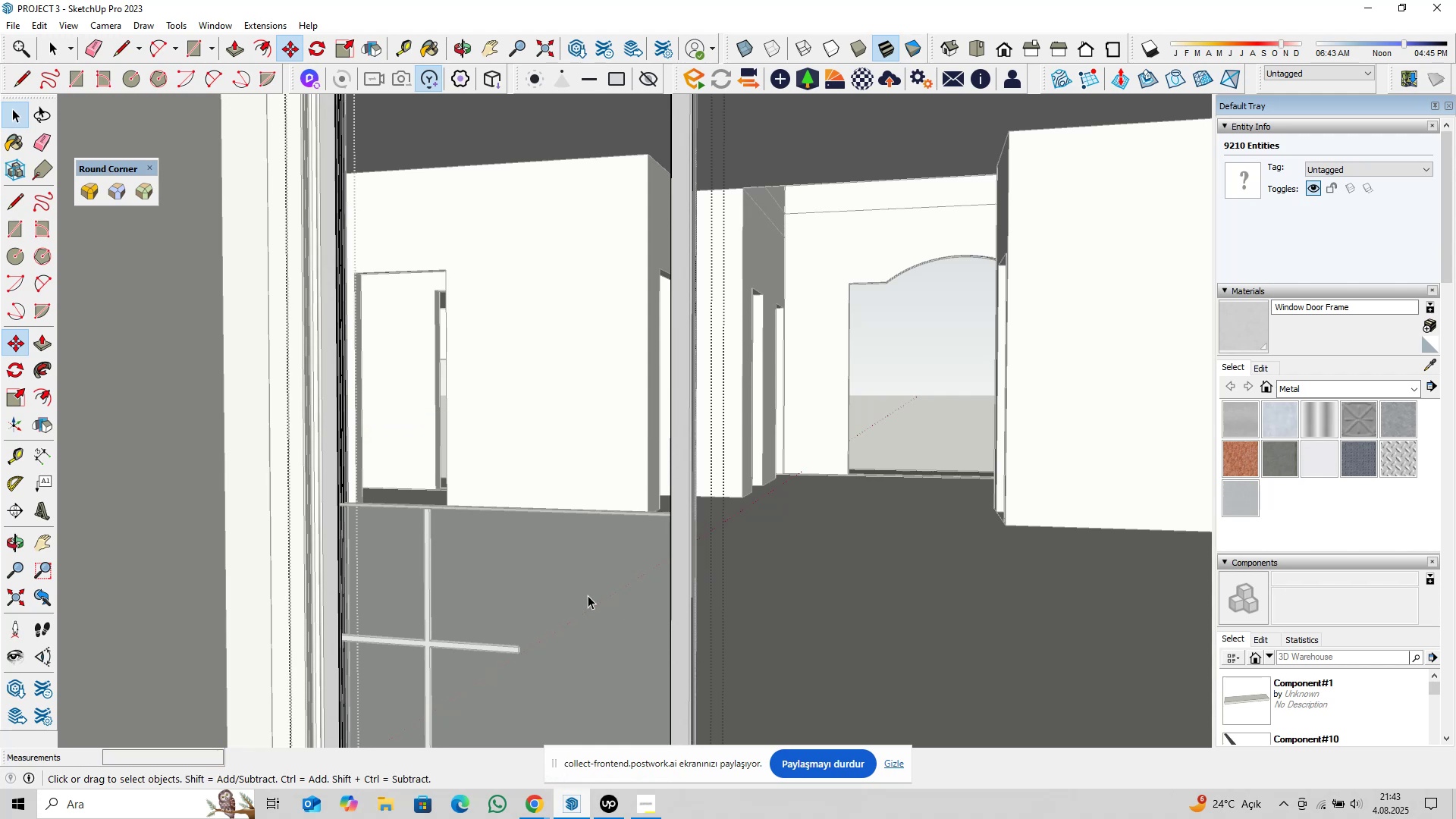 
scroll: coordinate [523, 547], scroll_direction: down, amount: 9.0
 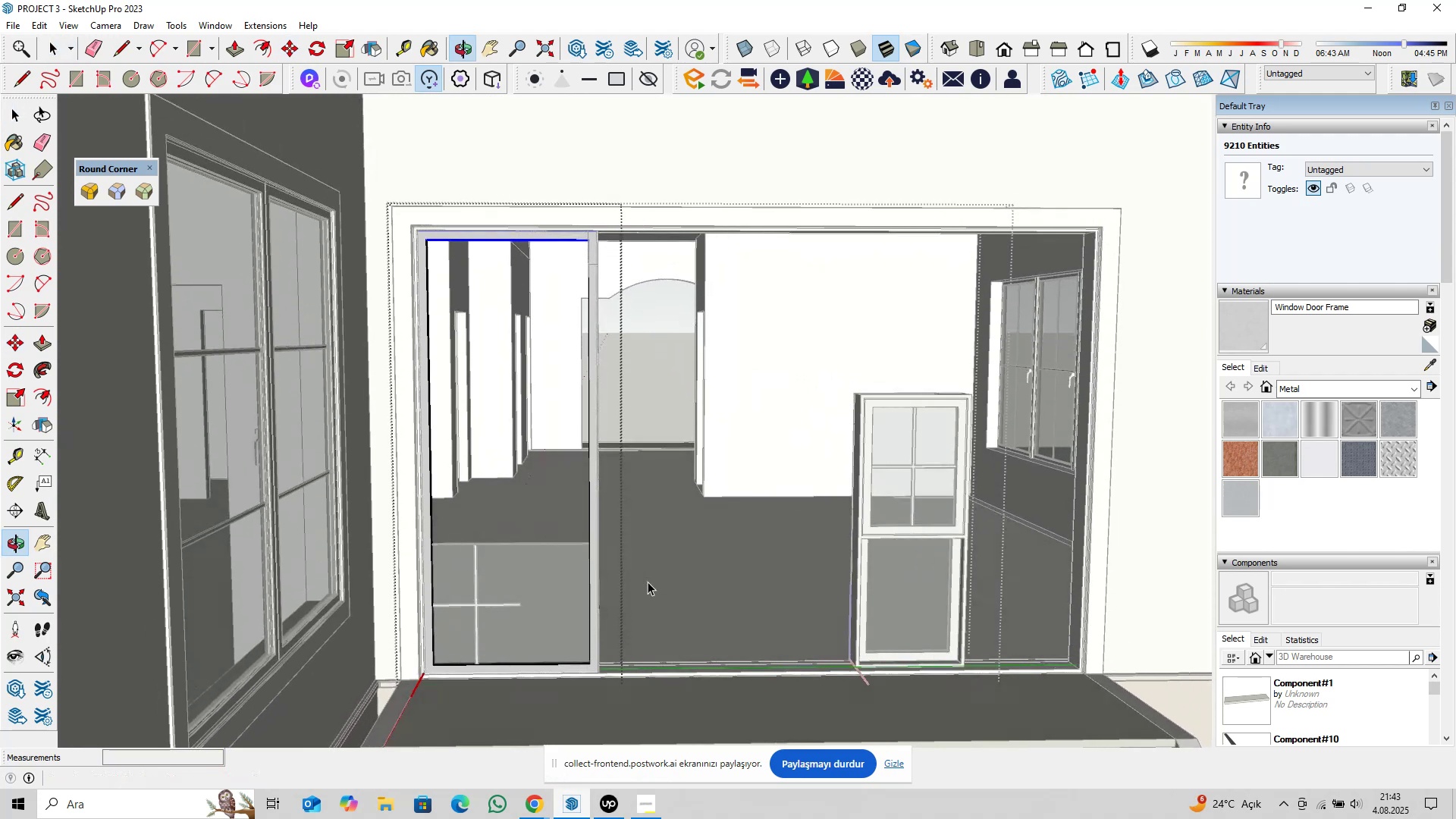 
scroll: coordinate [425, 576], scroll_direction: up, amount: 12.0
 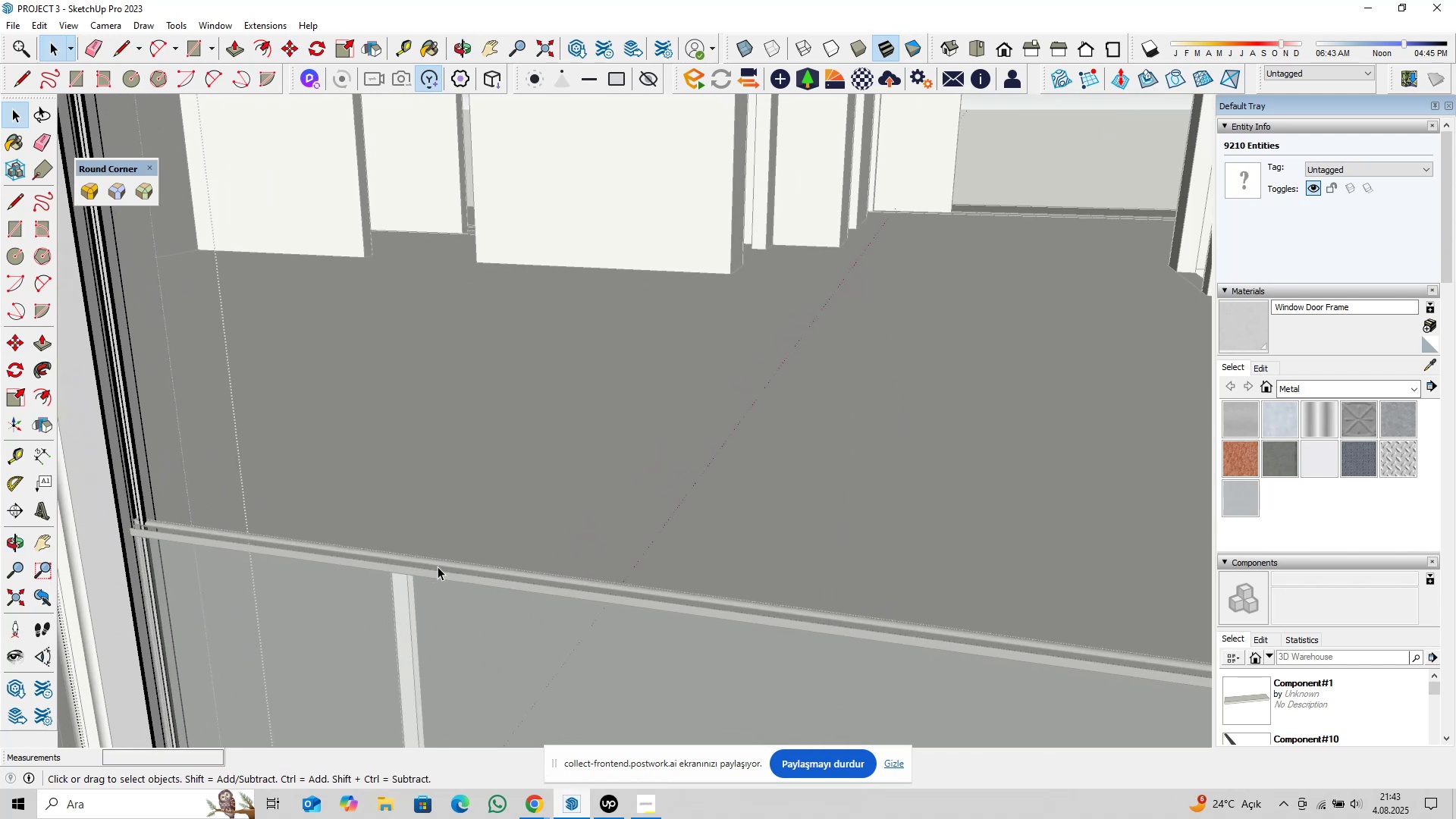 
key(Escape)
 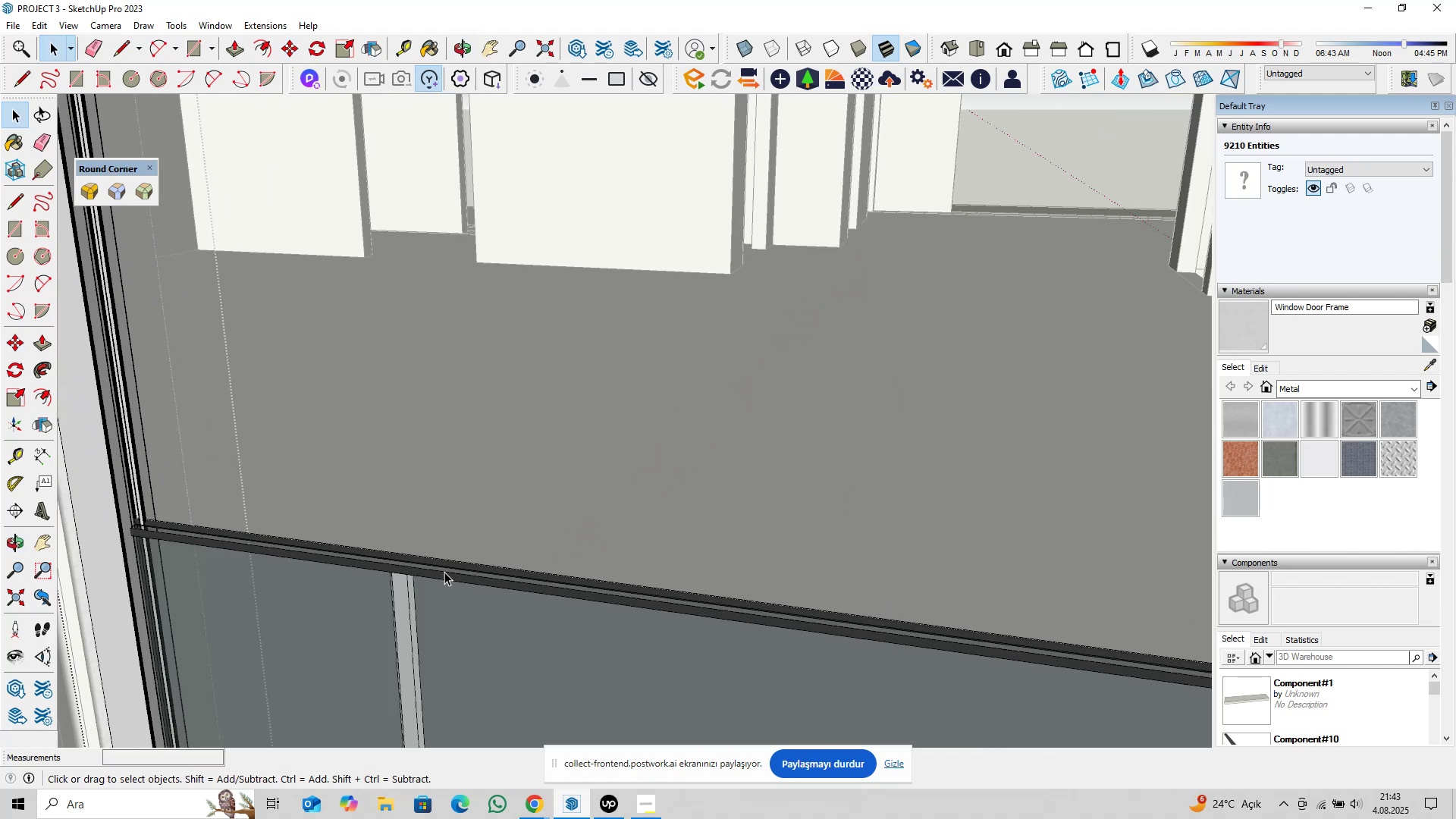 
double_click([444, 572])
 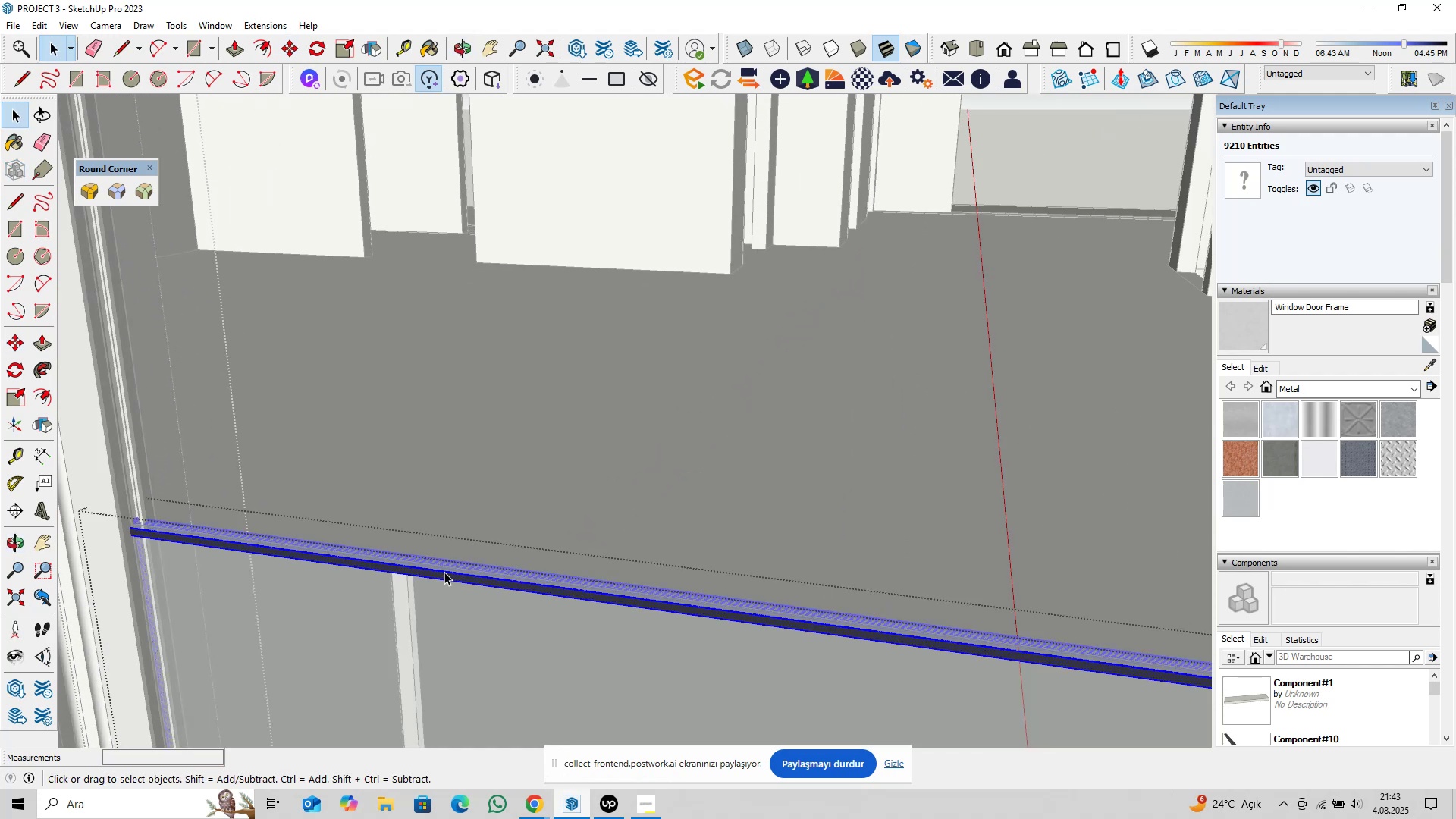 
triple_click([444, 572])
 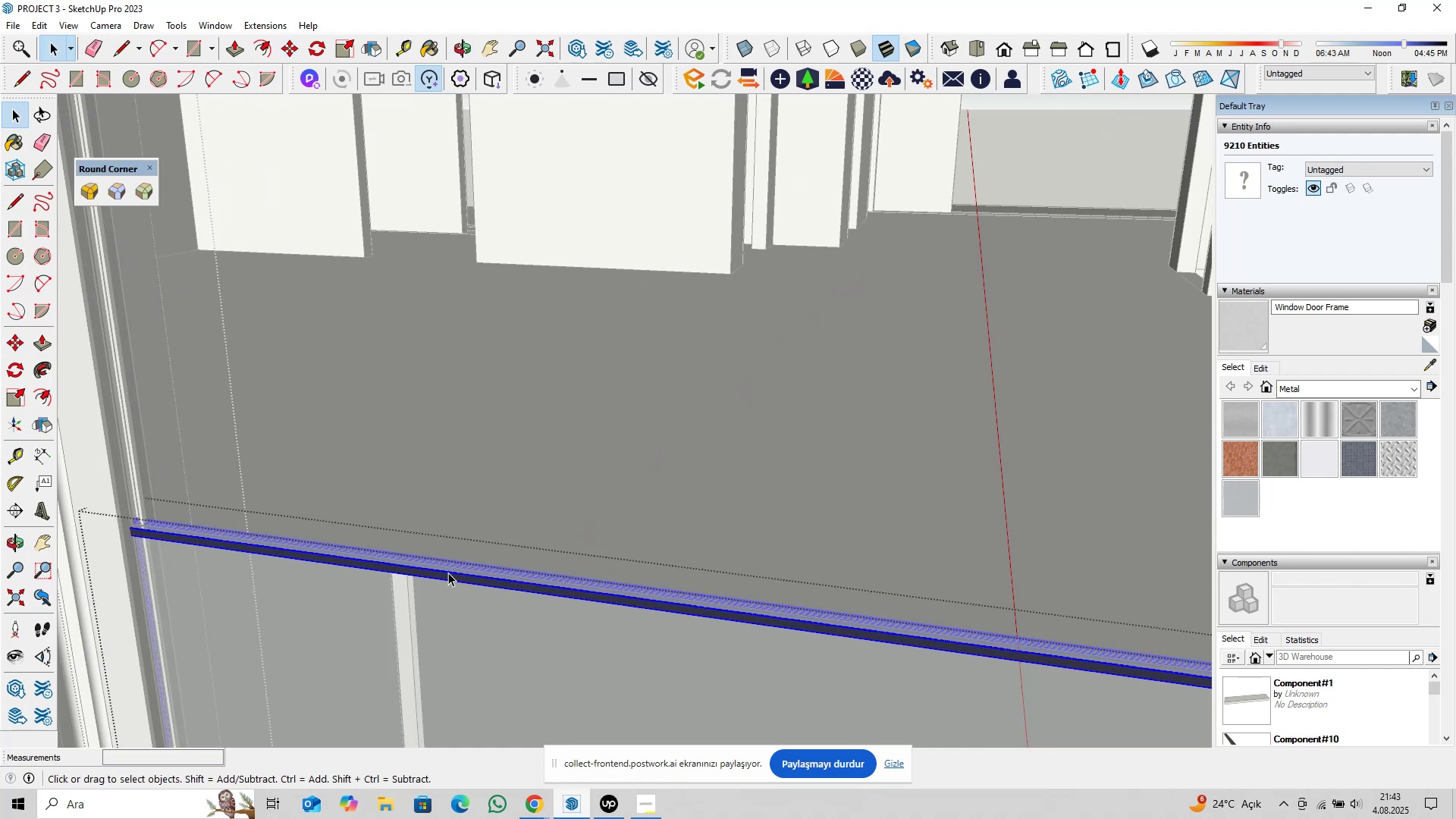 
scroll: coordinate [482, 613], scroll_direction: down, amount: 17.0
 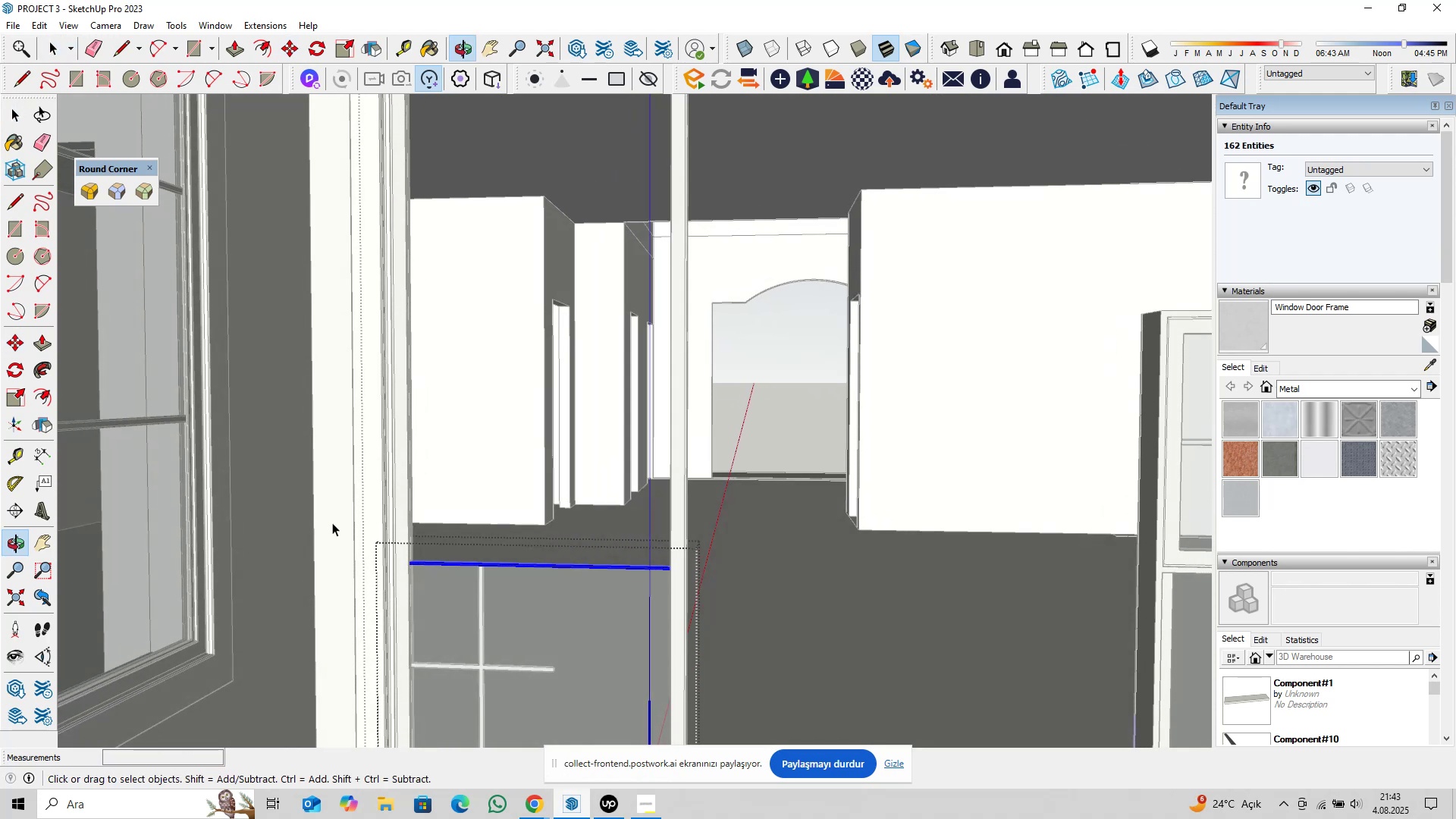 
left_click_drag(start_coordinate=[301, 512], to_coordinate=[828, 658])
 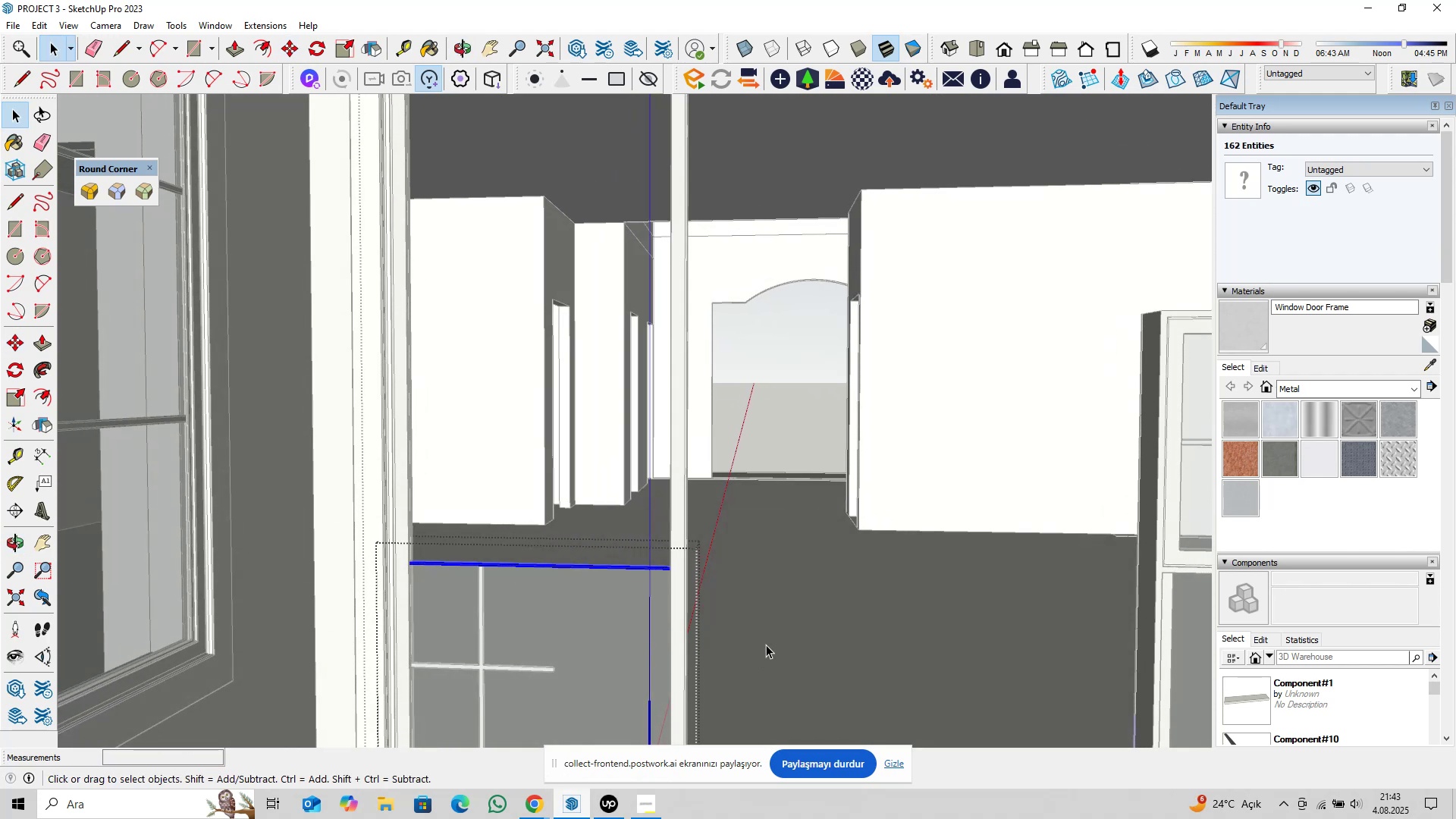 
key(M)
 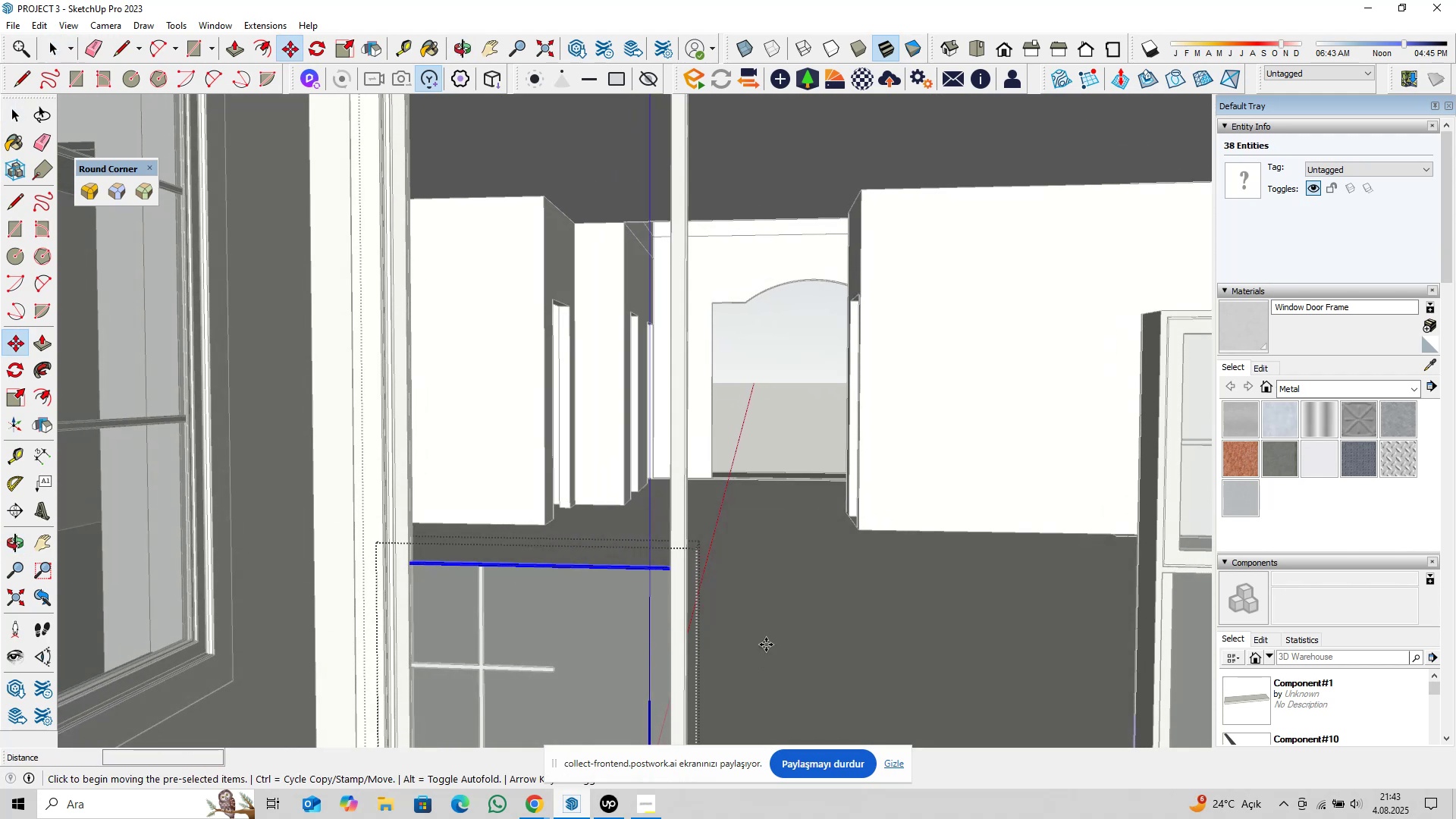 
left_click([766, 645])
 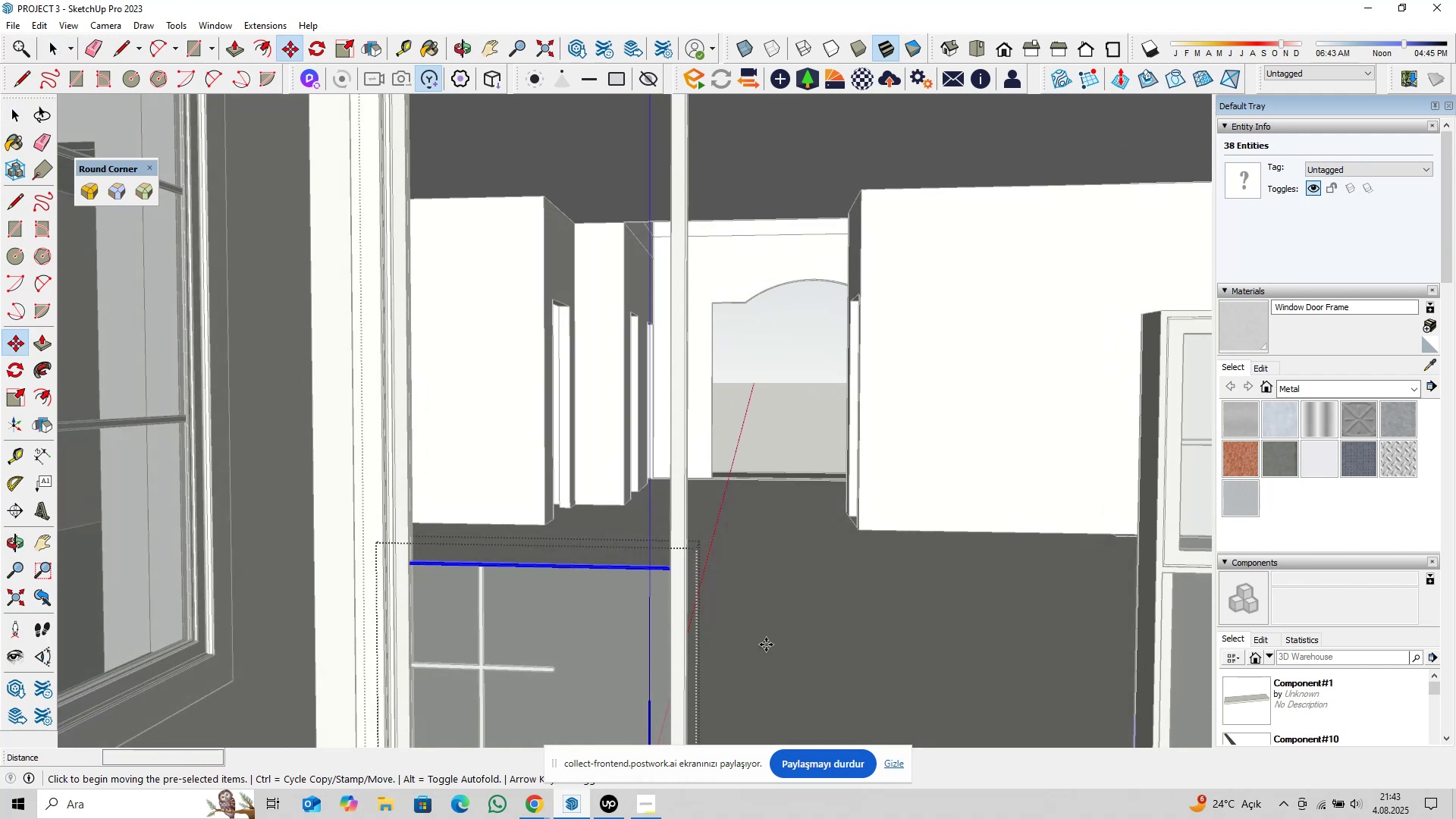 
key(ArrowUp)
 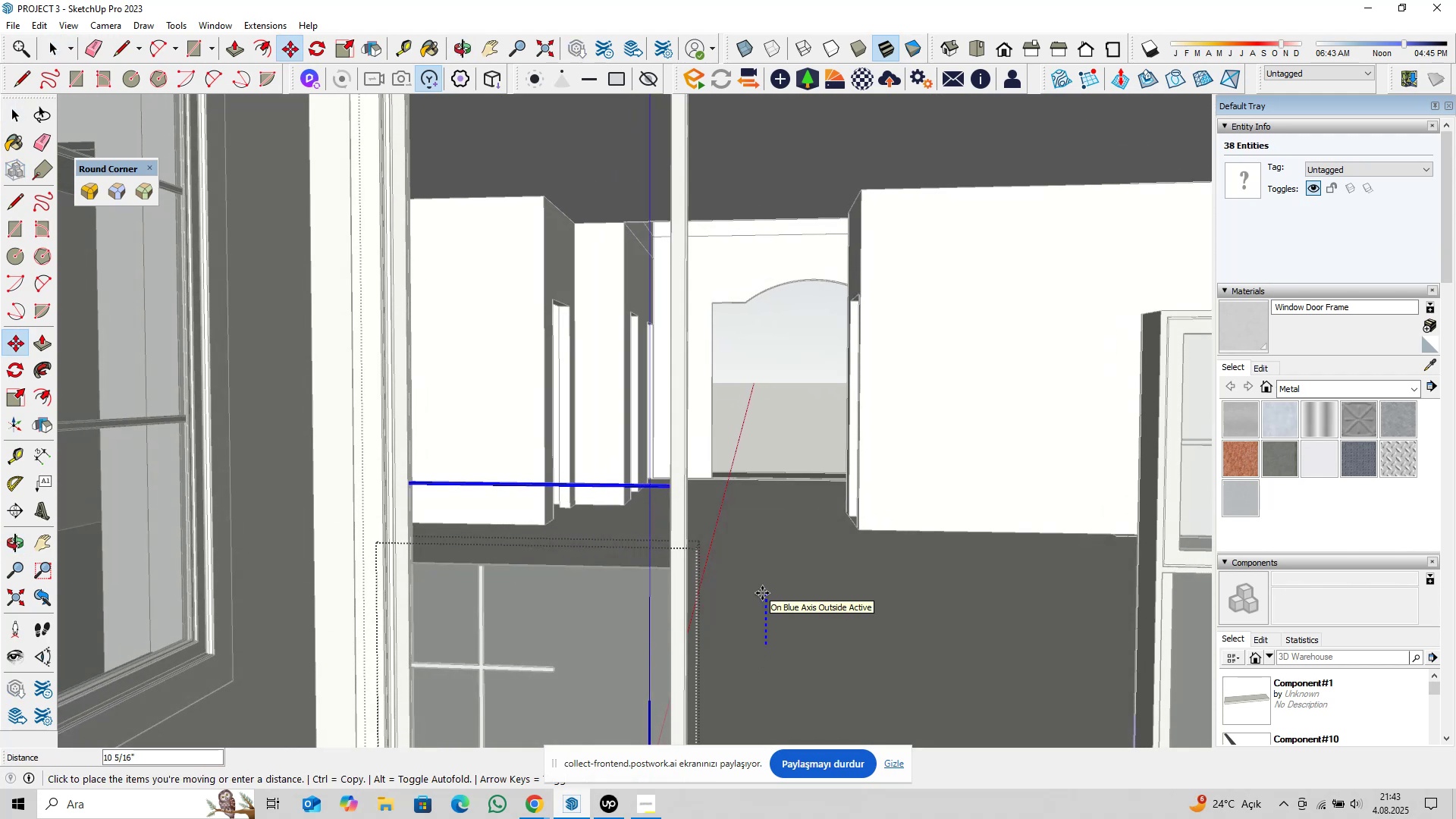 
type(5@4,625)
 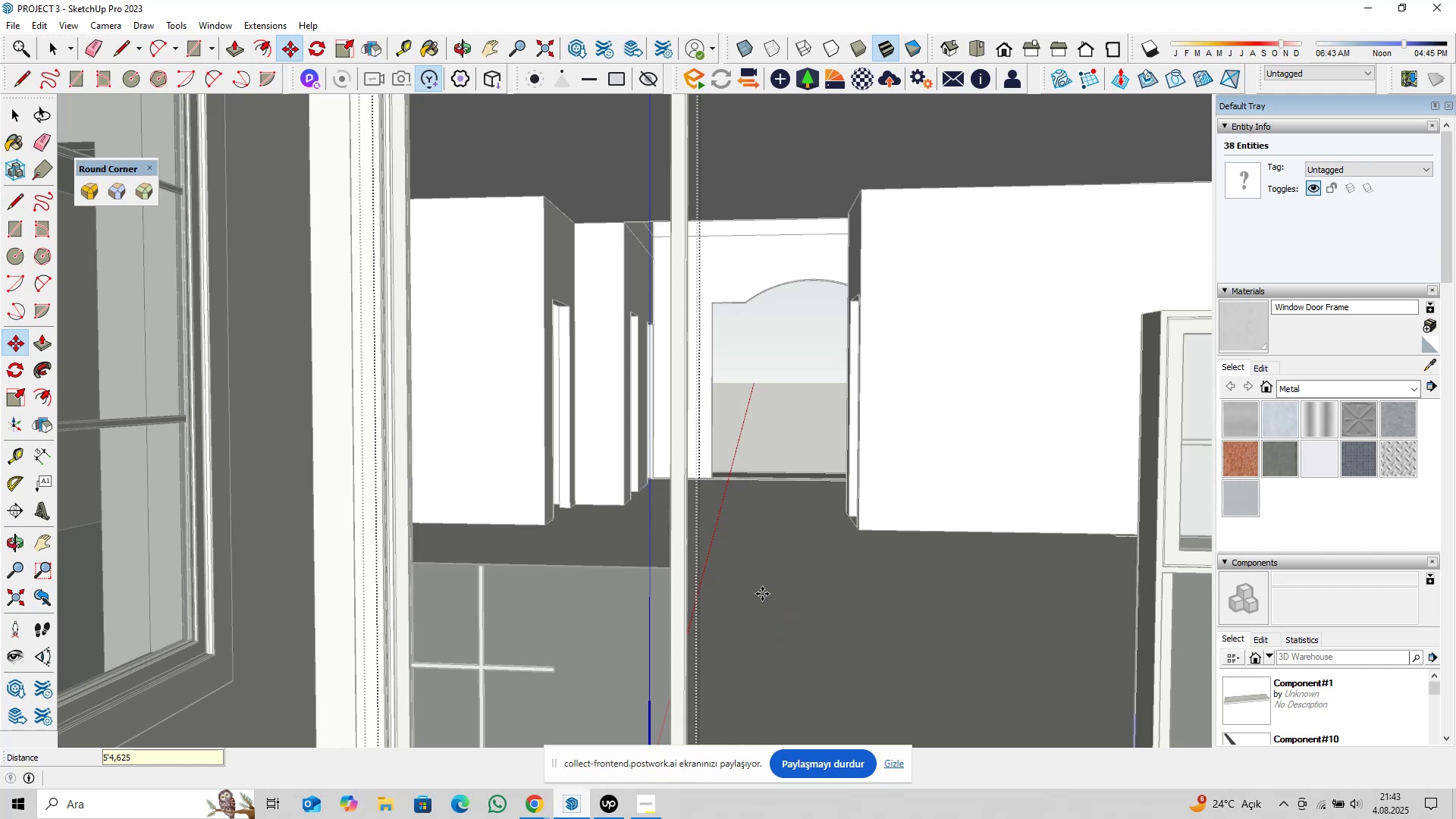 
 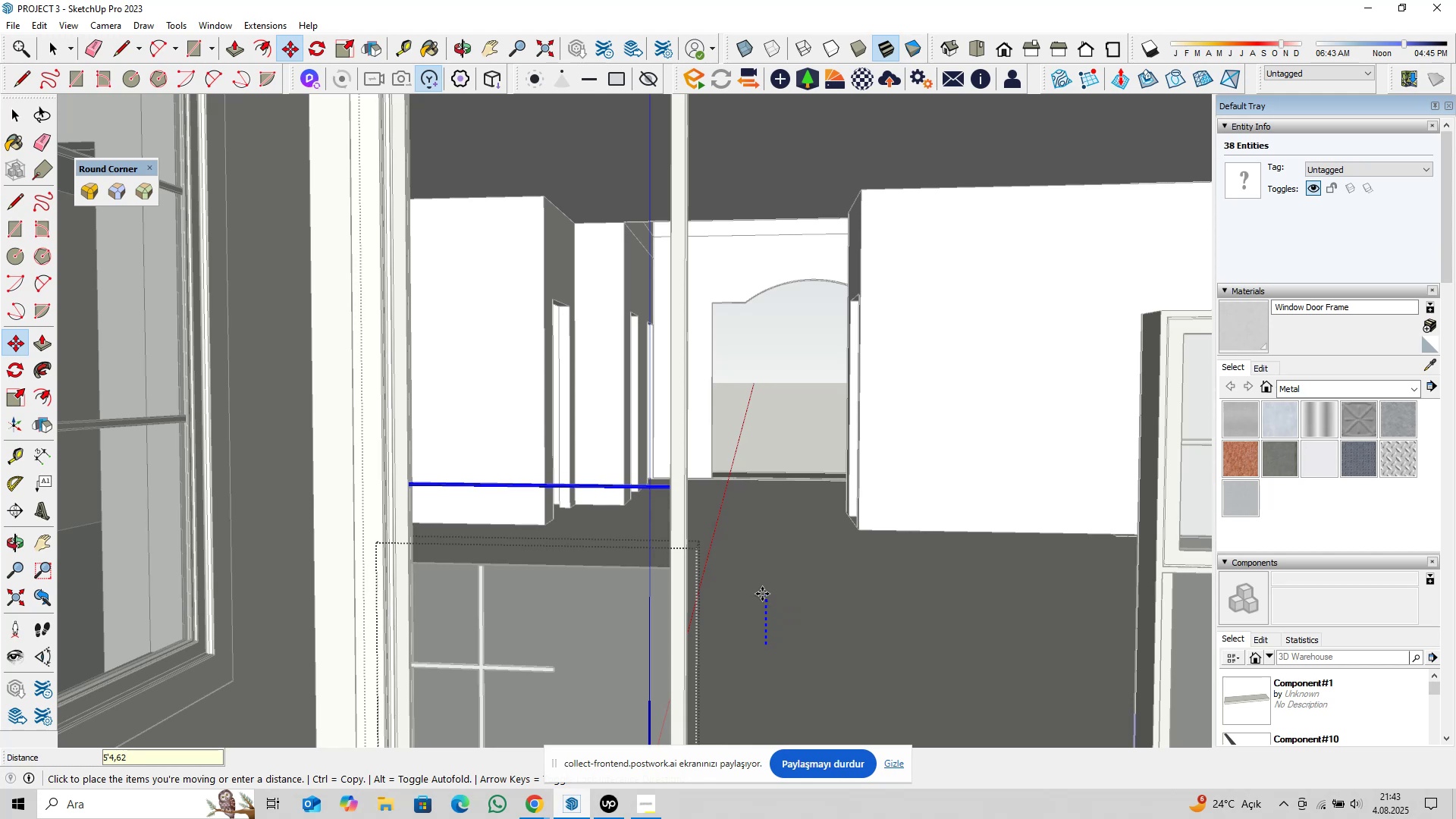 
key(Enter)
 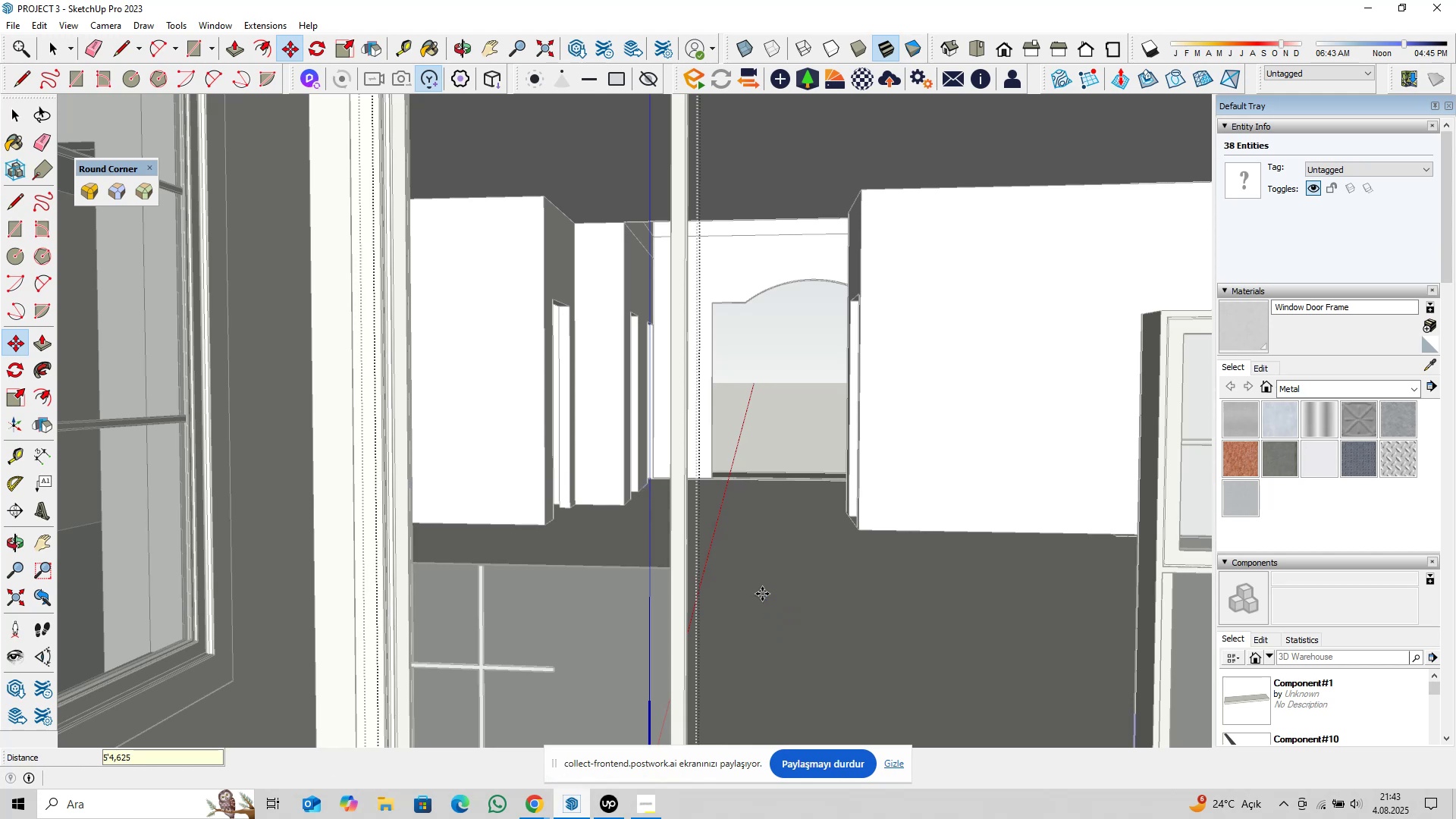 
key(Space)
 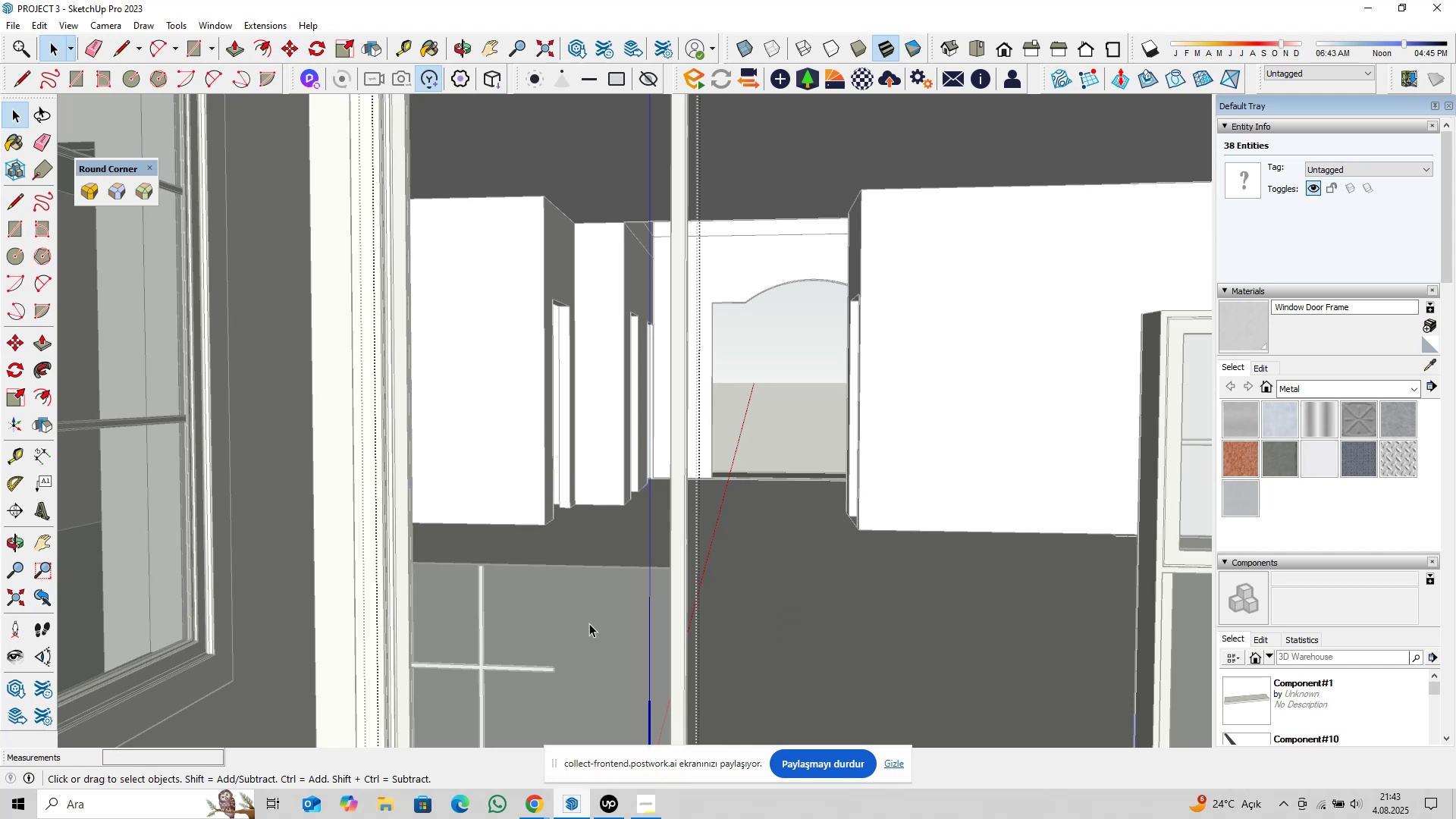 
double_click([589, 623])
 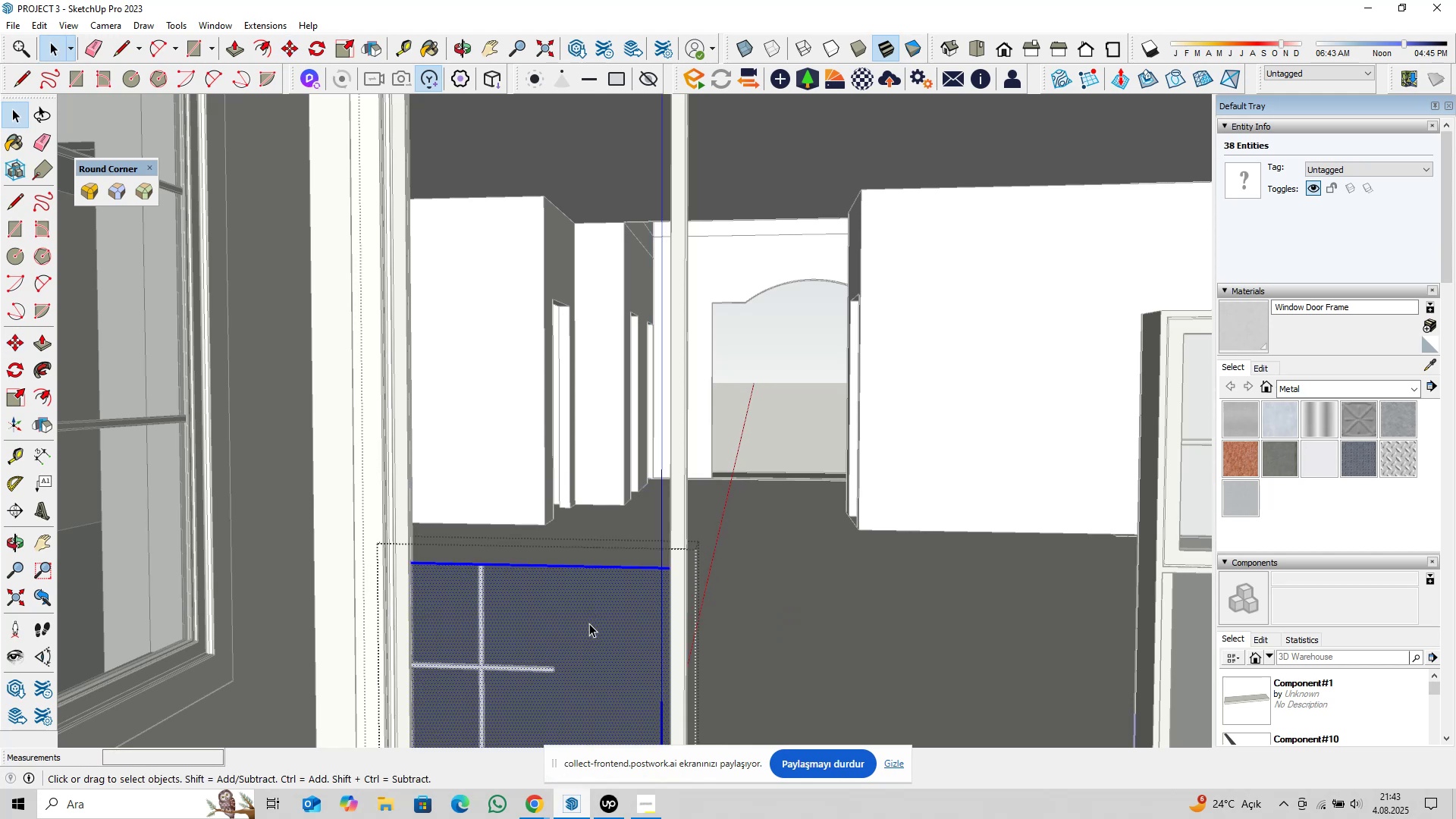 
triple_click([589, 623])
 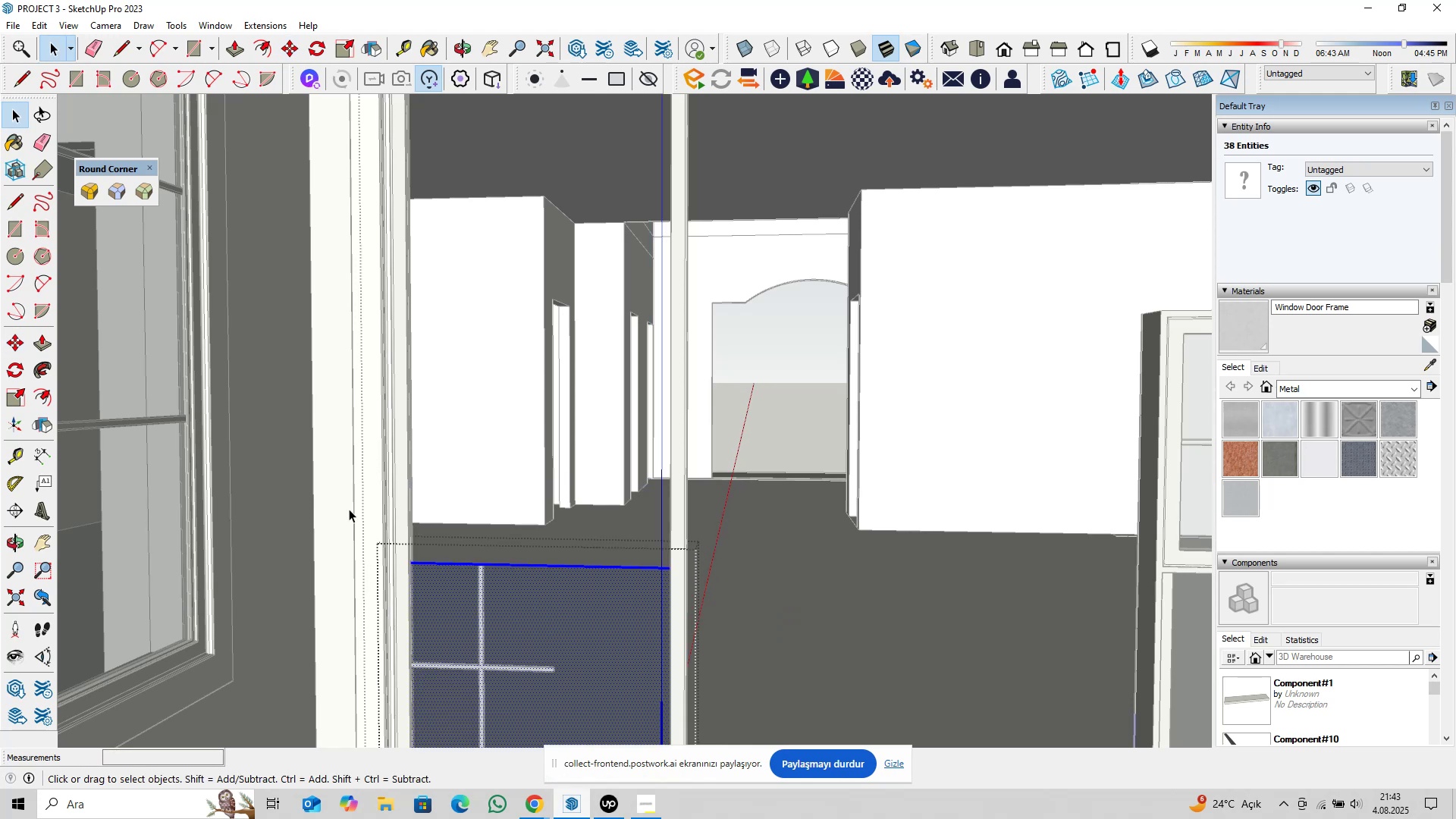 
left_click_drag(start_coordinate=[347, 507], to_coordinate=[849, 672])
 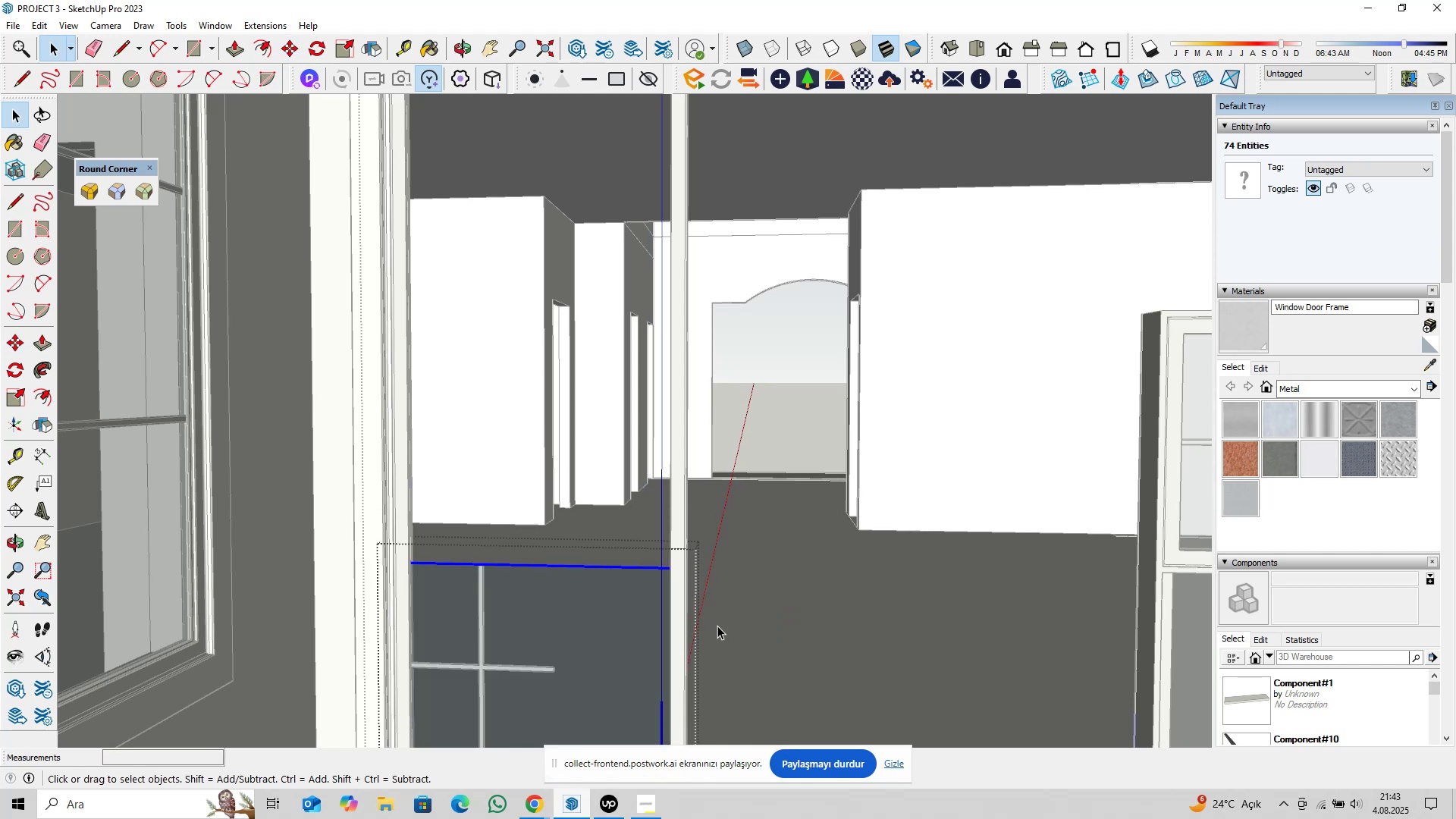 
key(M)
 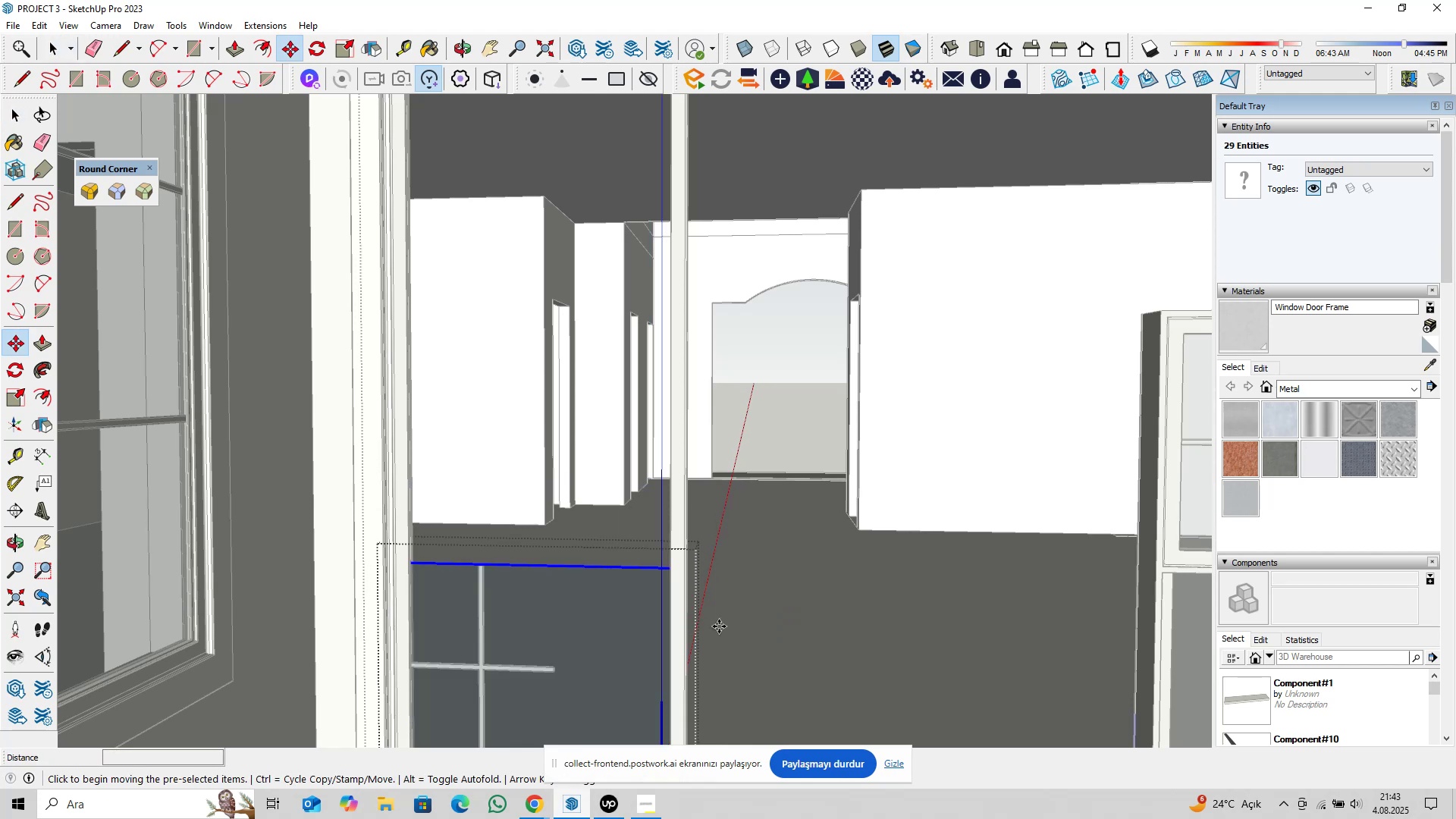 
left_click([719, 626])
 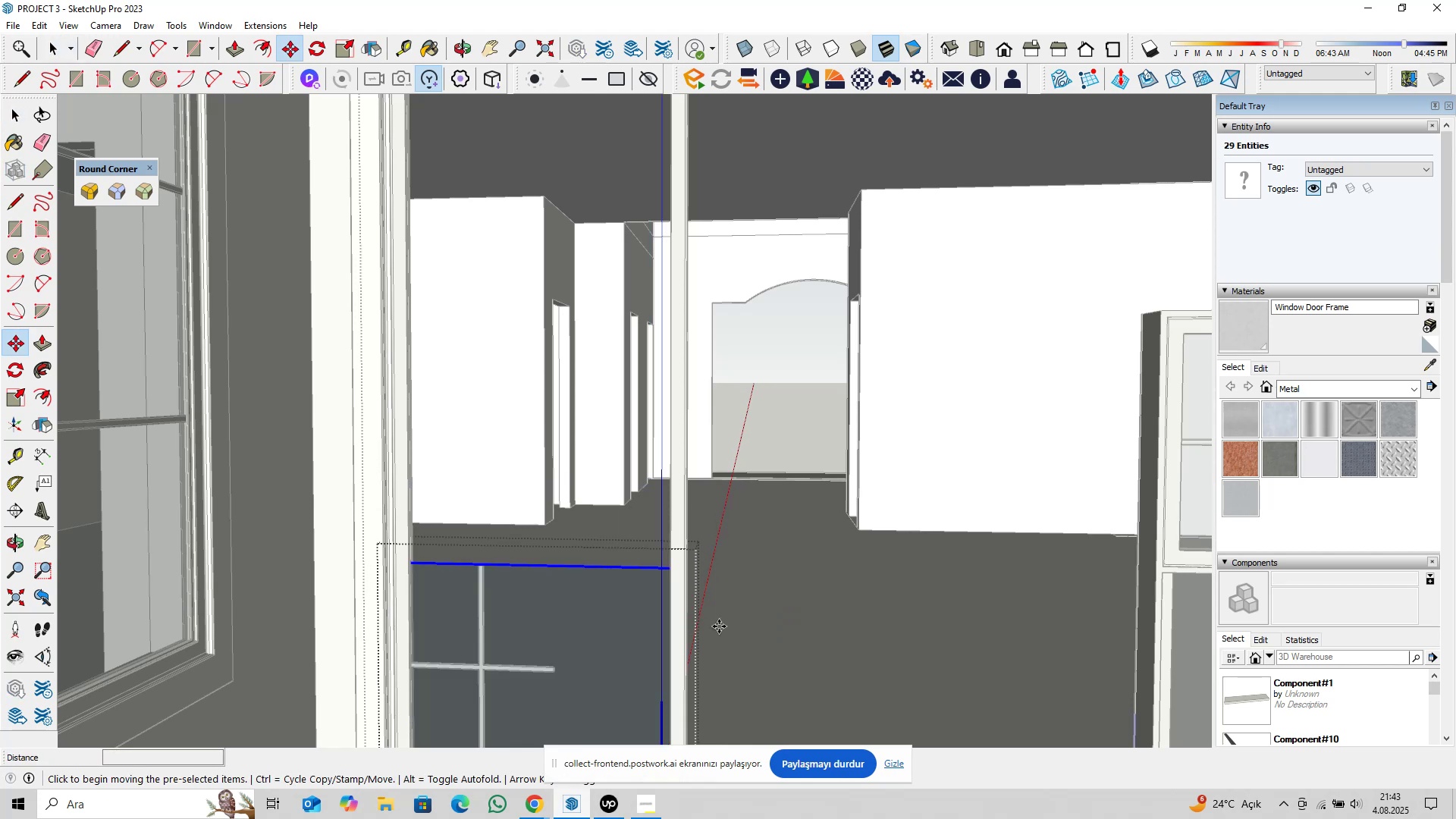 
key(ArrowUp)
 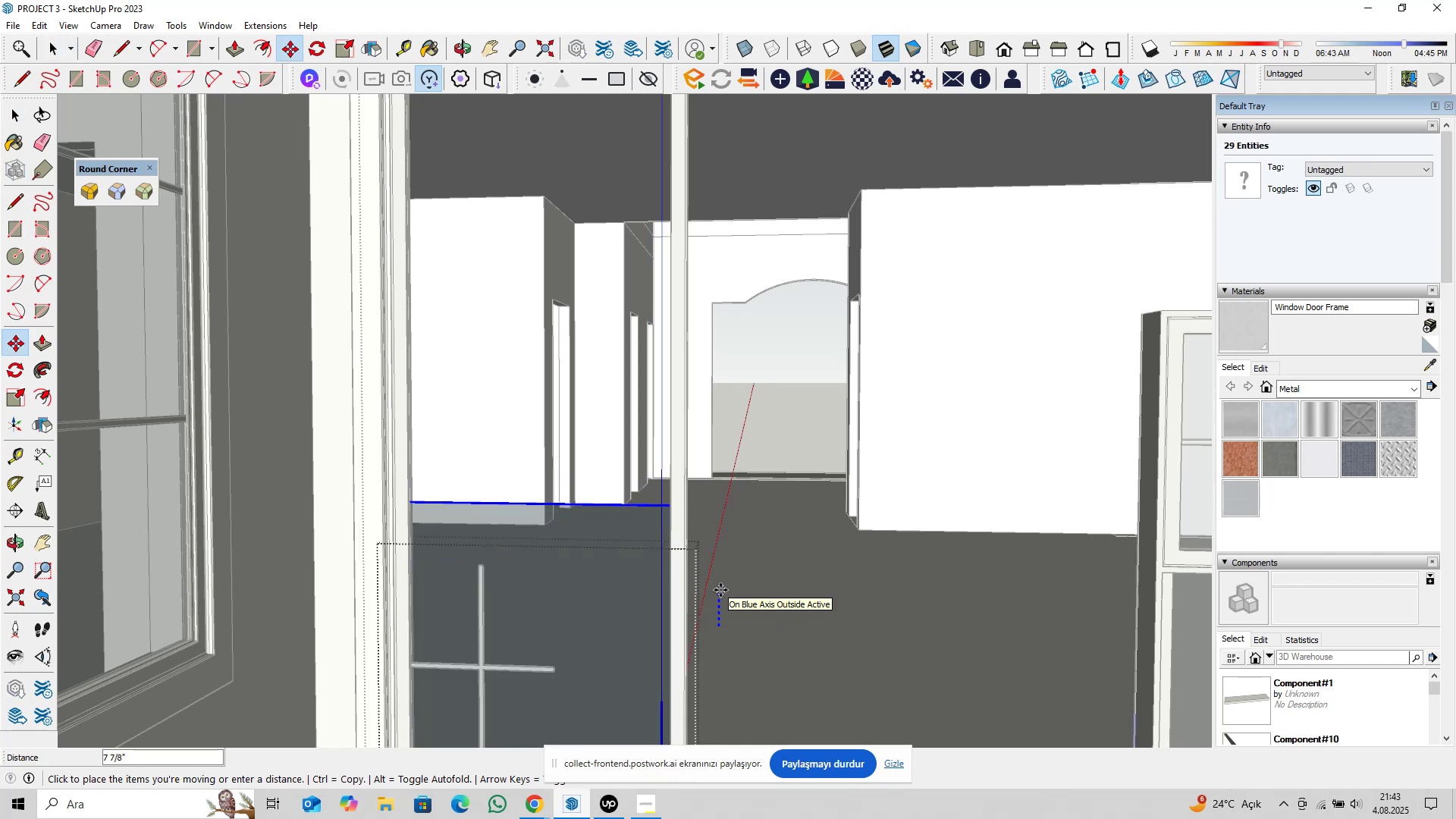 
type(5@4,625)
 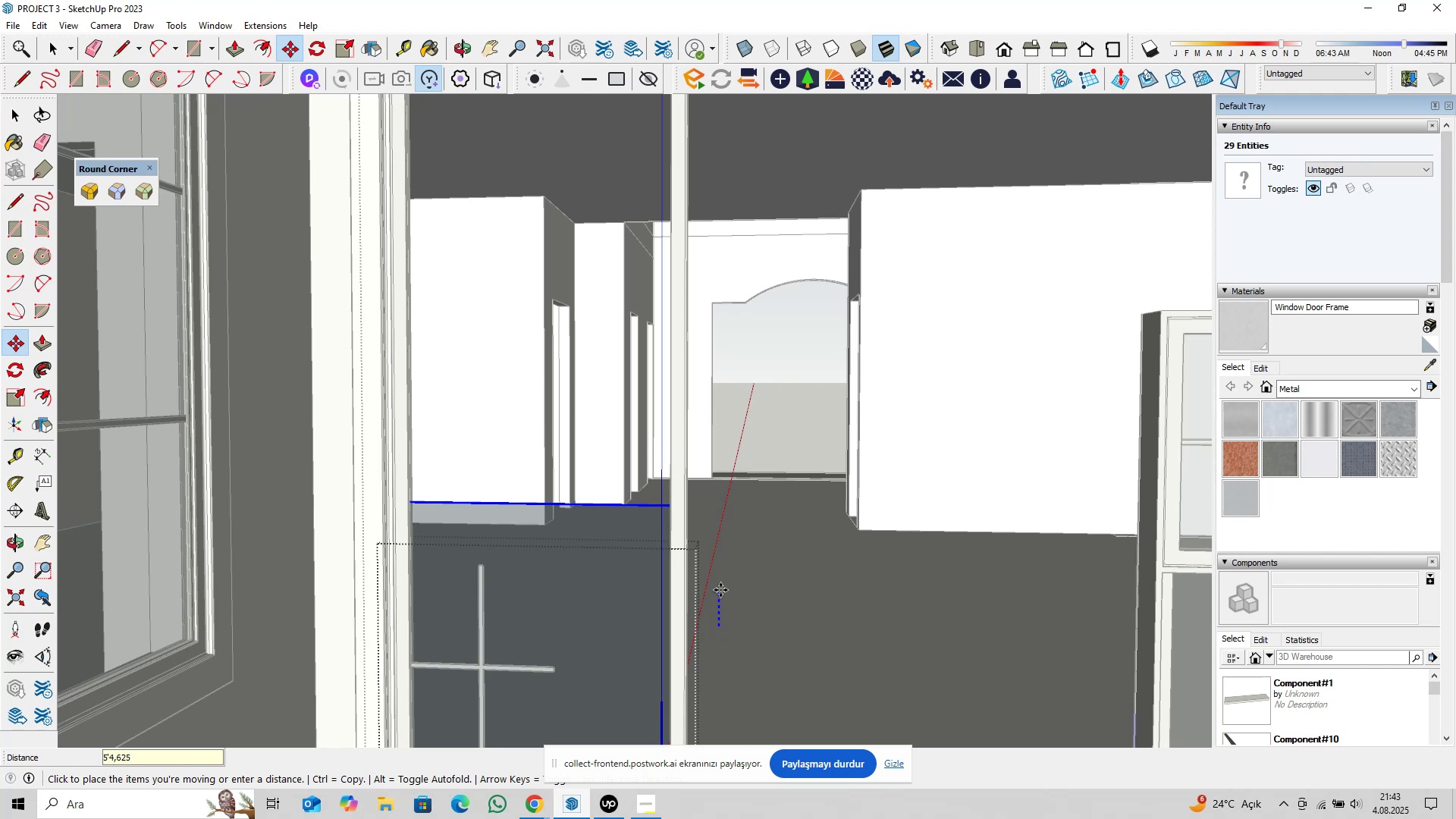 
 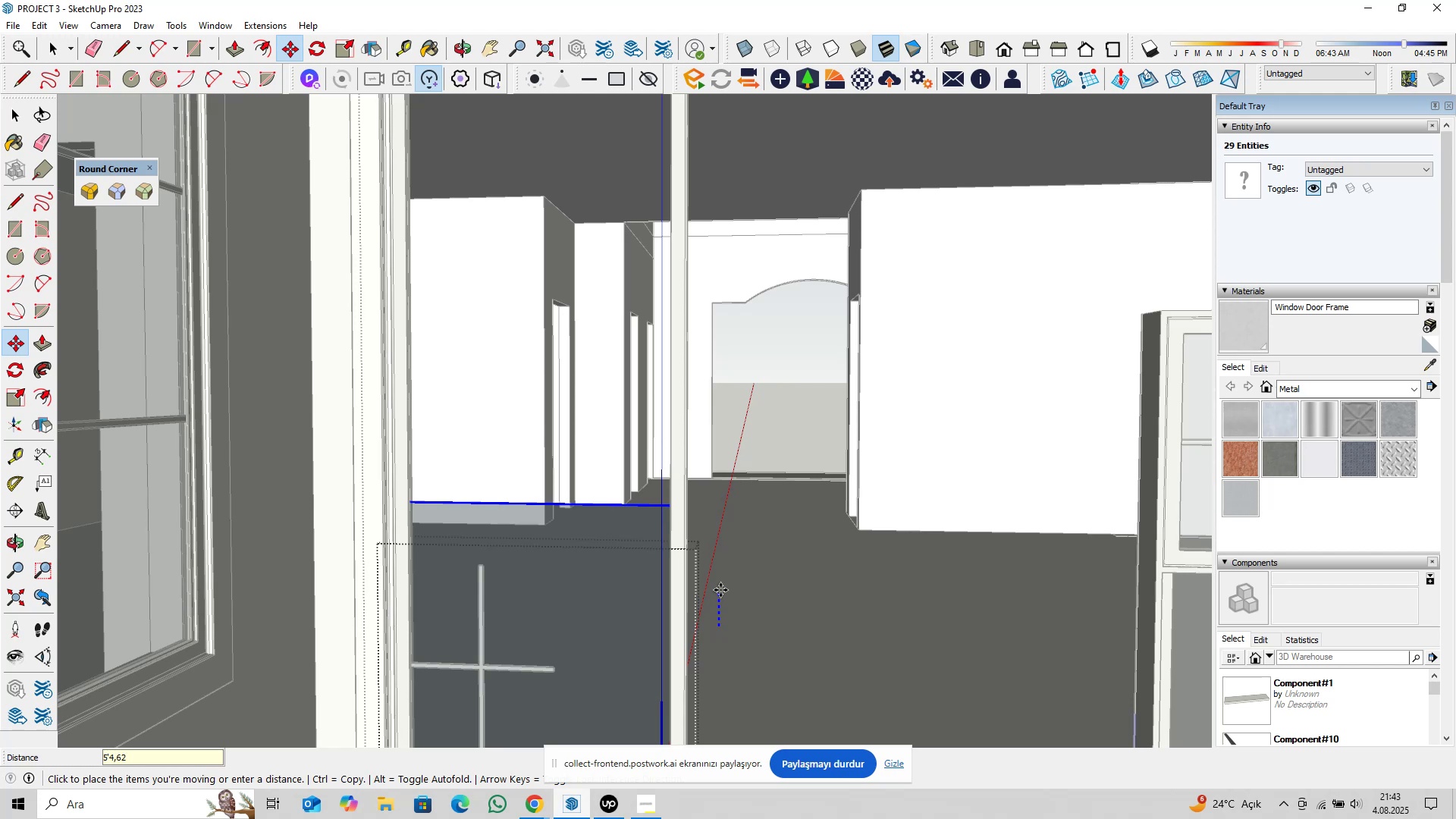 
key(Enter)
 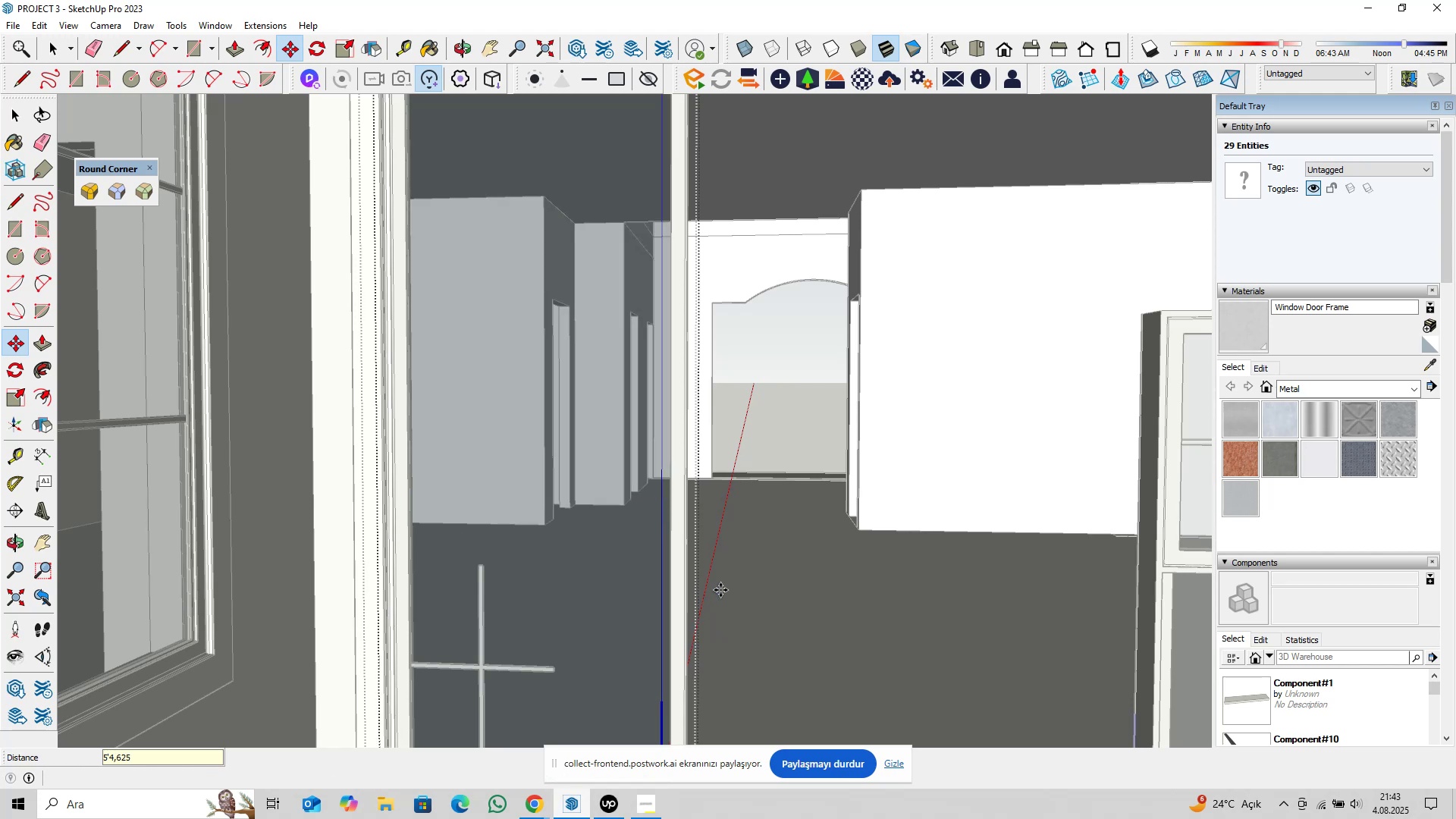 
key(Space)
 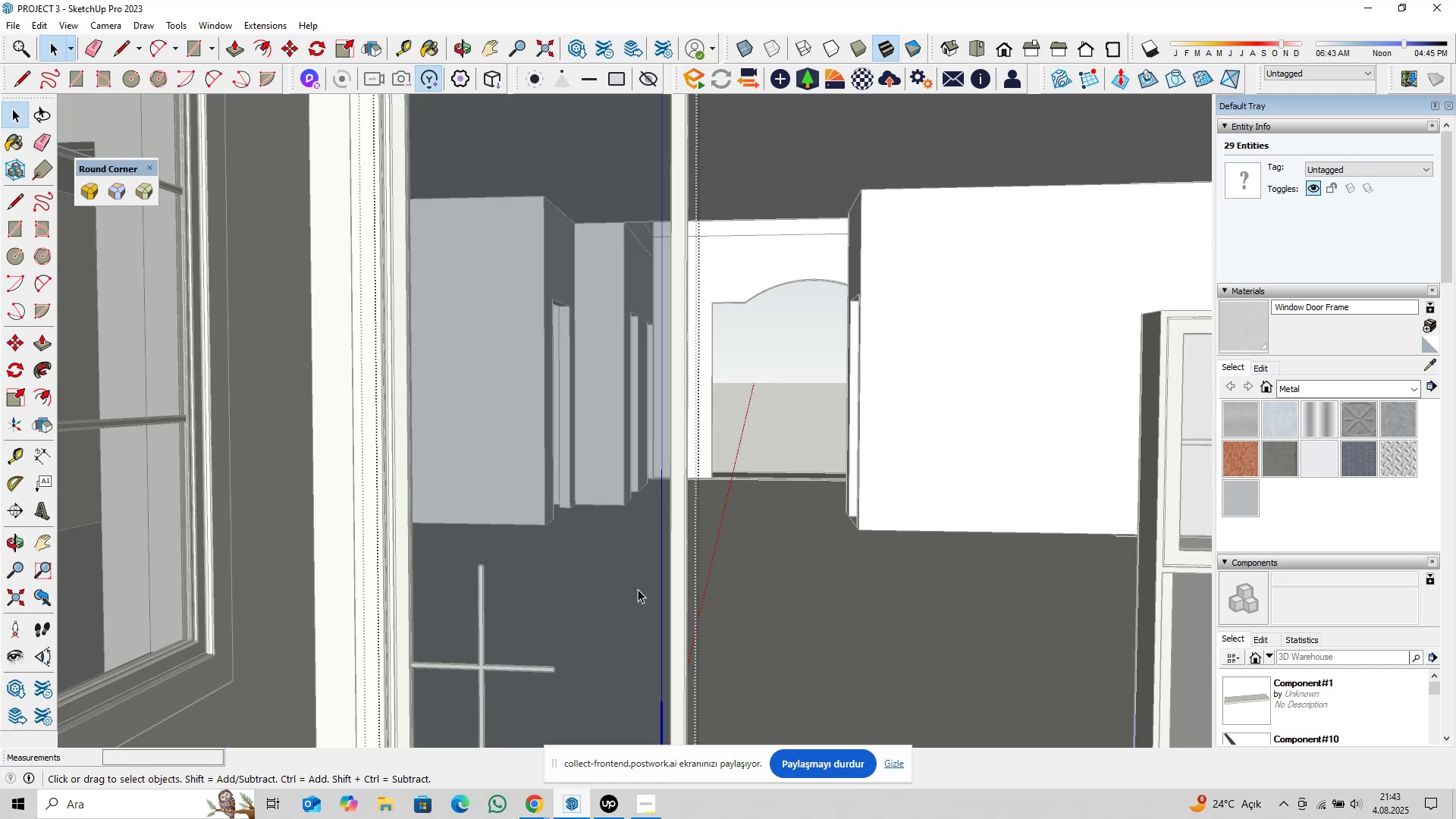 
scroll: coordinate [551, 513], scroll_direction: down, amount: 9.0
 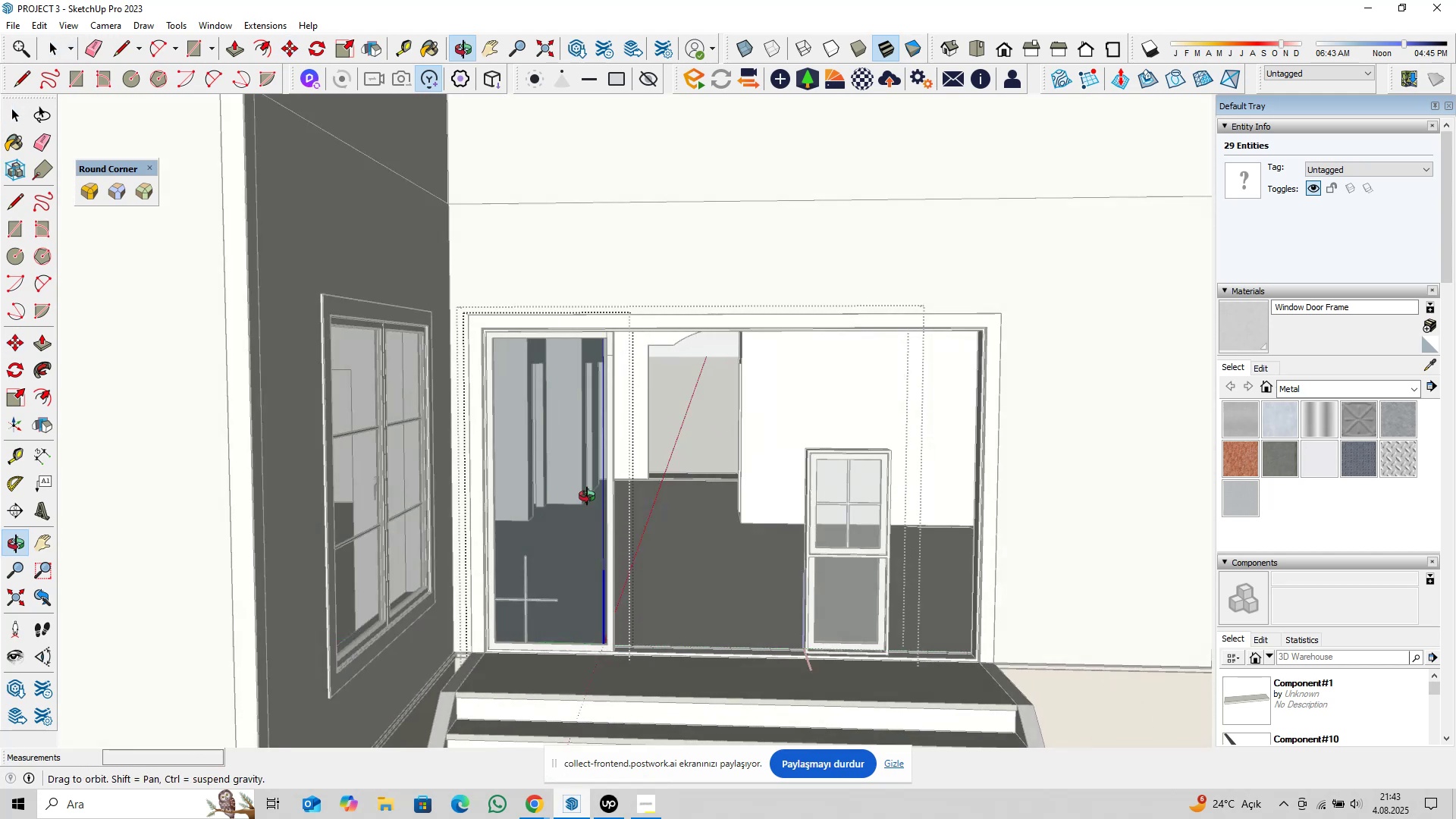 
scroll: coordinate [582, 353], scroll_direction: up, amount: 9.0
 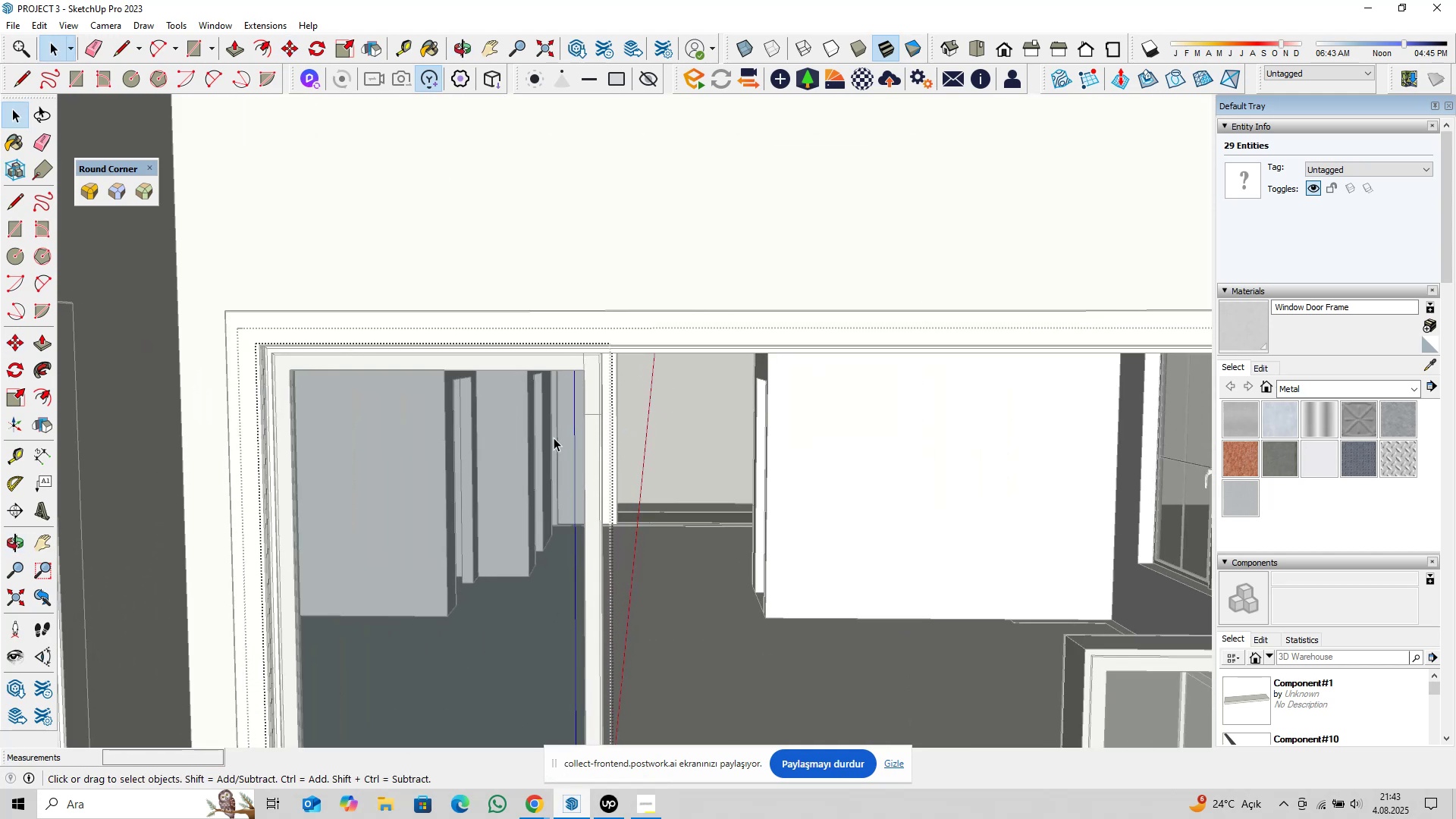 
key(Escape)
 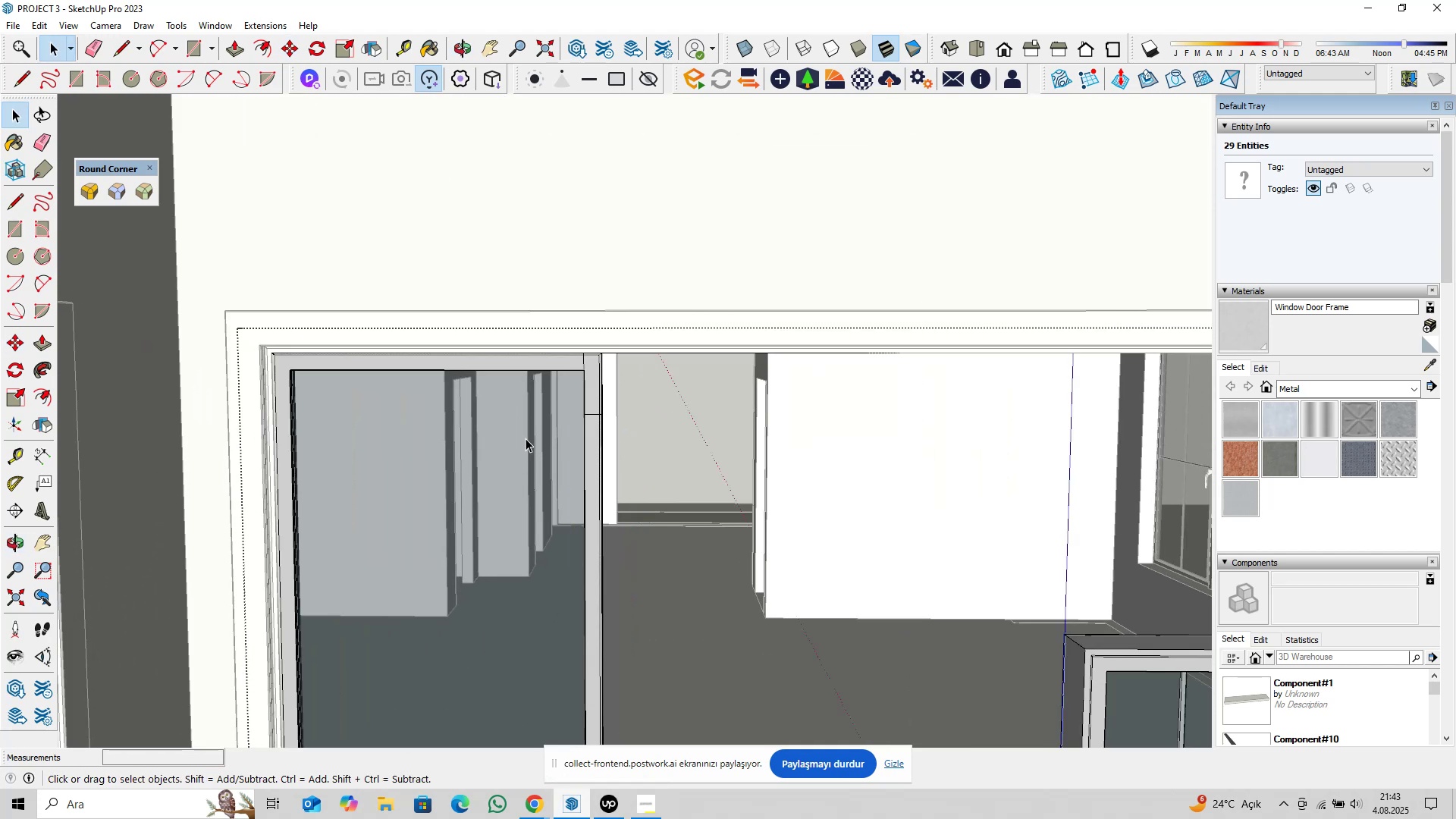 
scroll: coordinate [589, 400], scroll_direction: up, amount: 11.0
 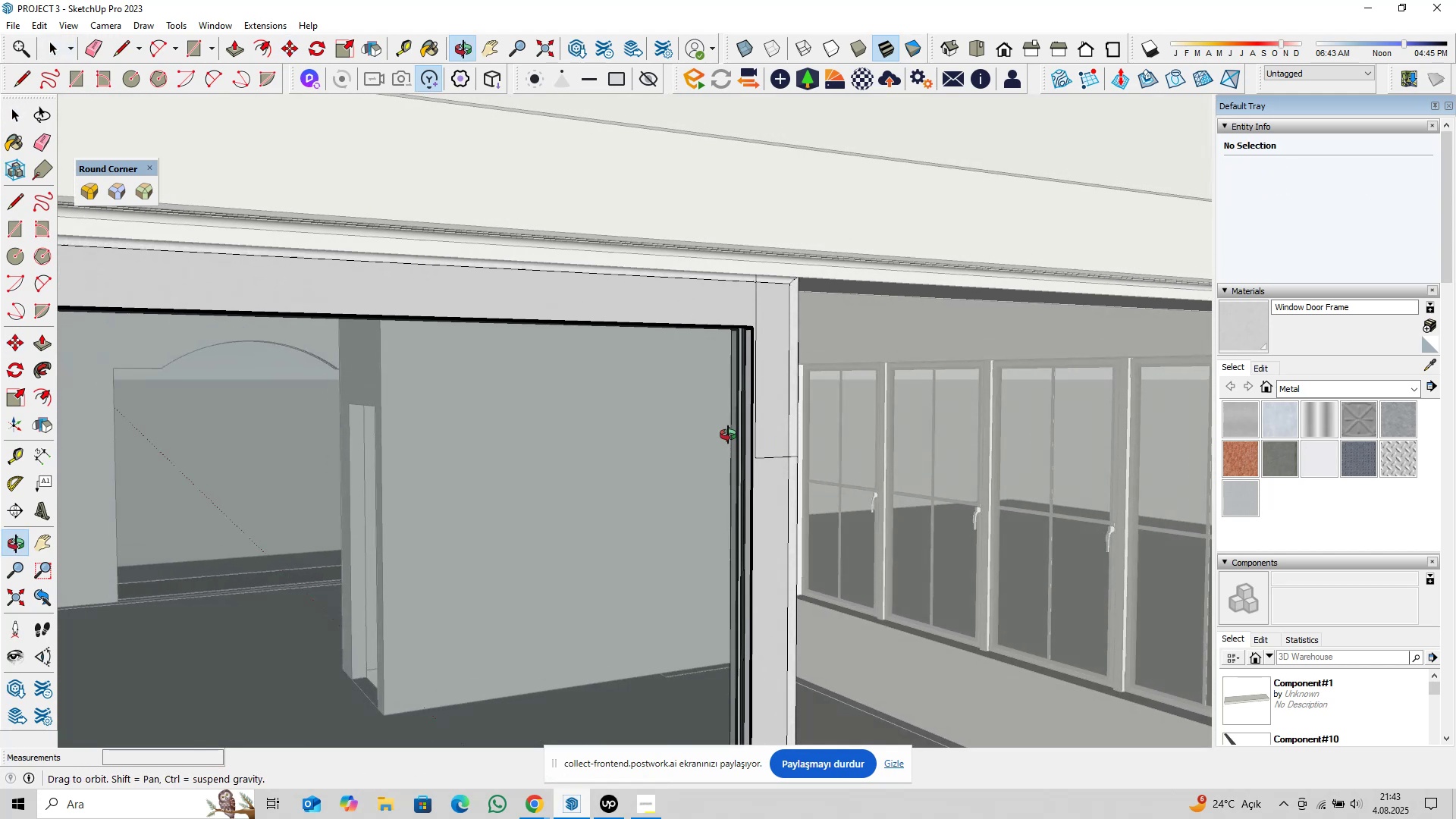 
double_click([757, 306])
 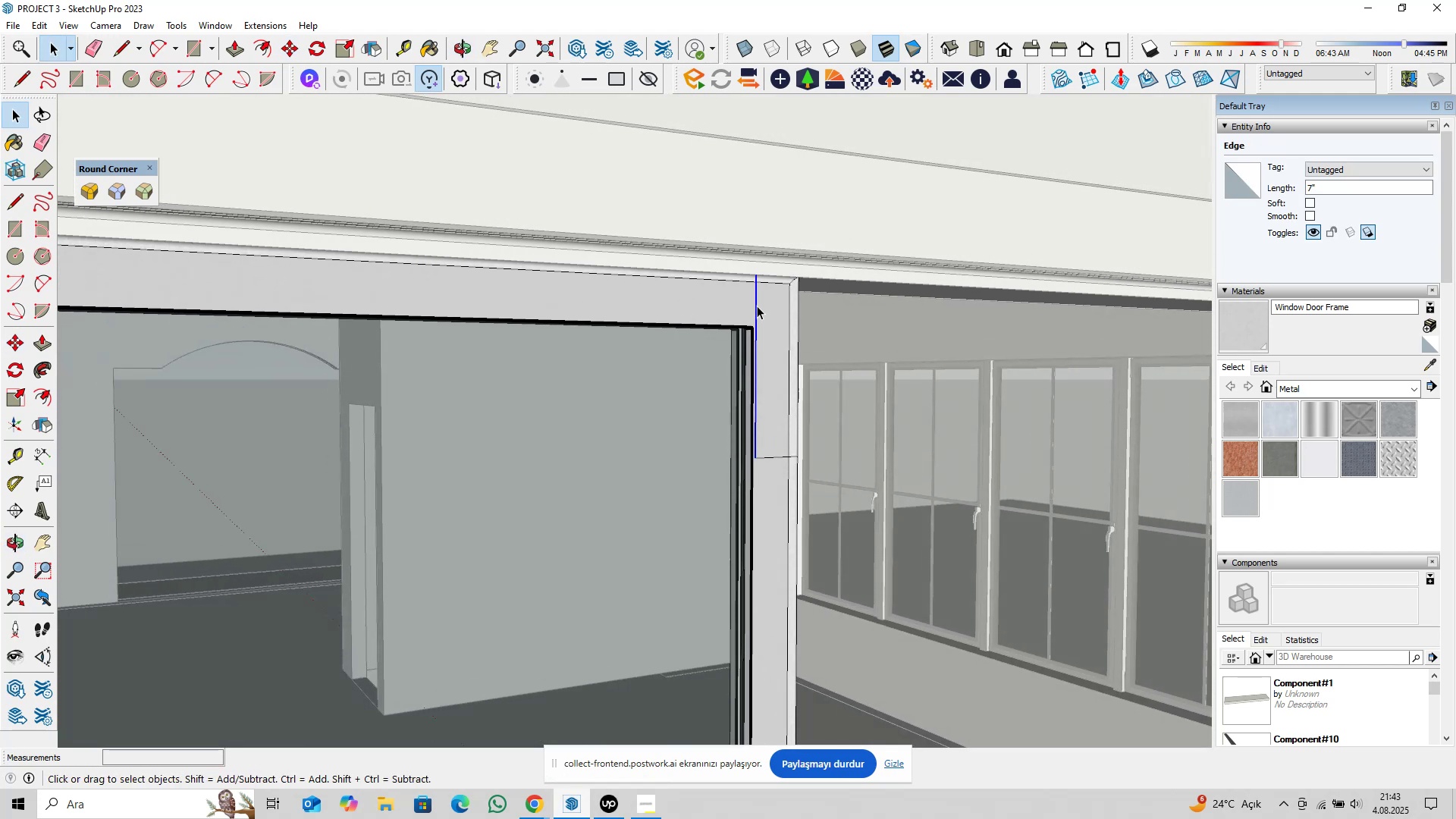 
double_click([757, 306])
 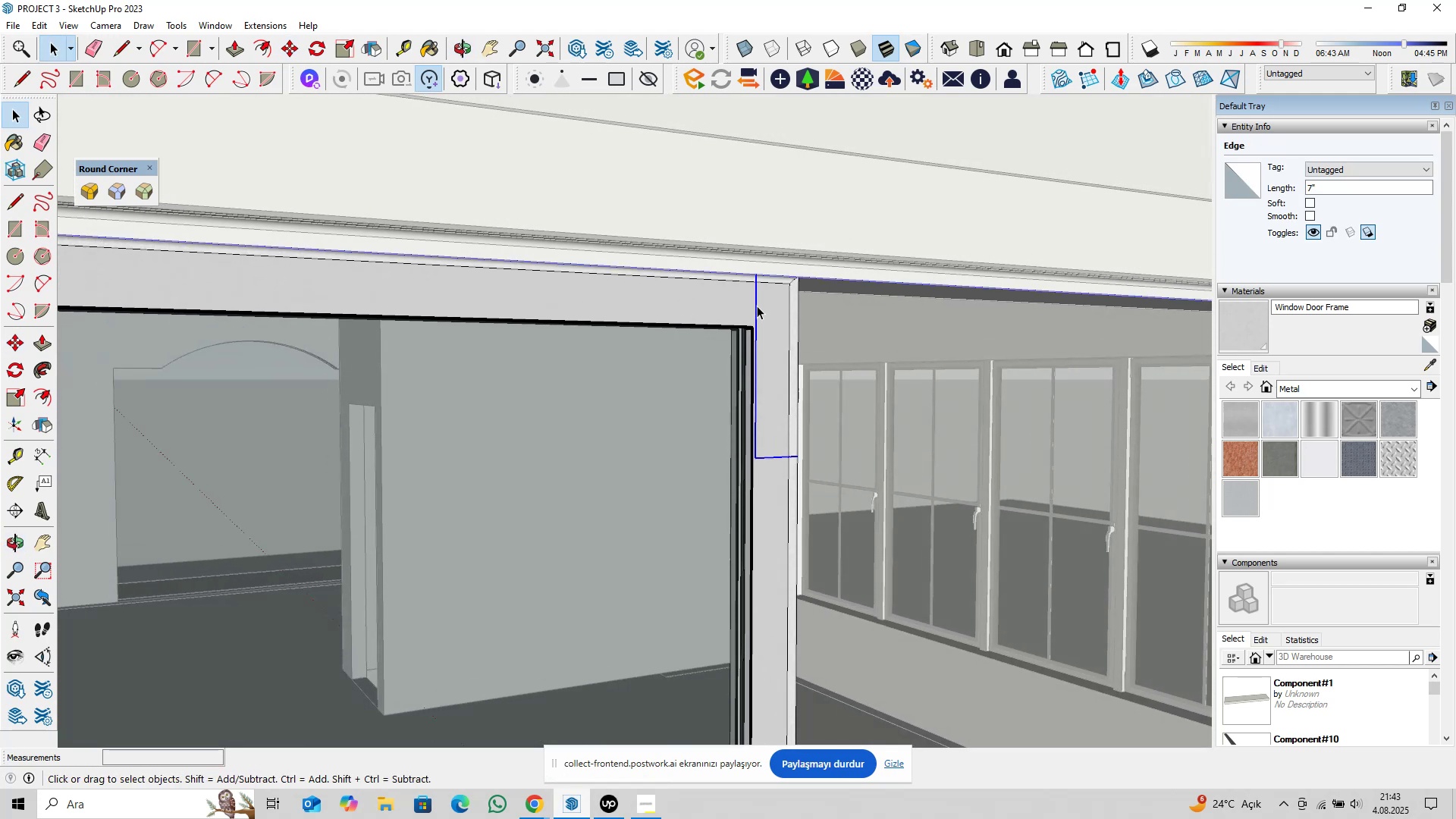 
triple_click([757, 306])
 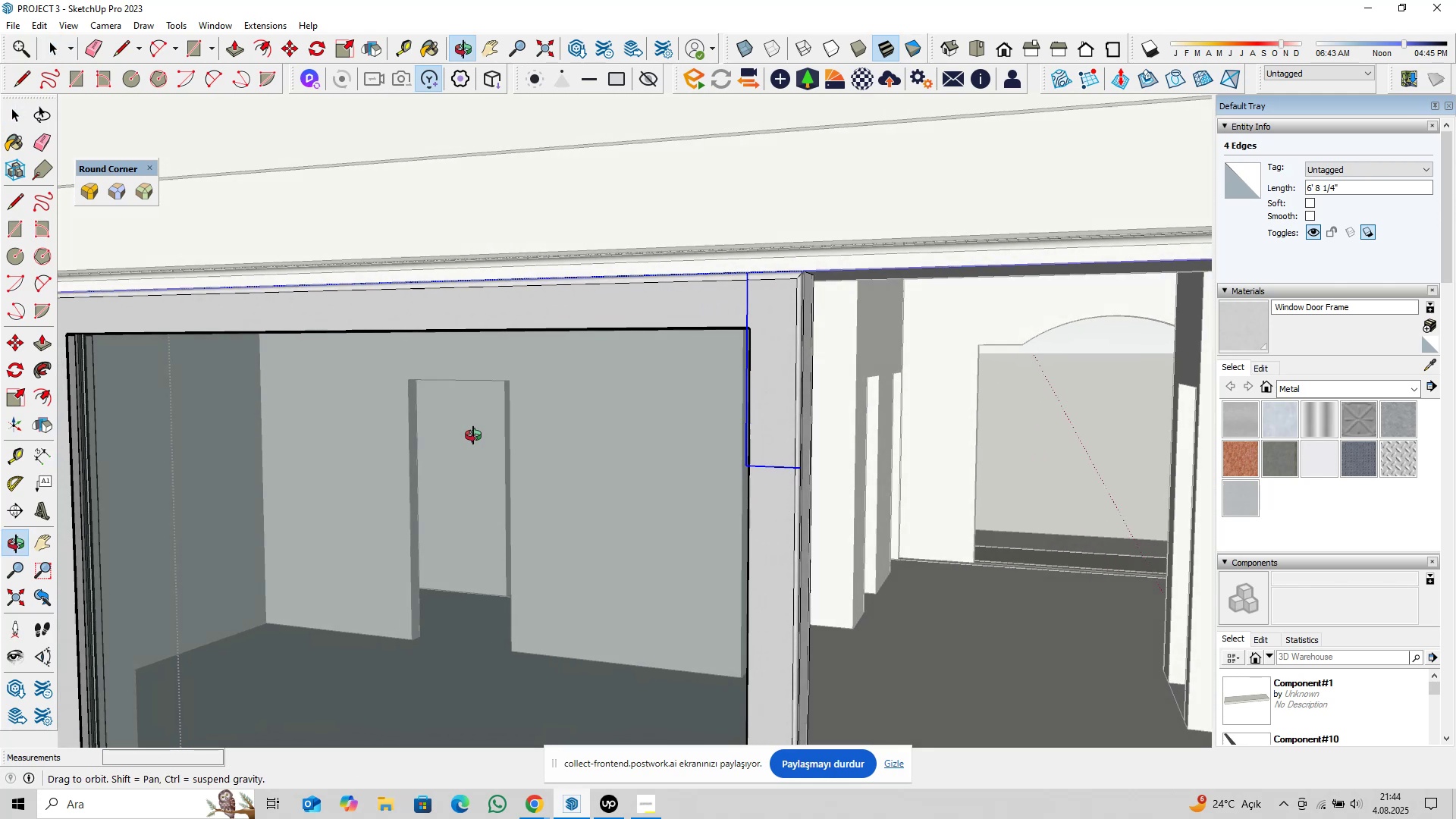 
scroll: coordinate [572, 418], scroll_direction: down, amount: 11.0
 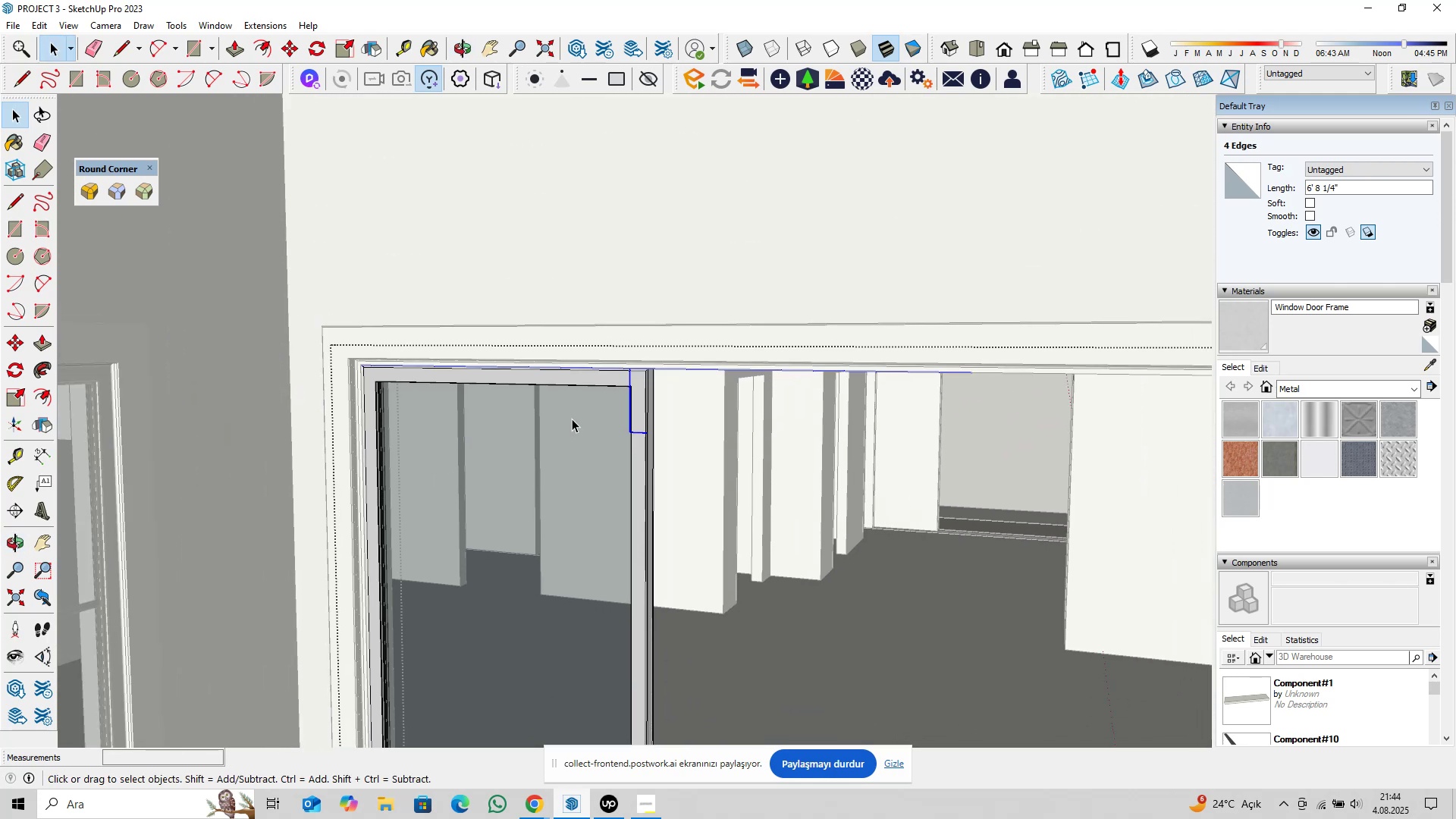 
key(Delete)
 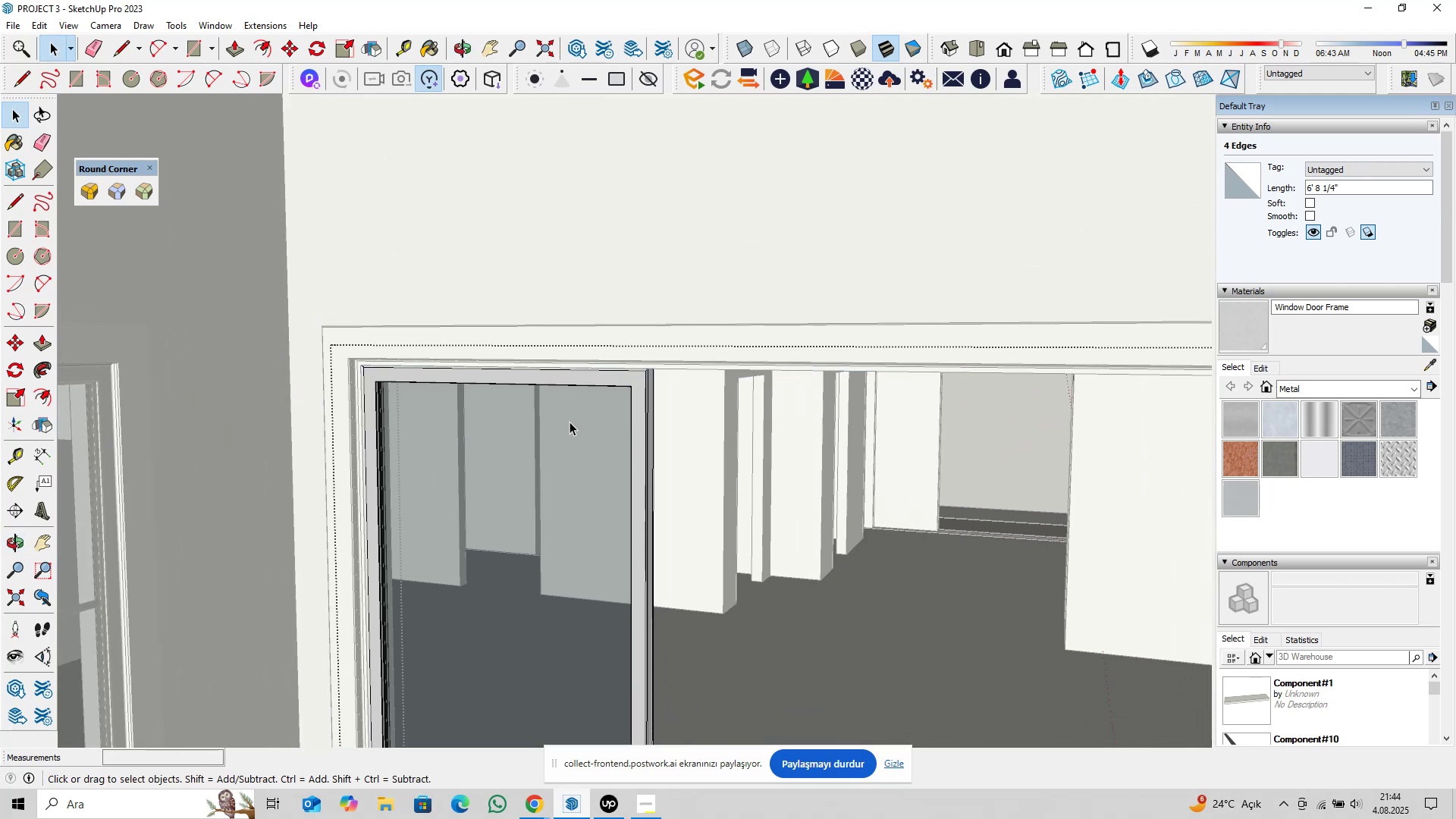 
scroll: coordinate [563, 444], scroll_direction: down, amount: 6.0
 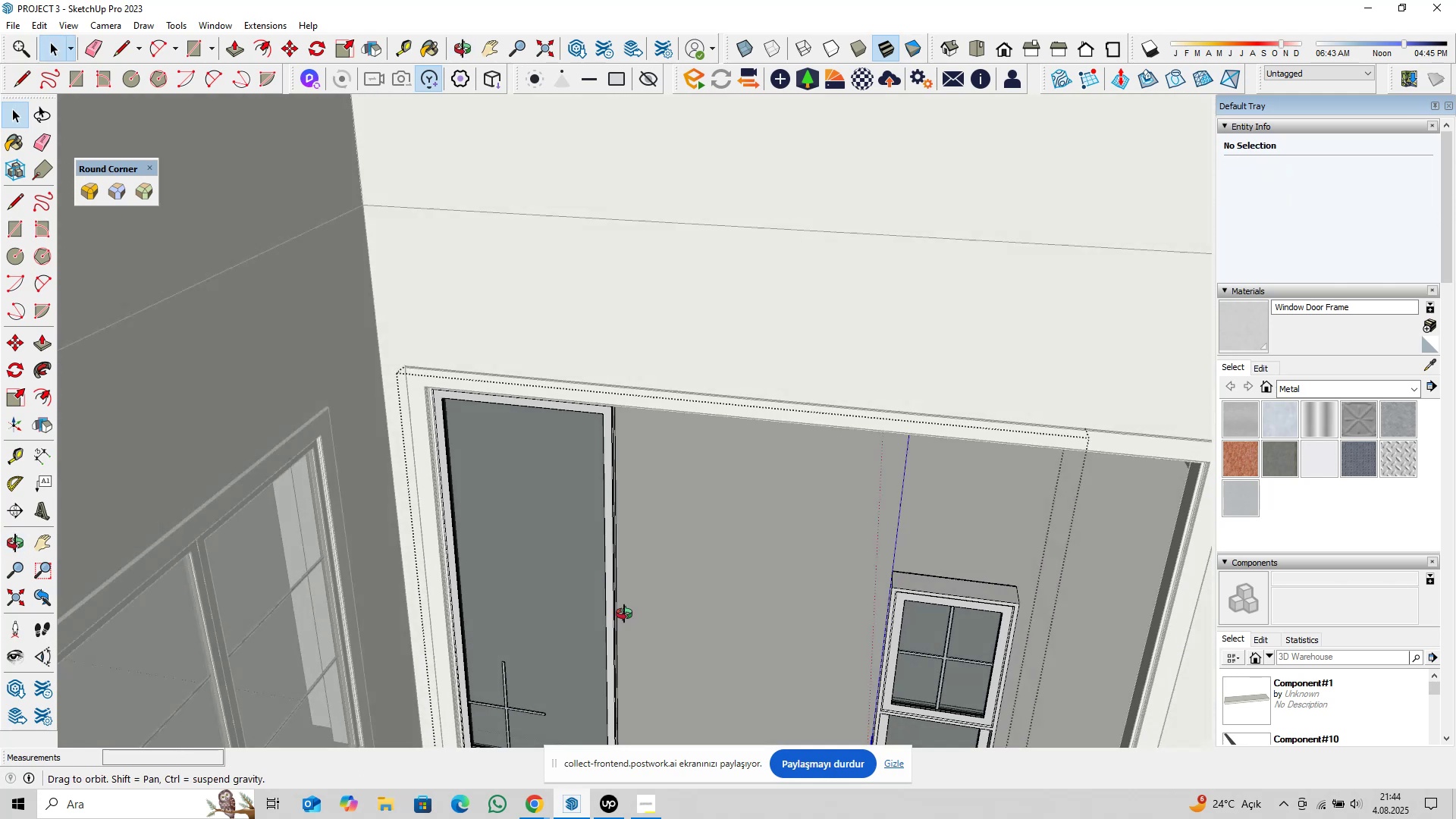 
hold_key(key=ShiftLeft, duration=0.58)
 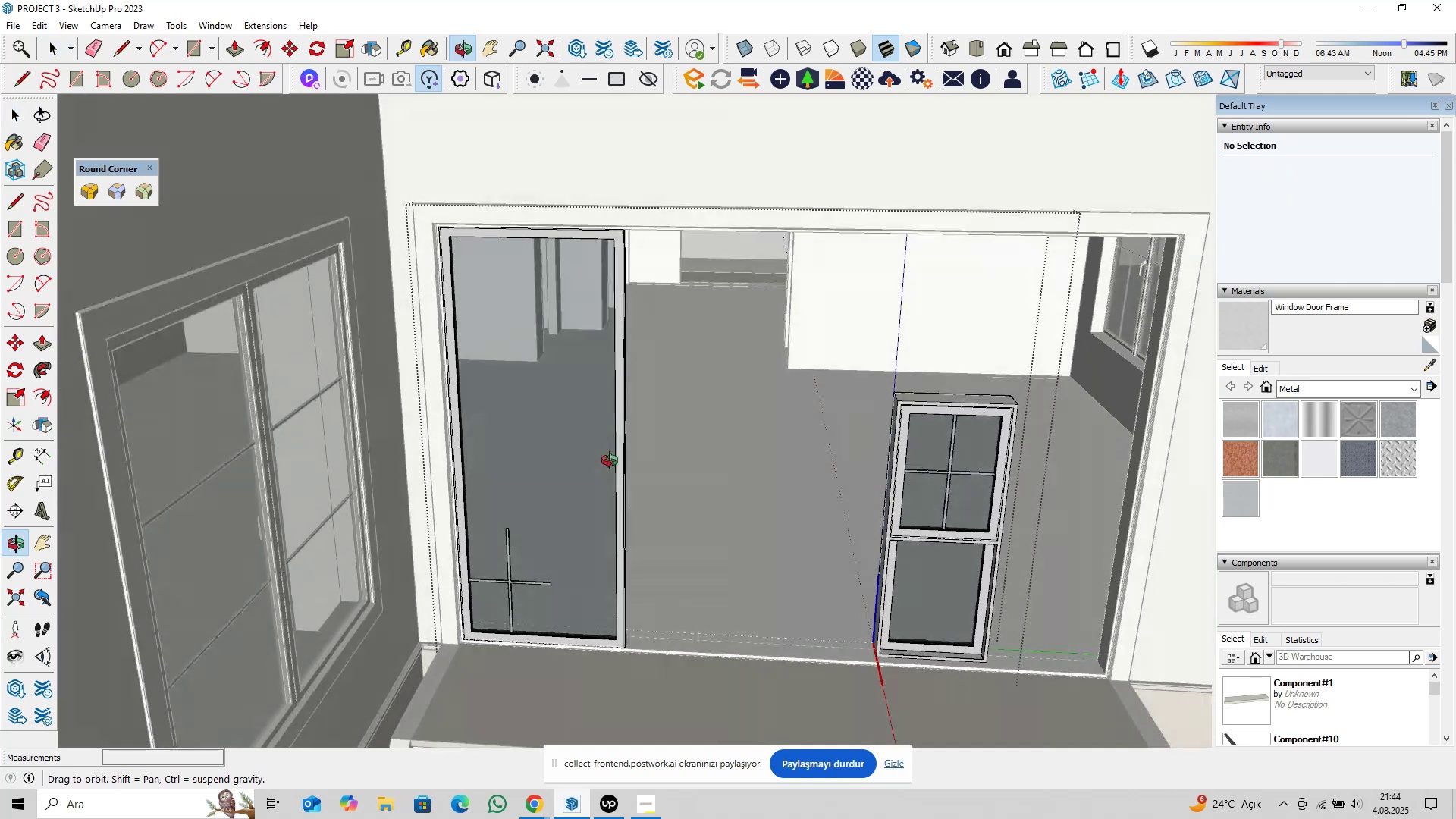 
hold_key(key=ShiftLeft, duration=1.76)
 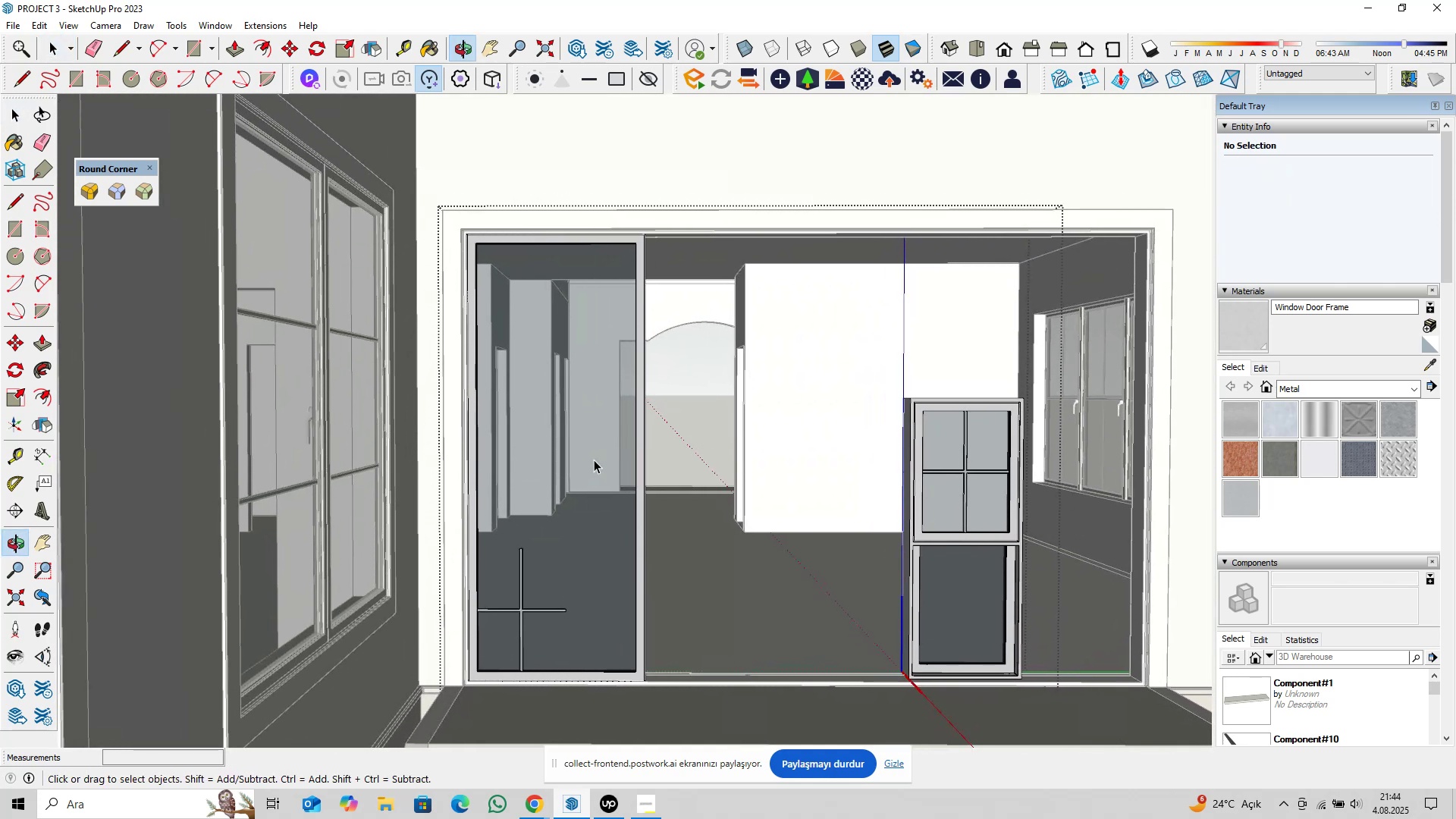 
hold_key(key=ShiftLeft, duration=0.46)
 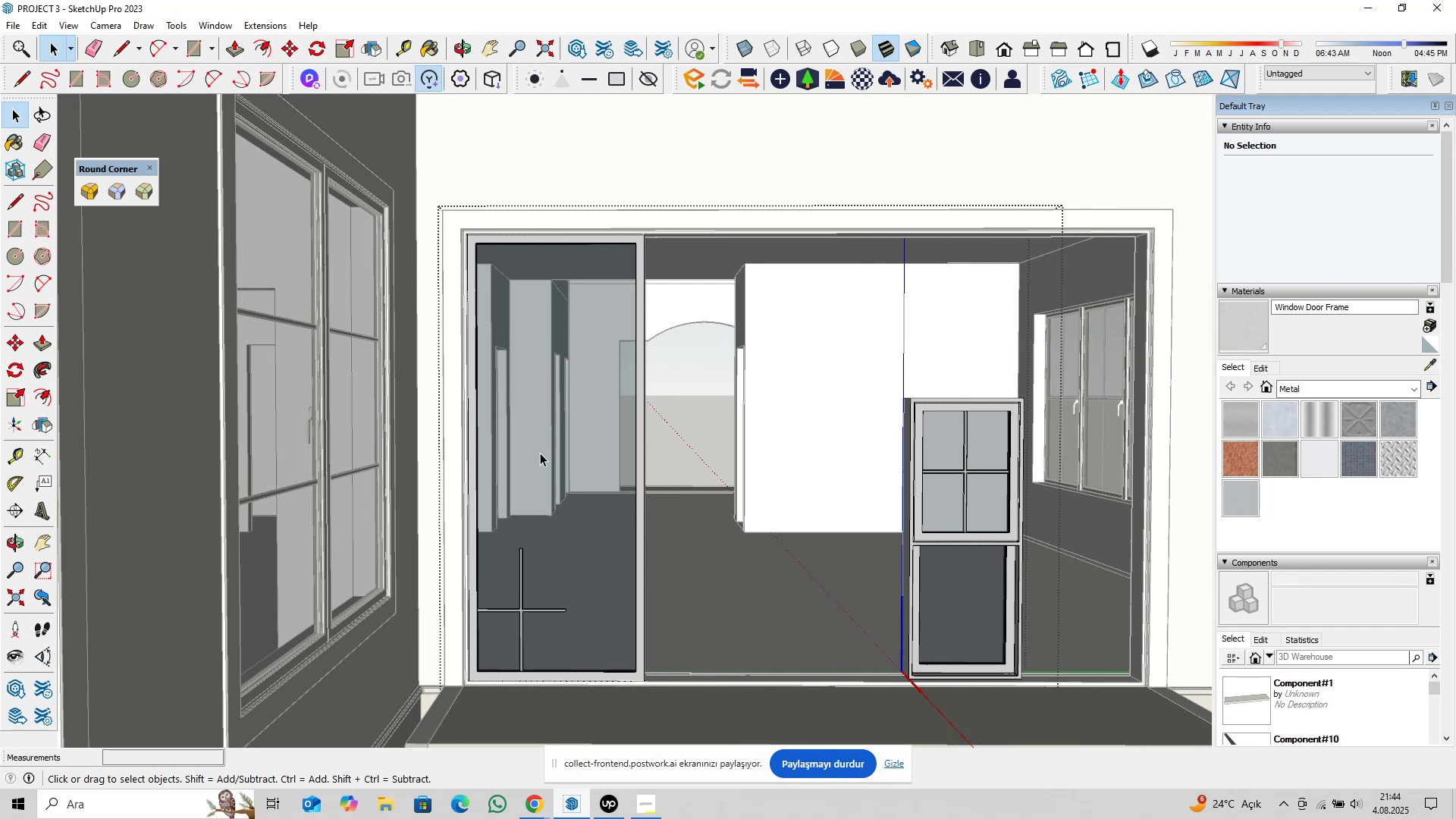 
scroll: coordinate [508, 565], scroll_direction: up, amount: 5.0
 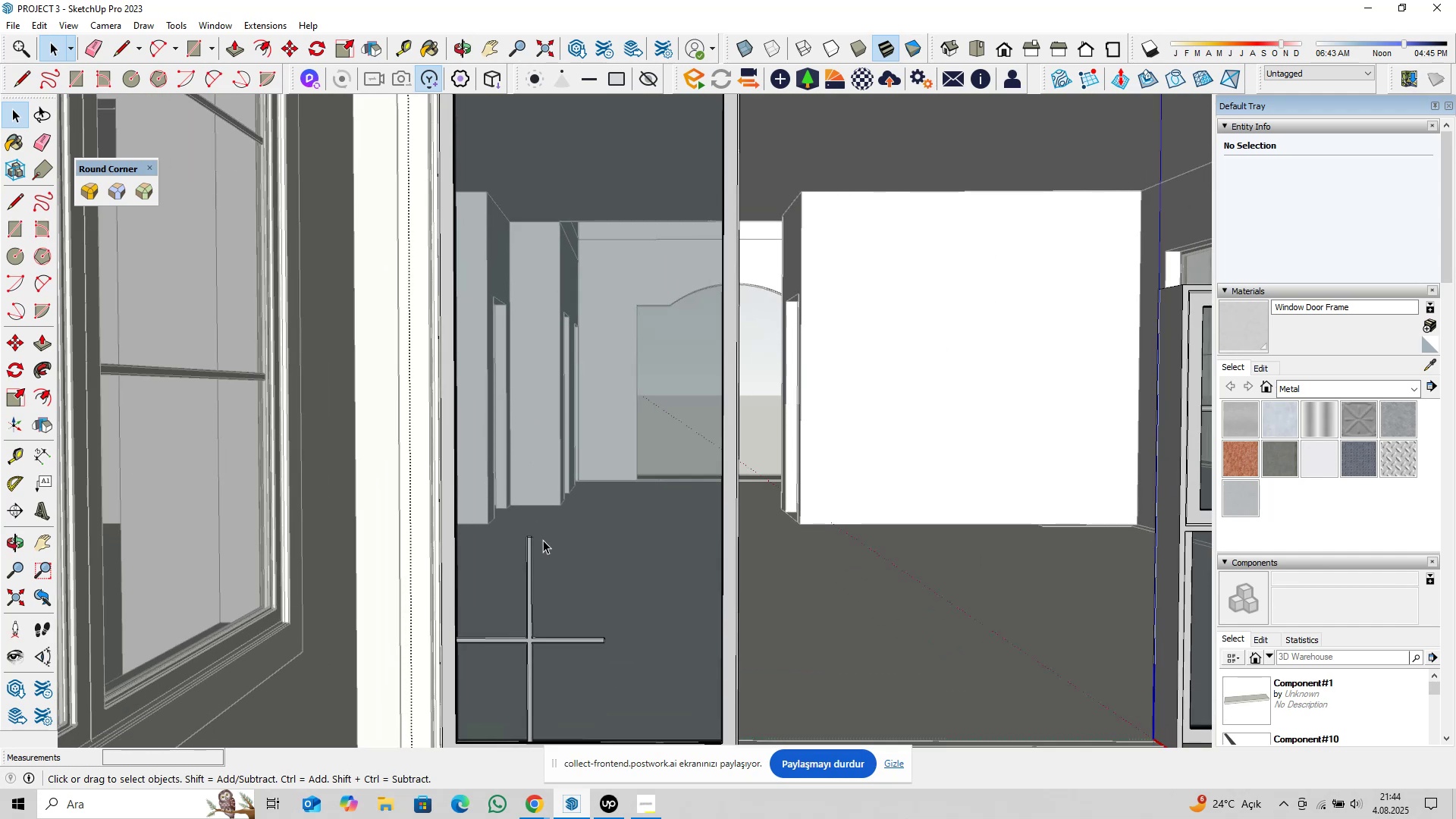 
key(Shift+ShiftLeft)
 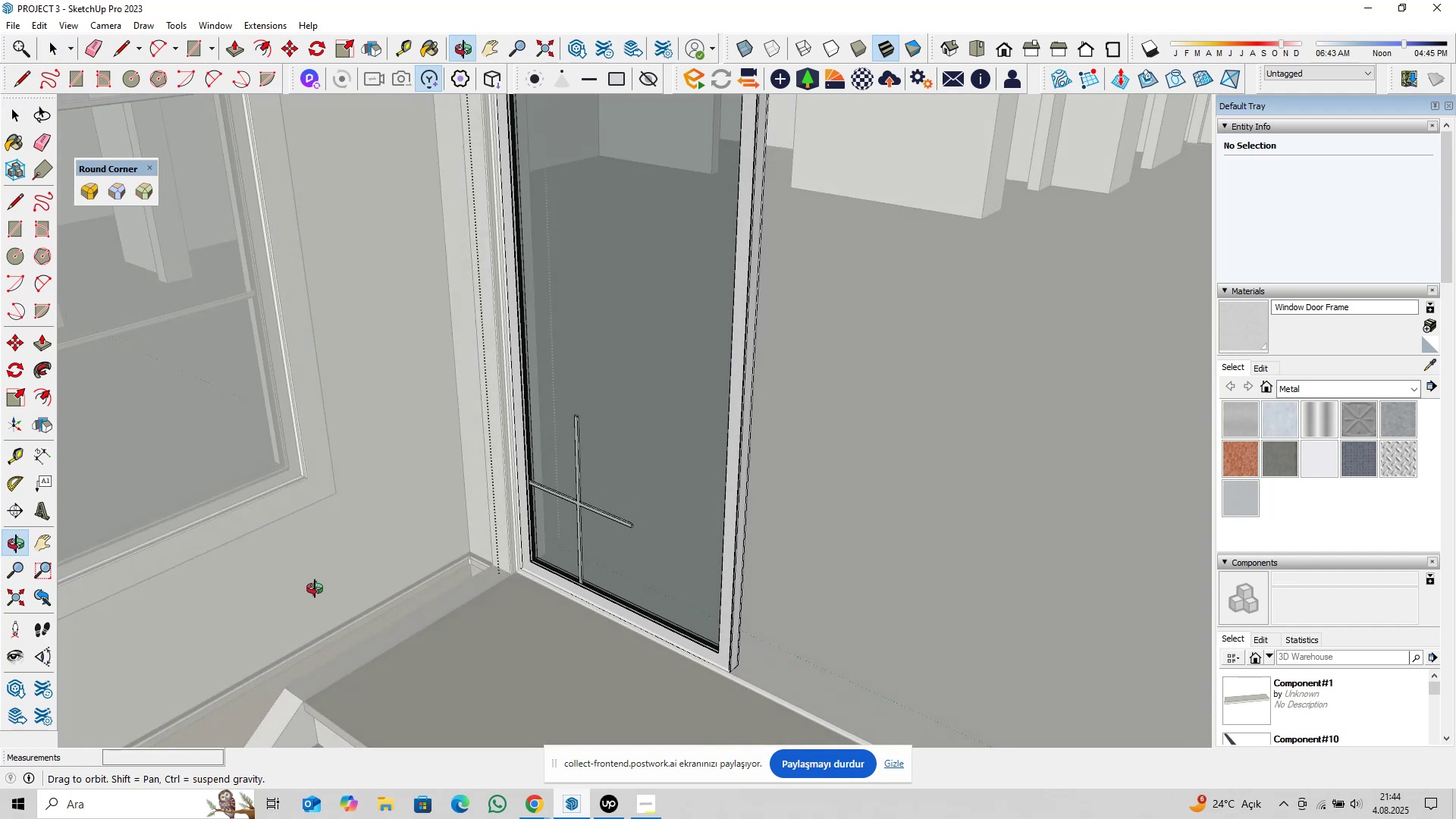 
scroll: coordinate [552, 458], scroll_direction: up, amount: 21.0
 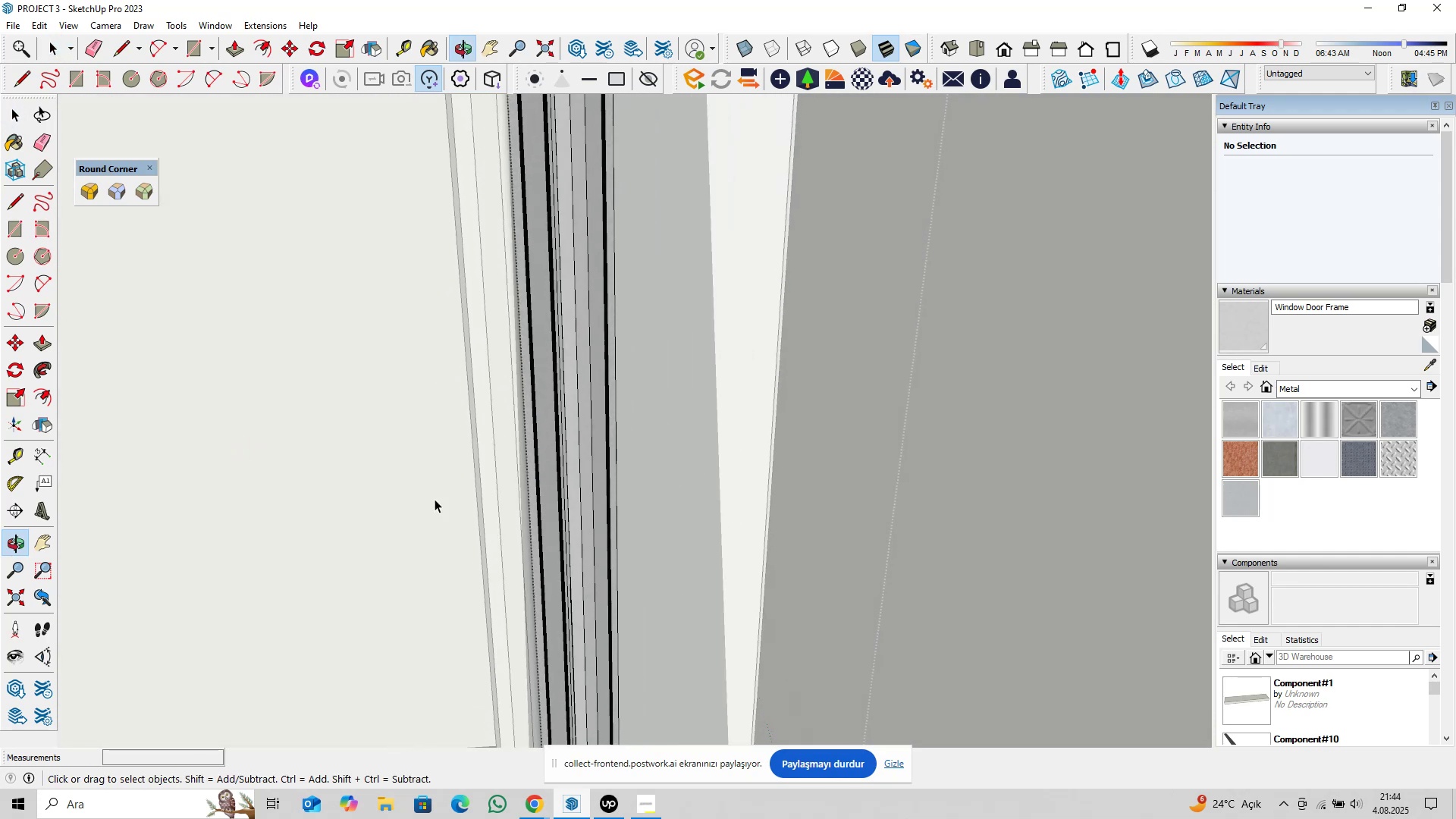 
left_click([576, 463])
 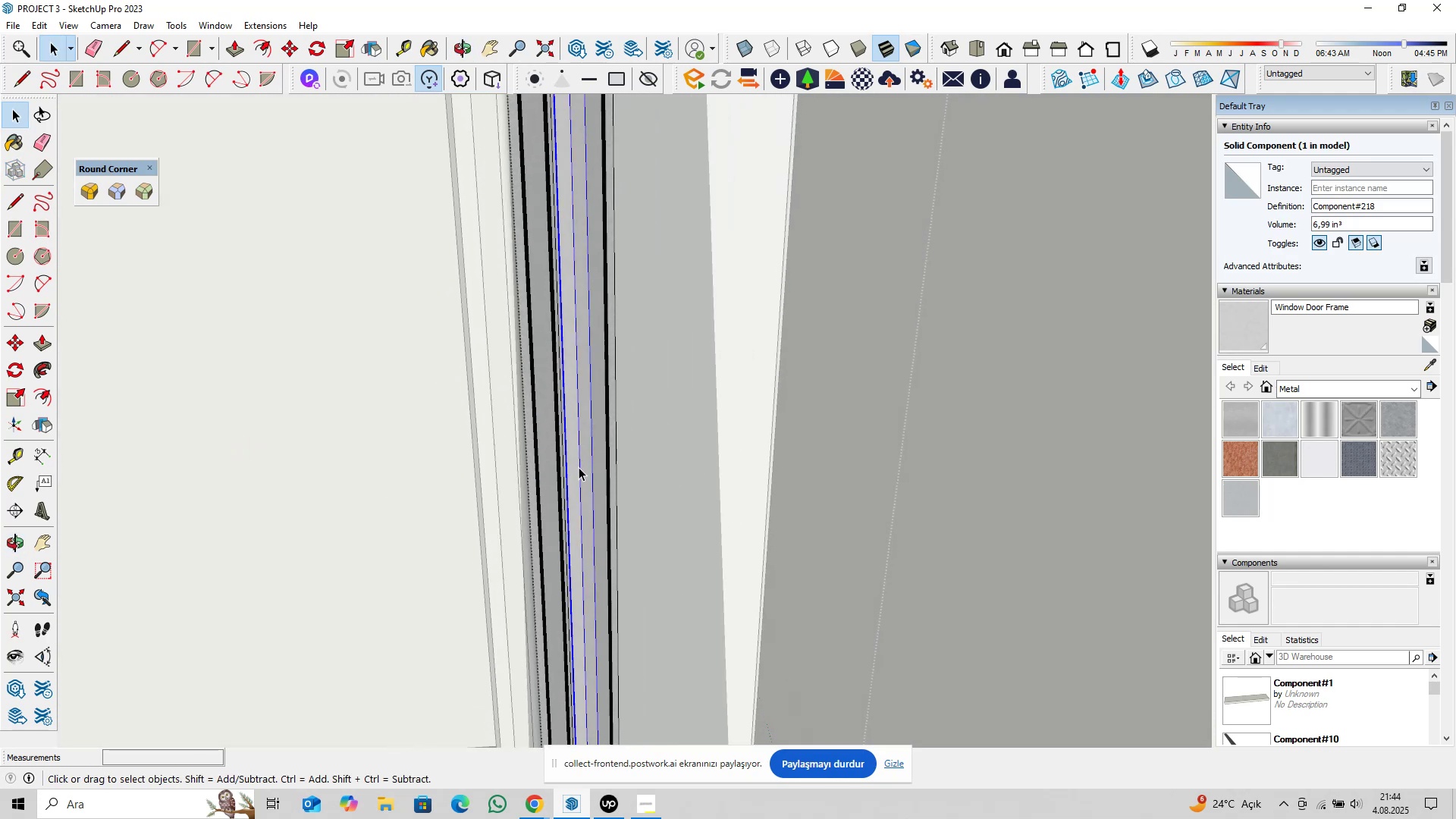 
double_click([579, 467])
 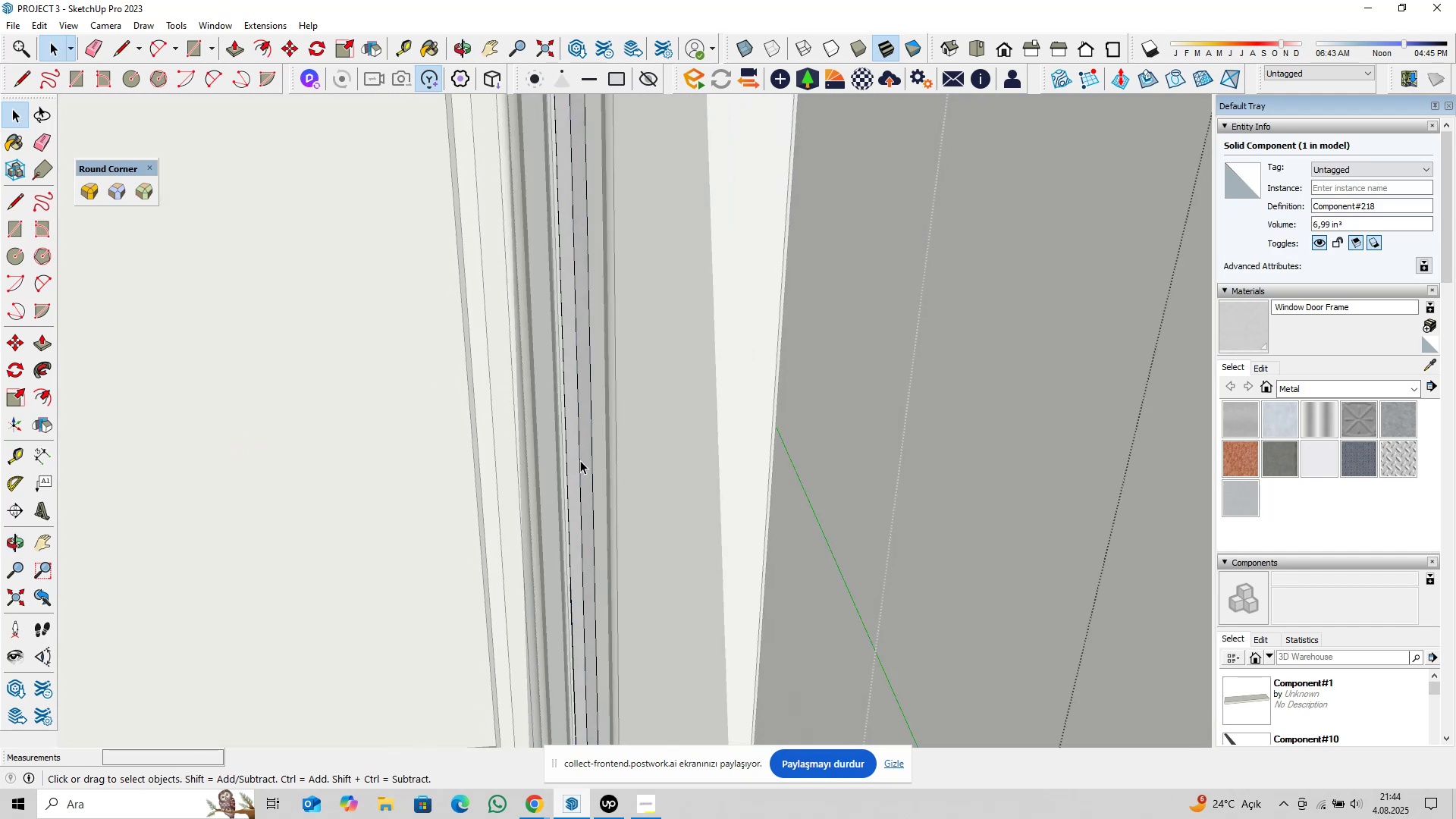 
triple_click([580, 460])
 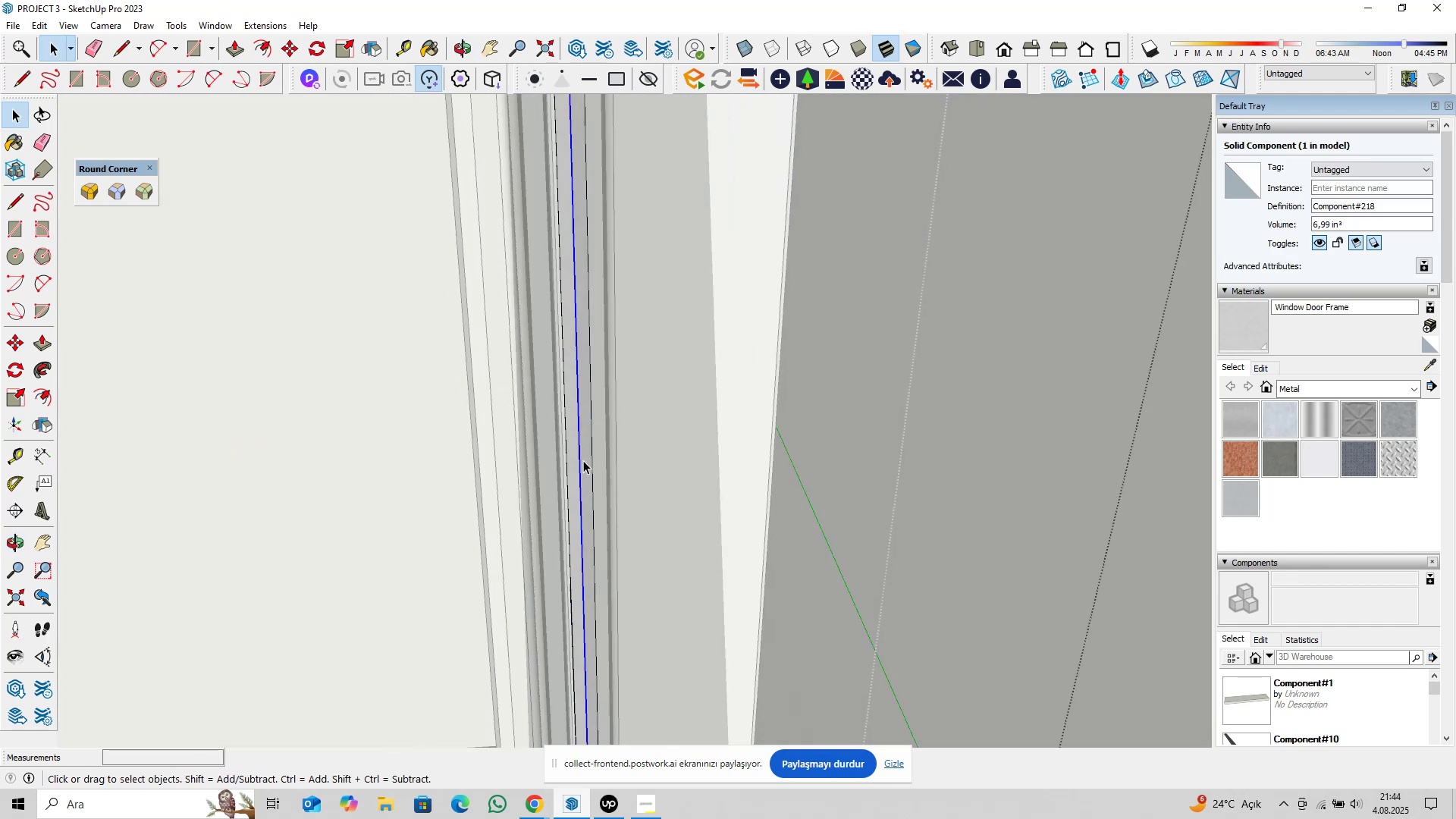 
triple_click([583, 460])
 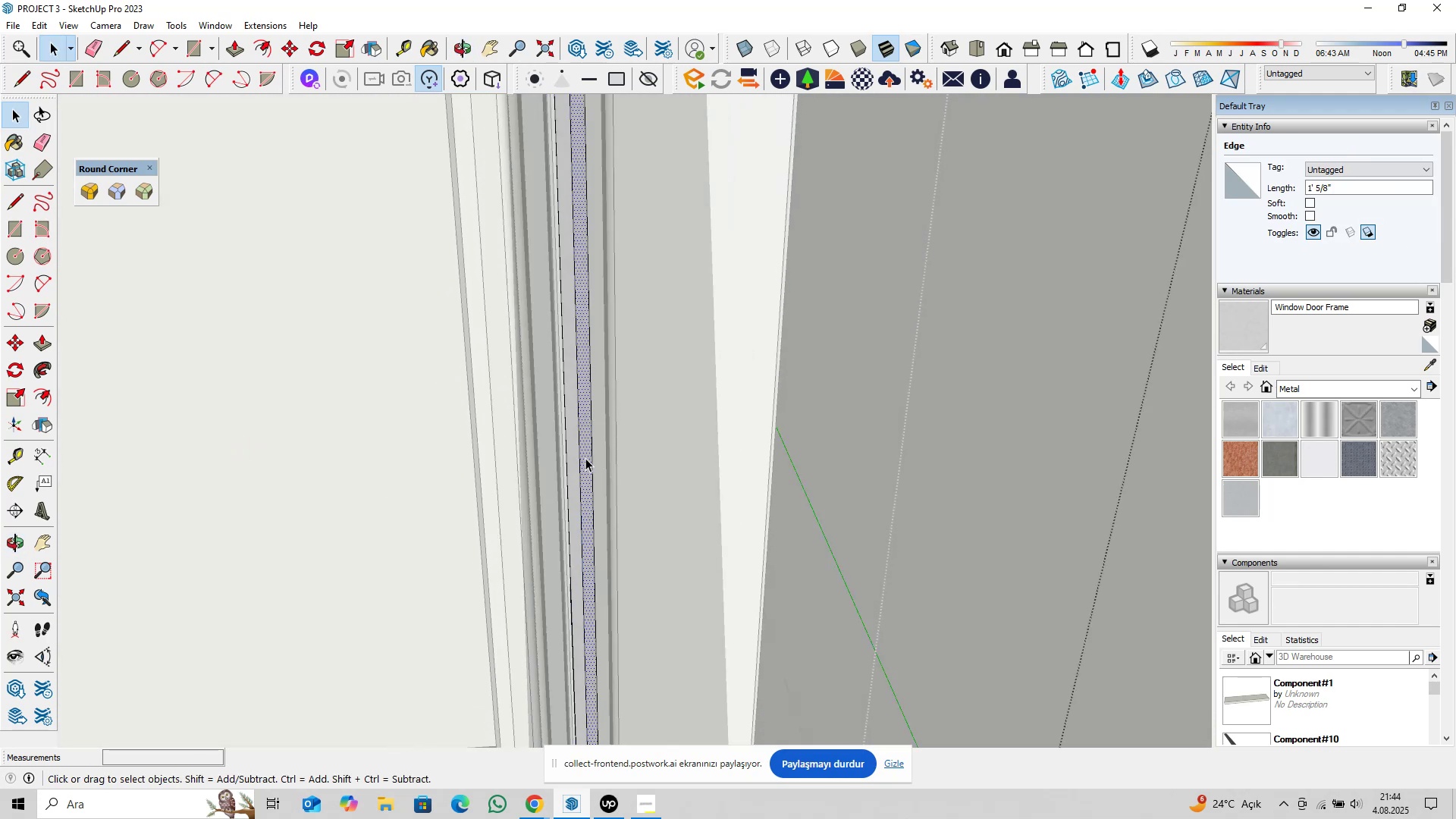 
key(Escape)
 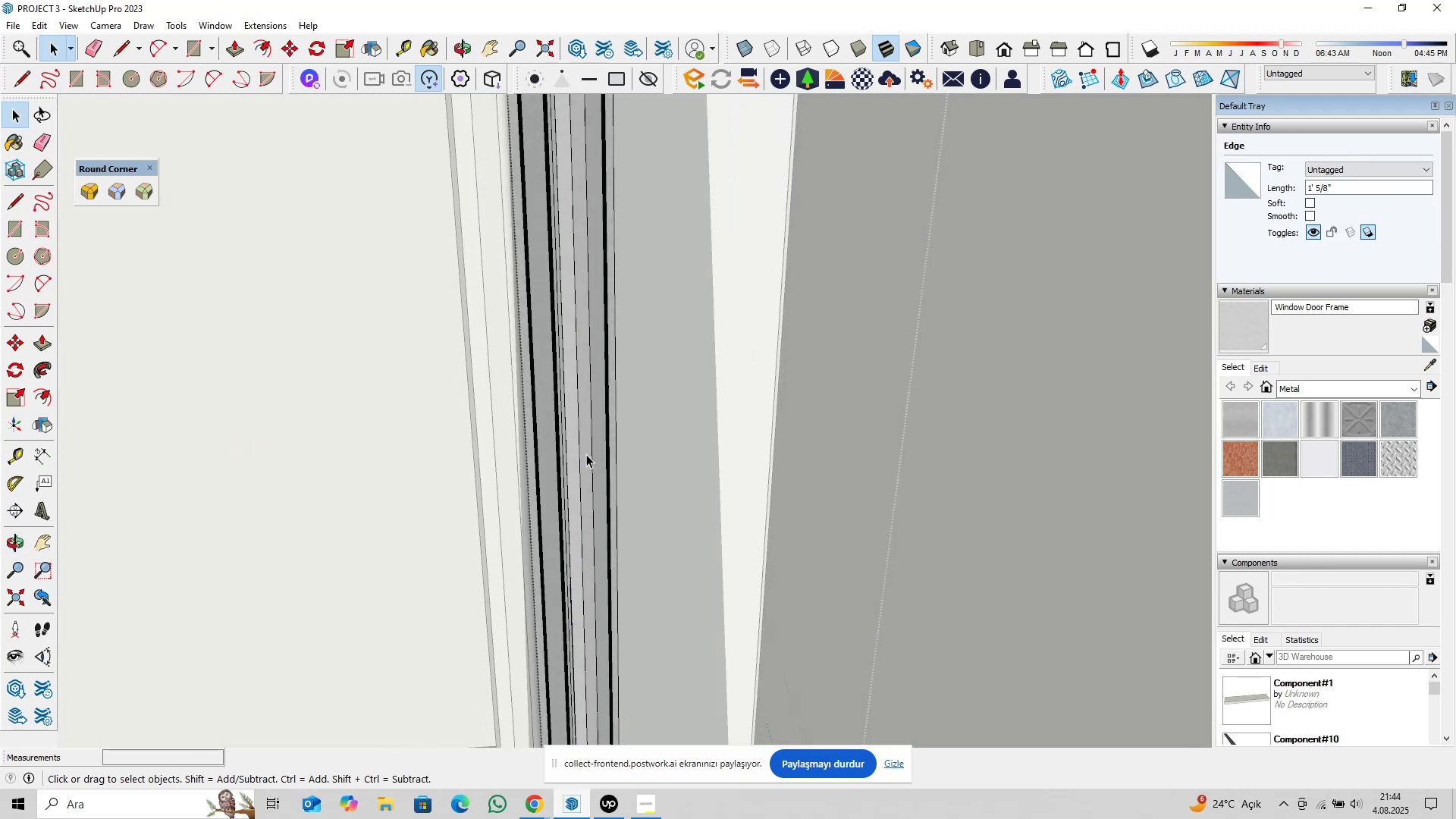 
left_click([586, 454])
 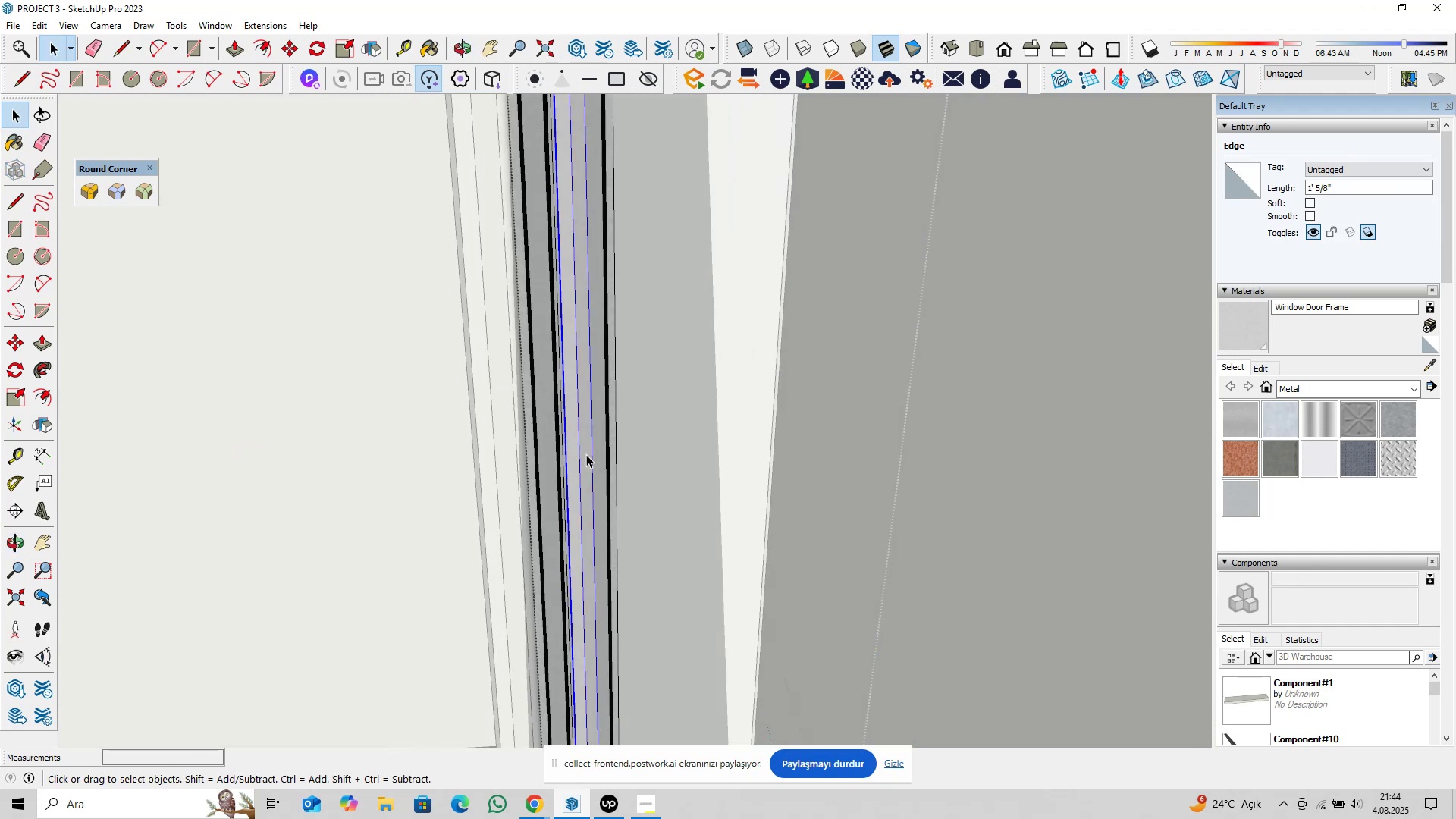 
key(Delete)
 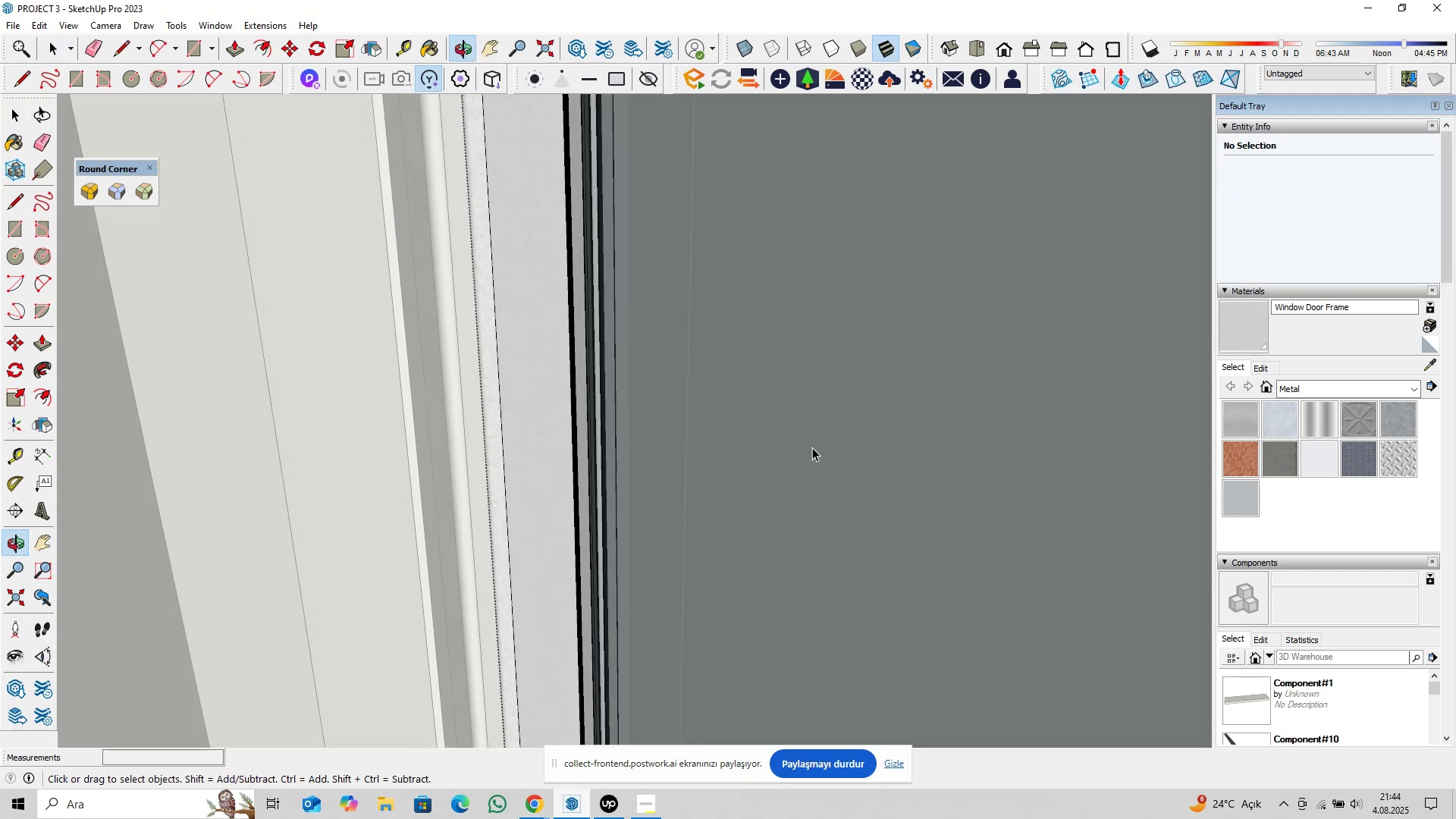 
scroll: coordinate [639, 469], scroll_direction: down, amount: 24.0
 